 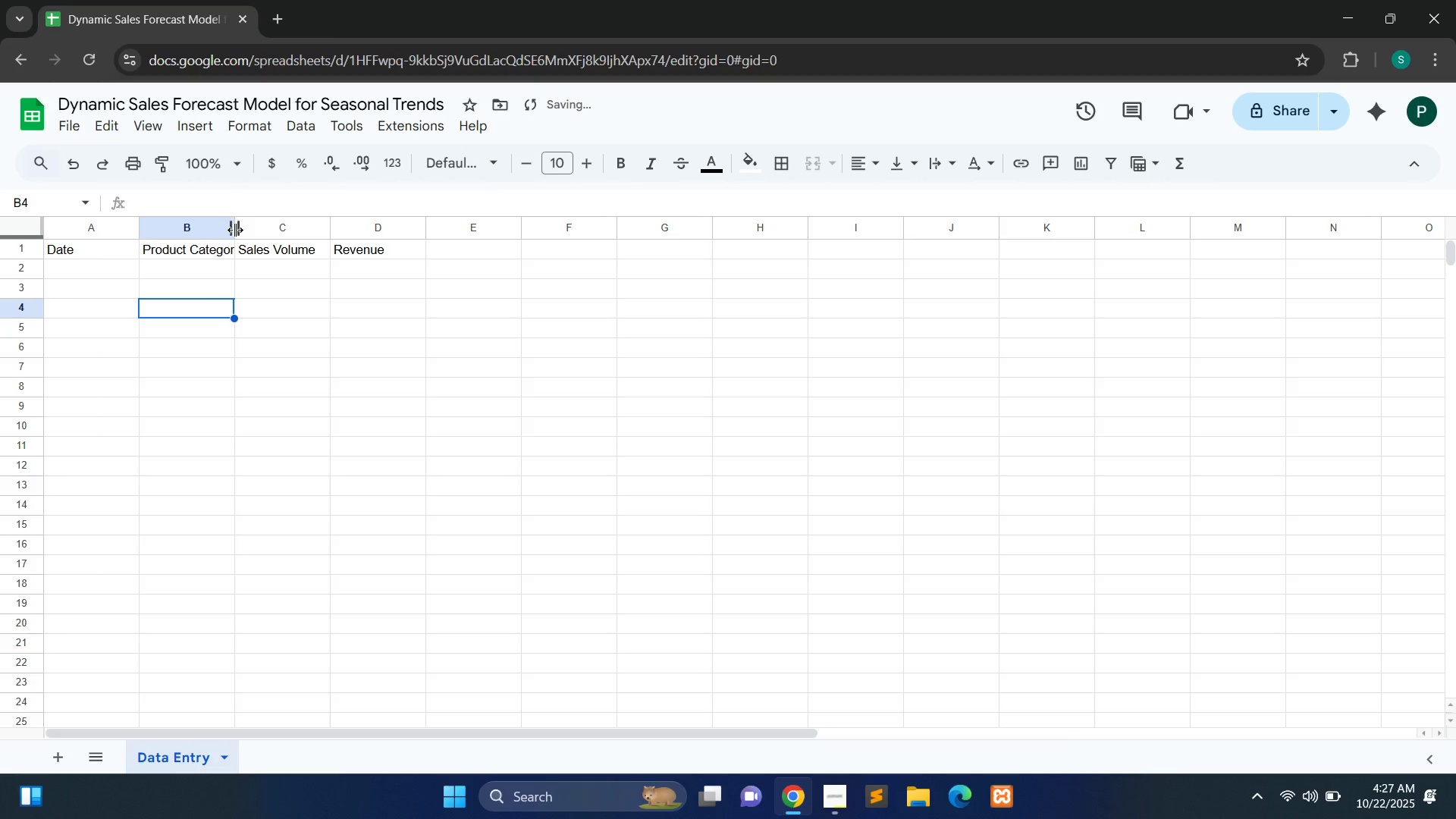 
left_click_drag(start_coordinate=[235, 230], to_coordinate=[283, 230])
 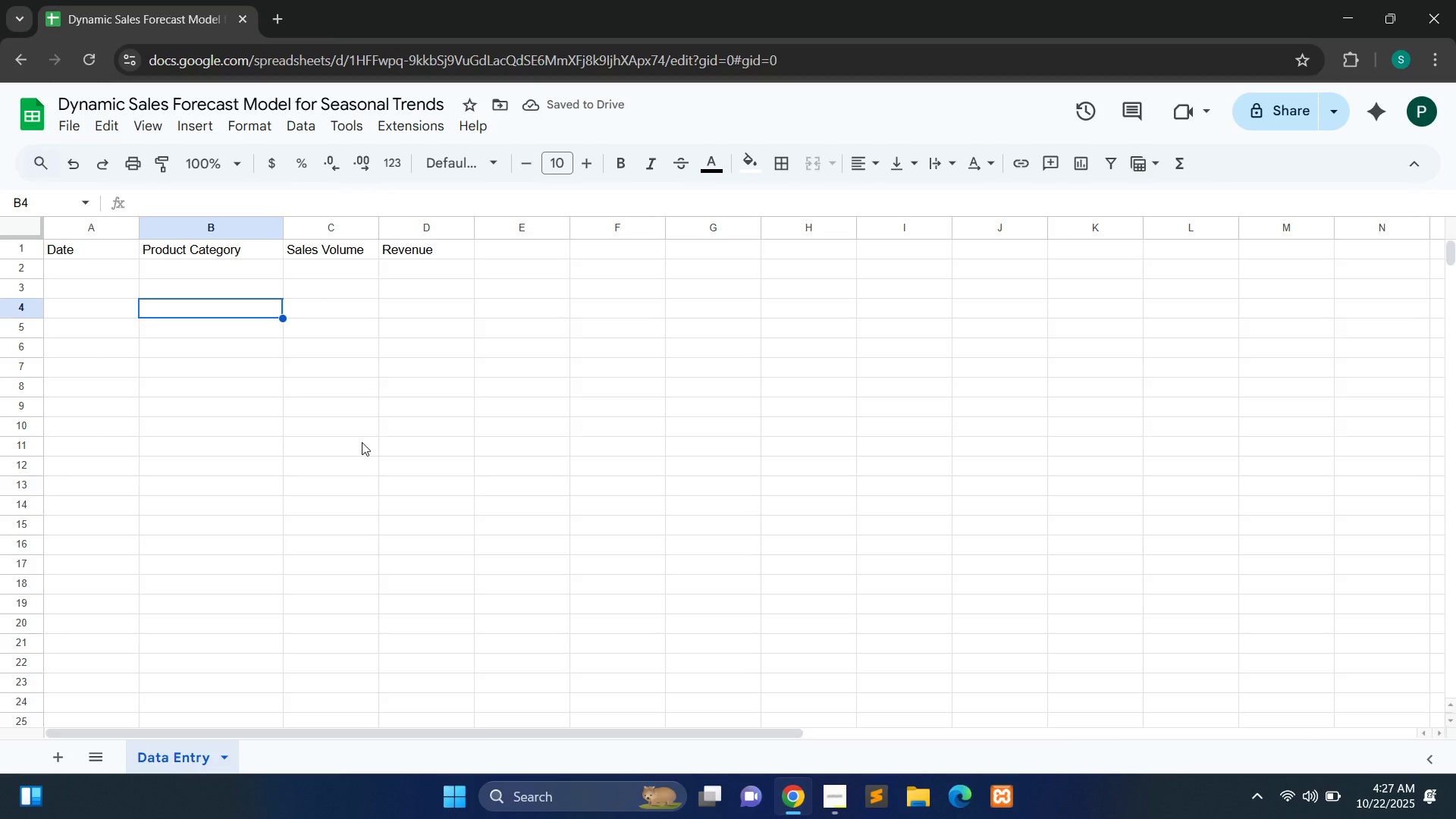 
left_click([293, 428])
 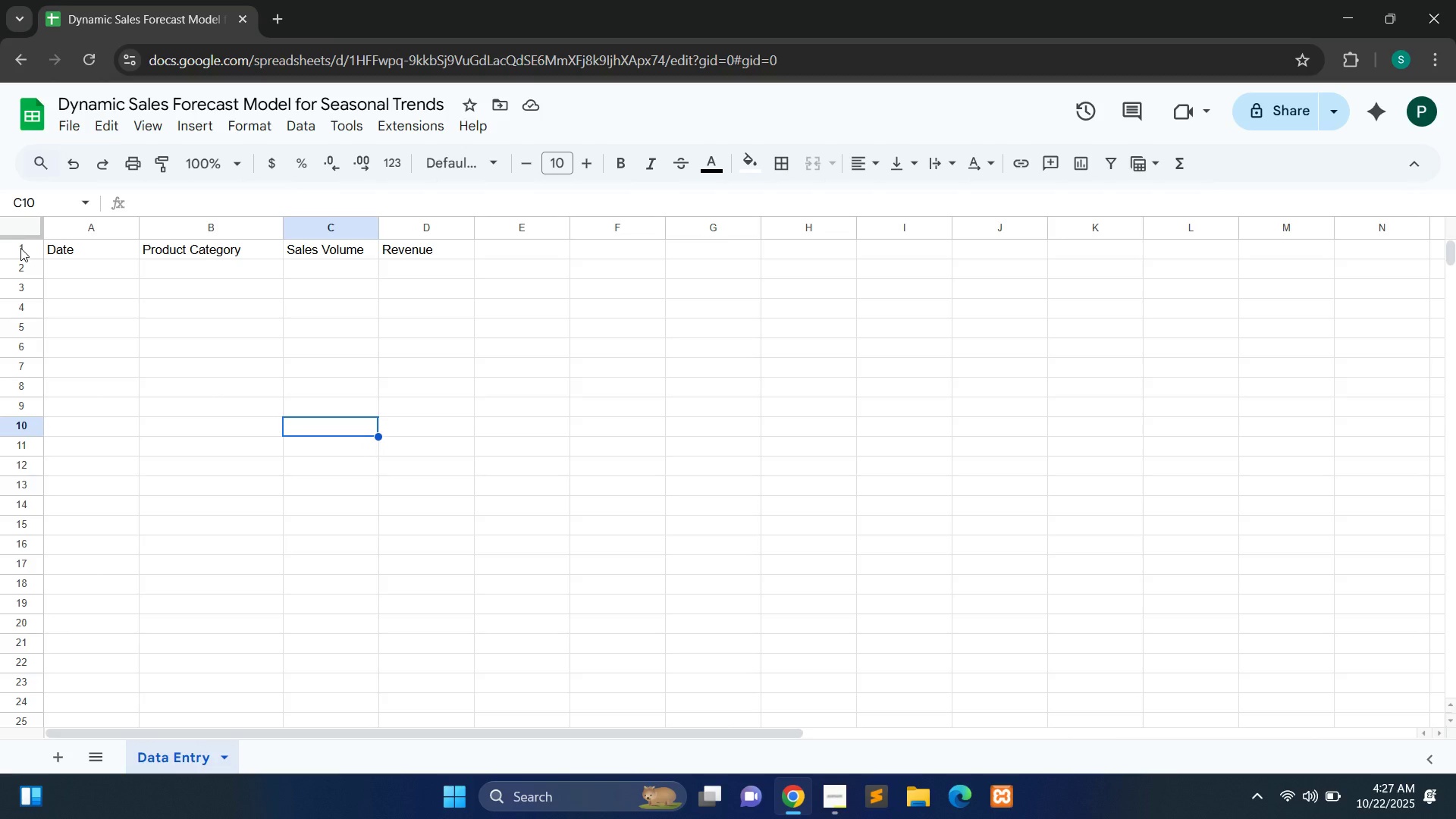 
left_click([20, 248])
 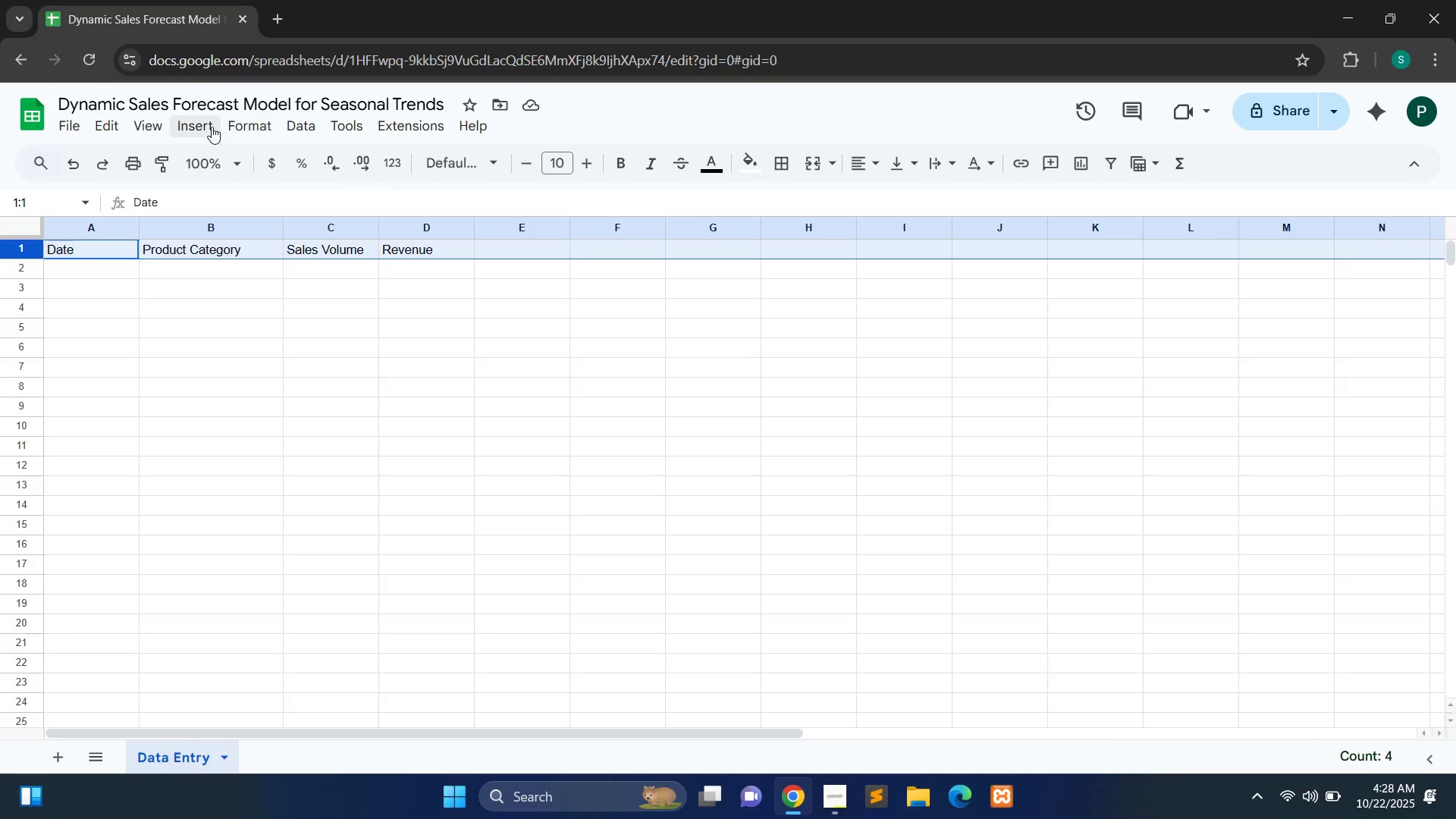 
left_click([249, 126])
 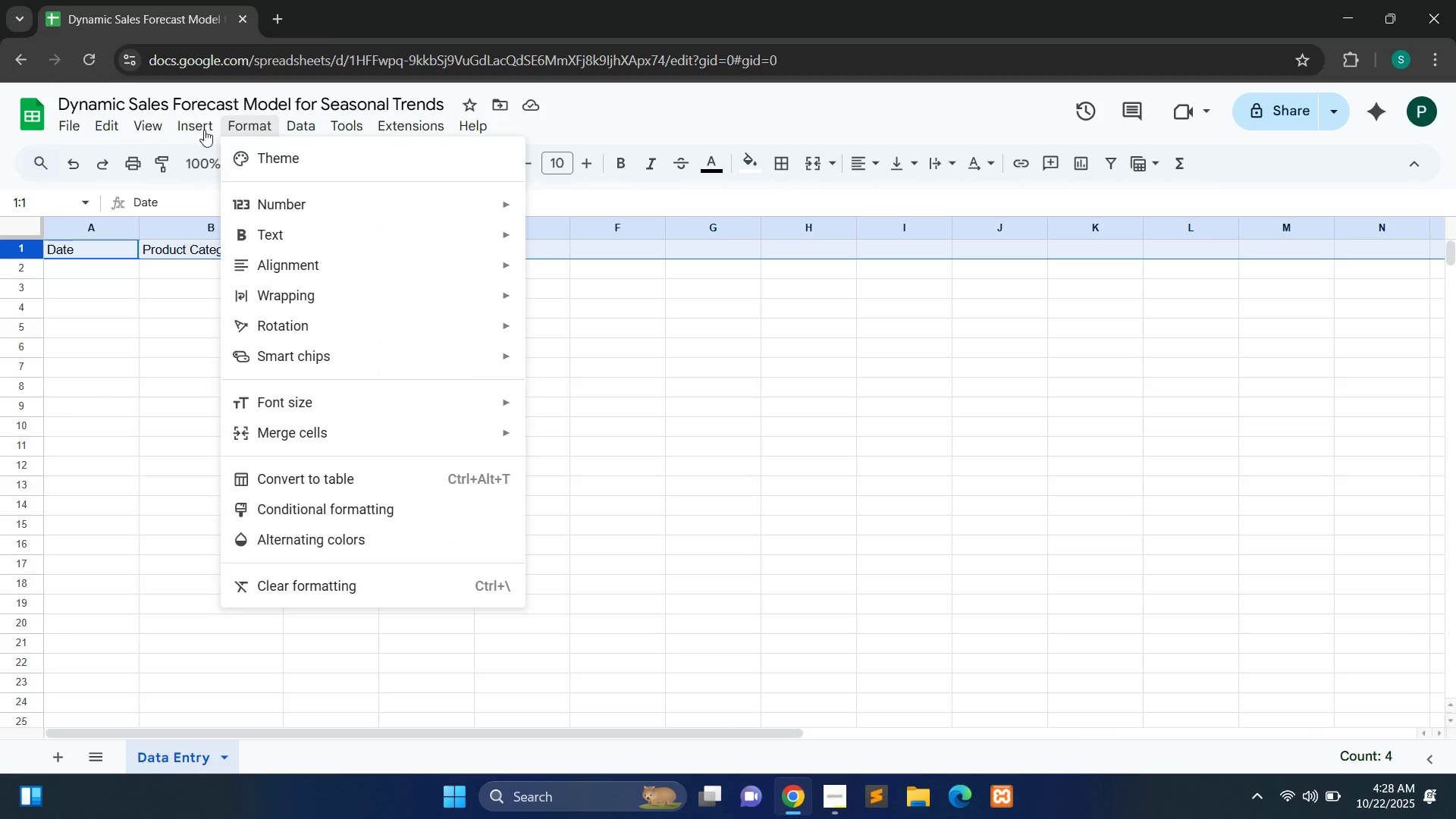 
mouse_move([171, 145])
 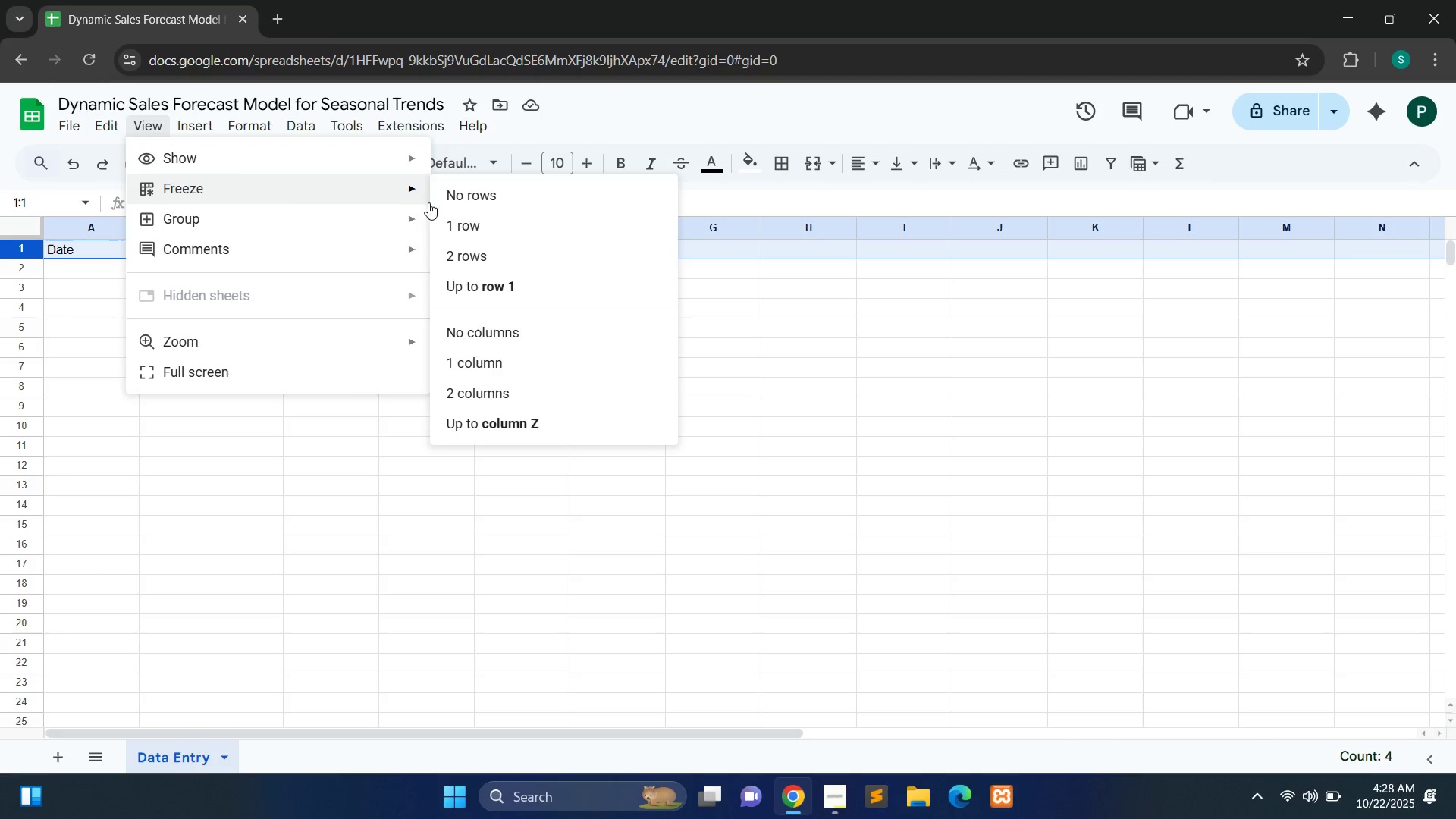 
left_click([457, 221])
 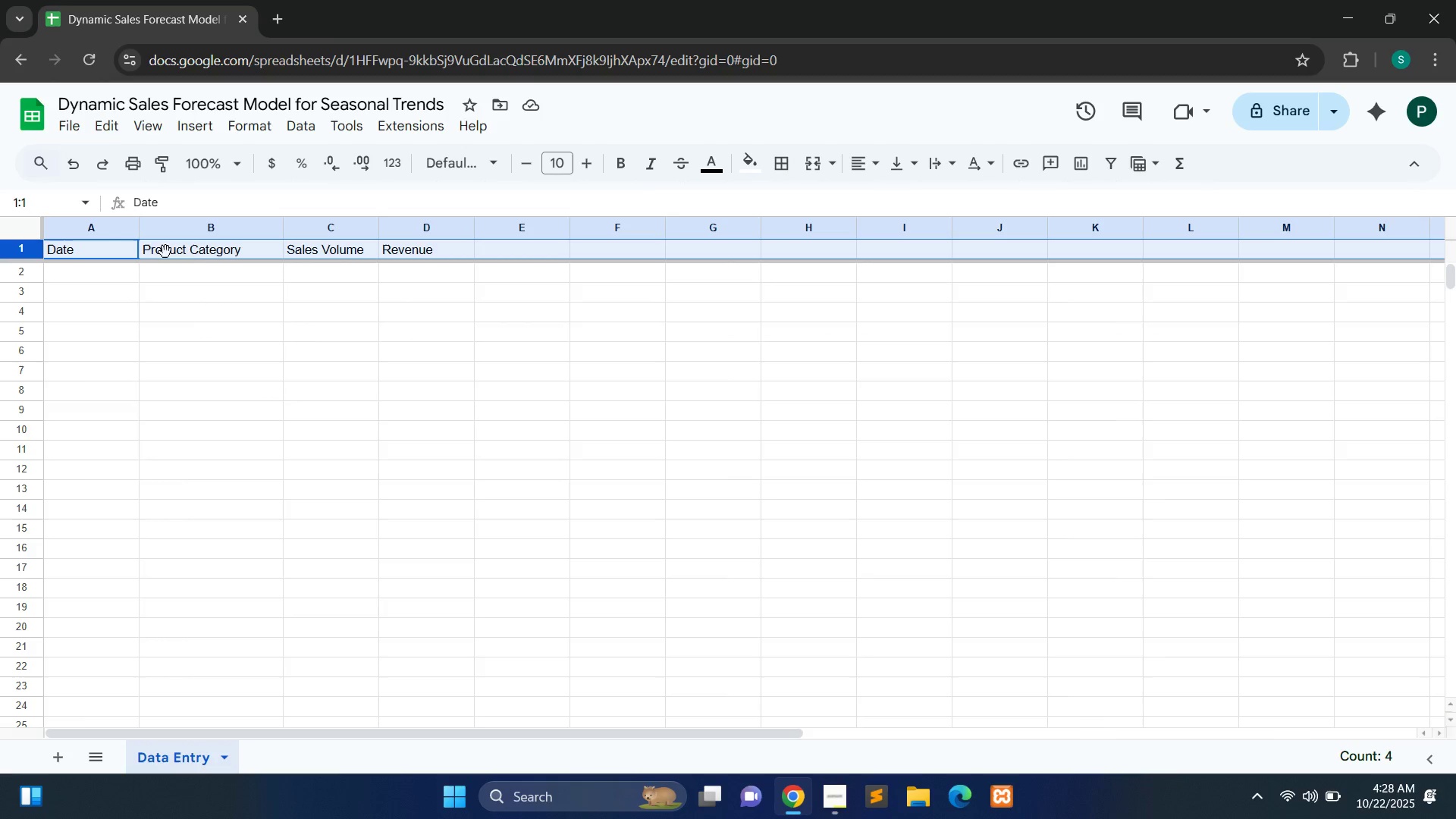 
wait(7.79)
 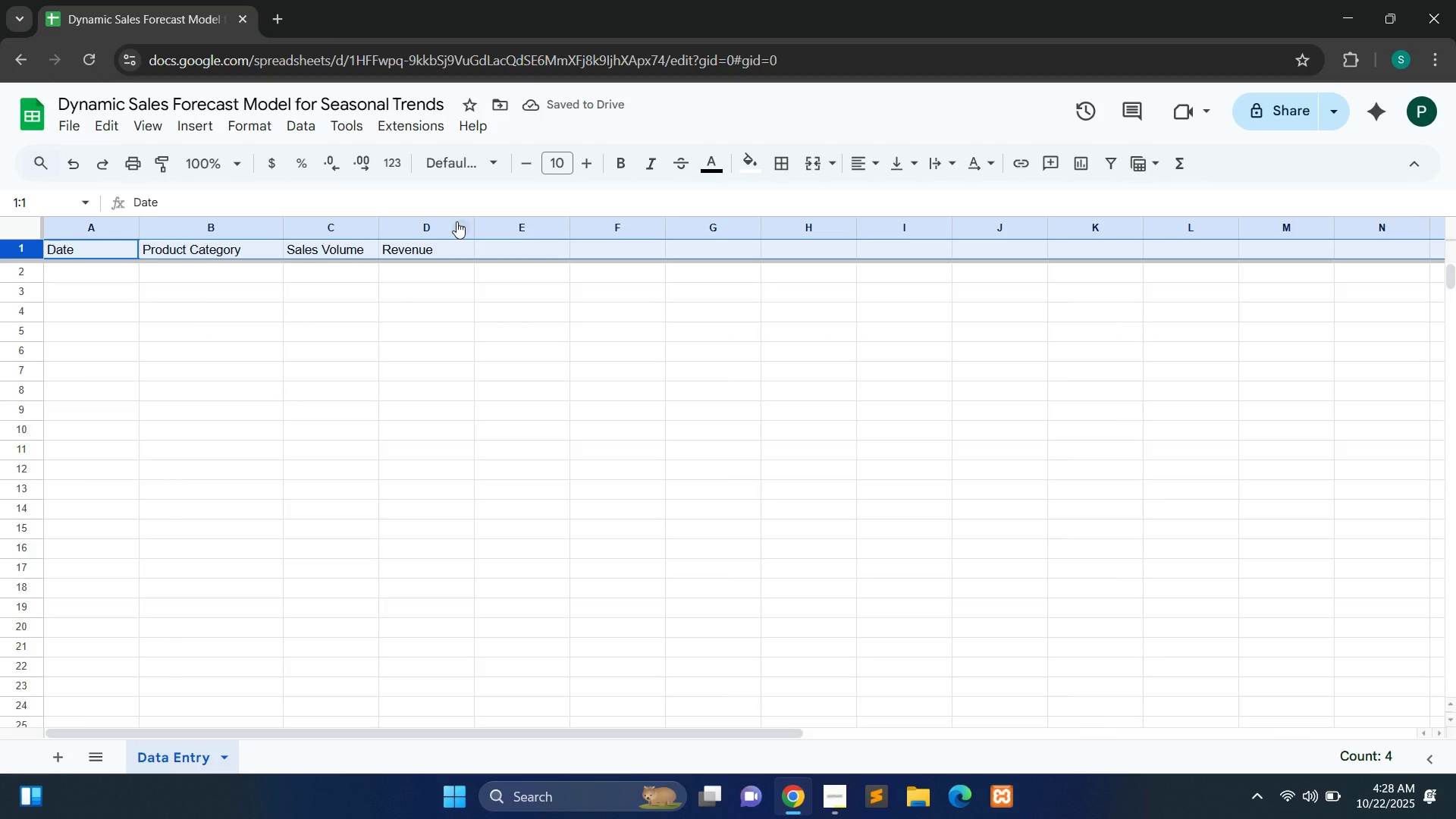 
left_click([102, 228])
 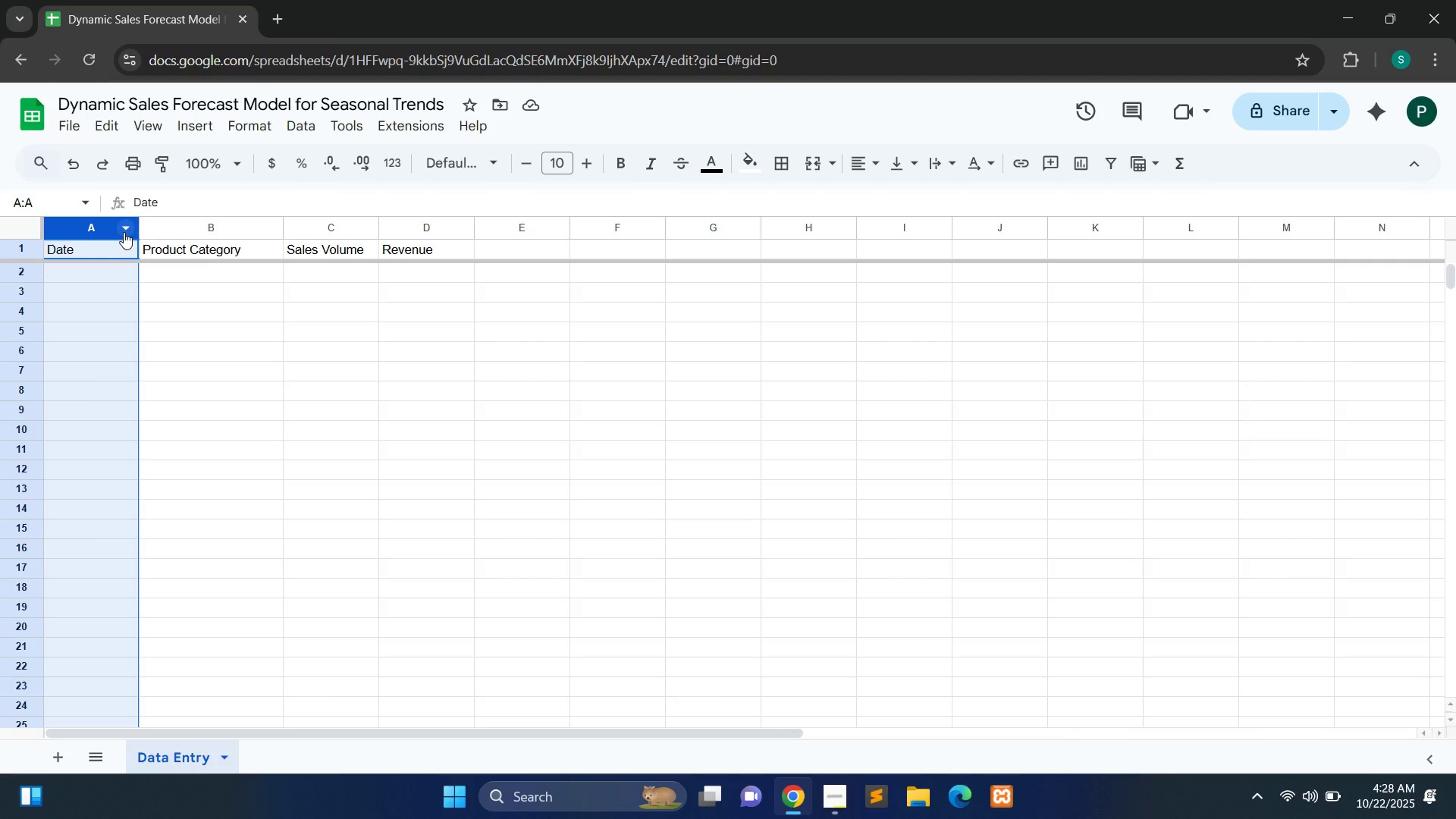 
wait(7.17)
 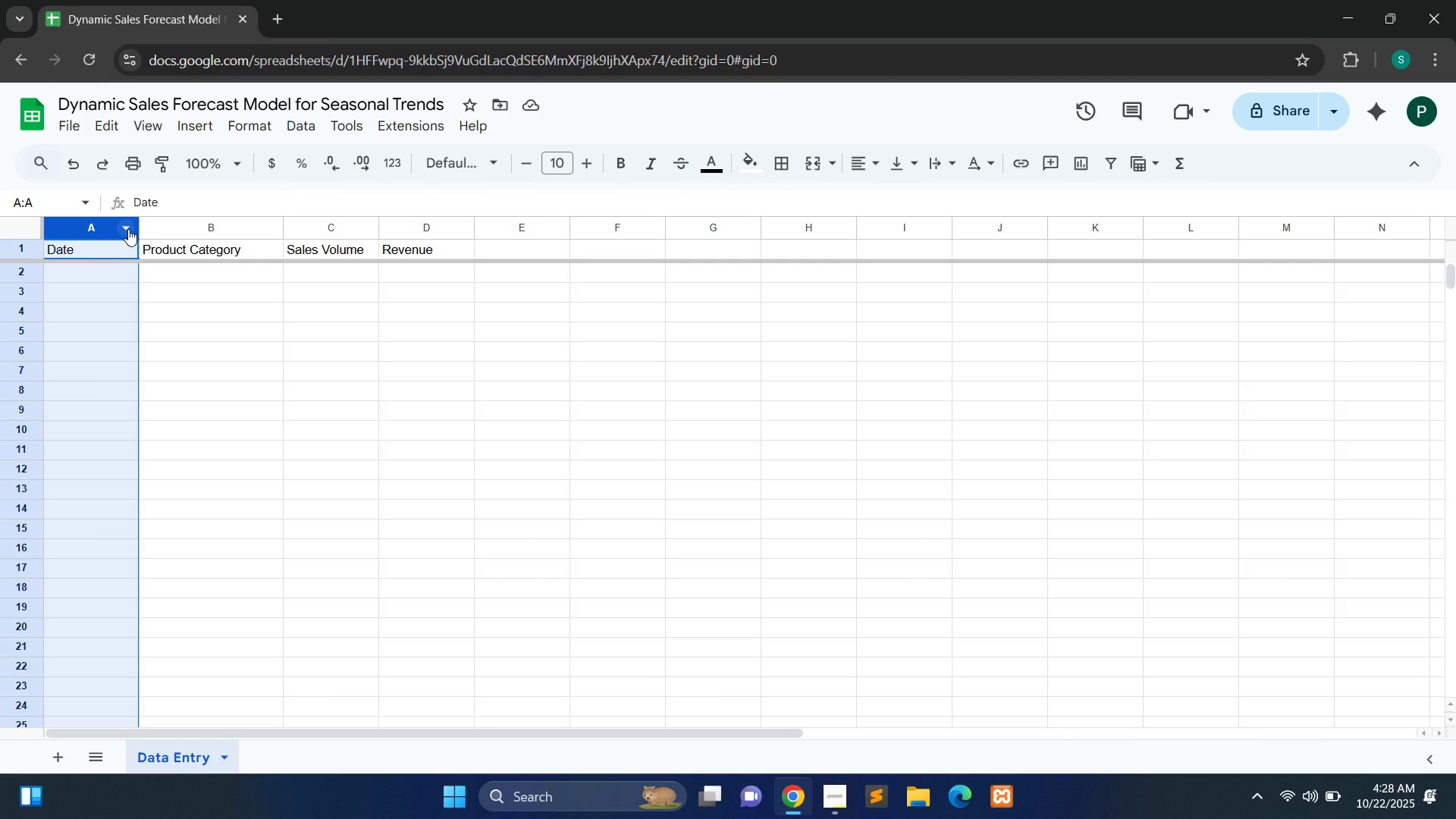 
left_click([295, 135])
 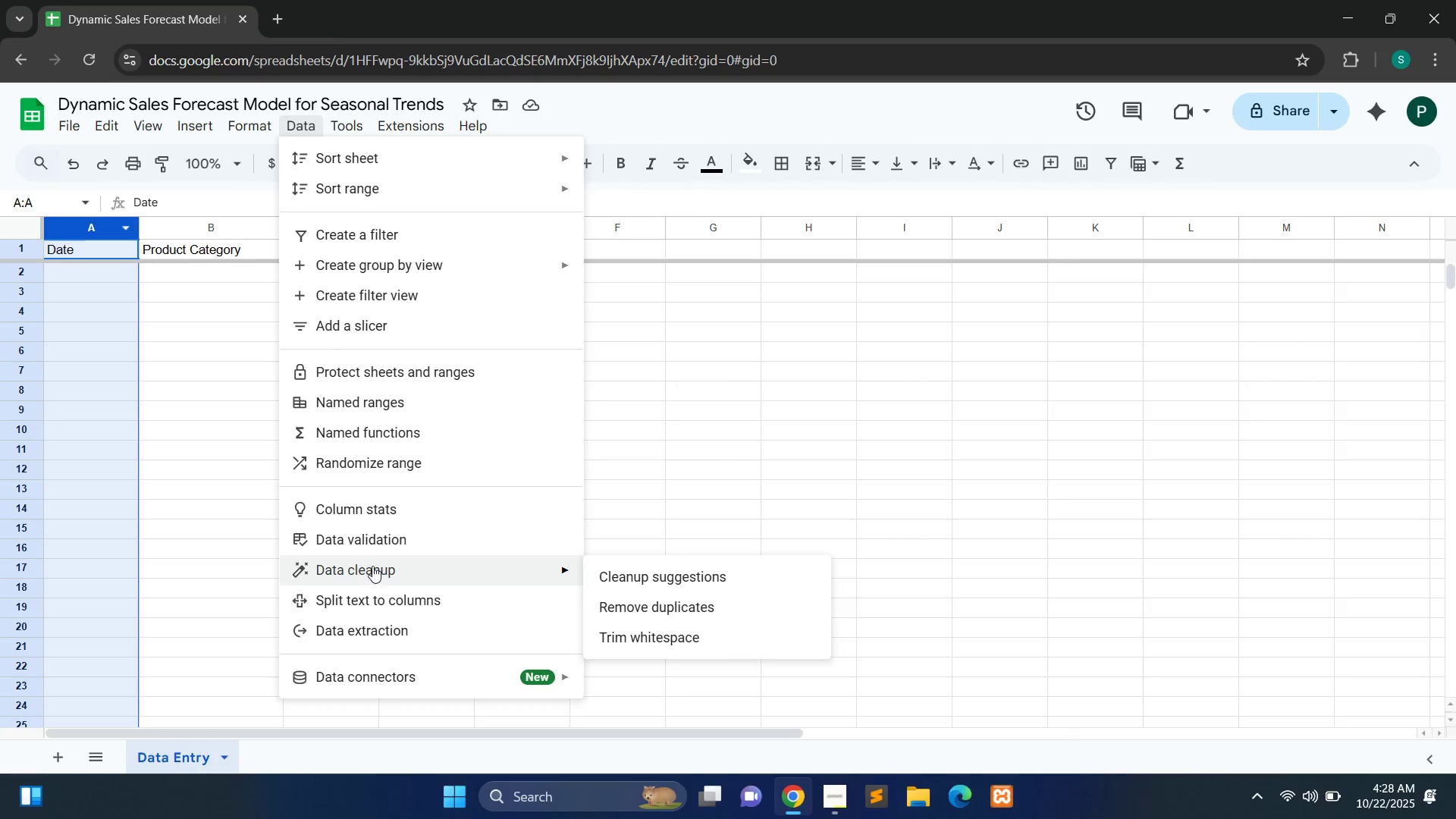 
left_click([384, 535])
 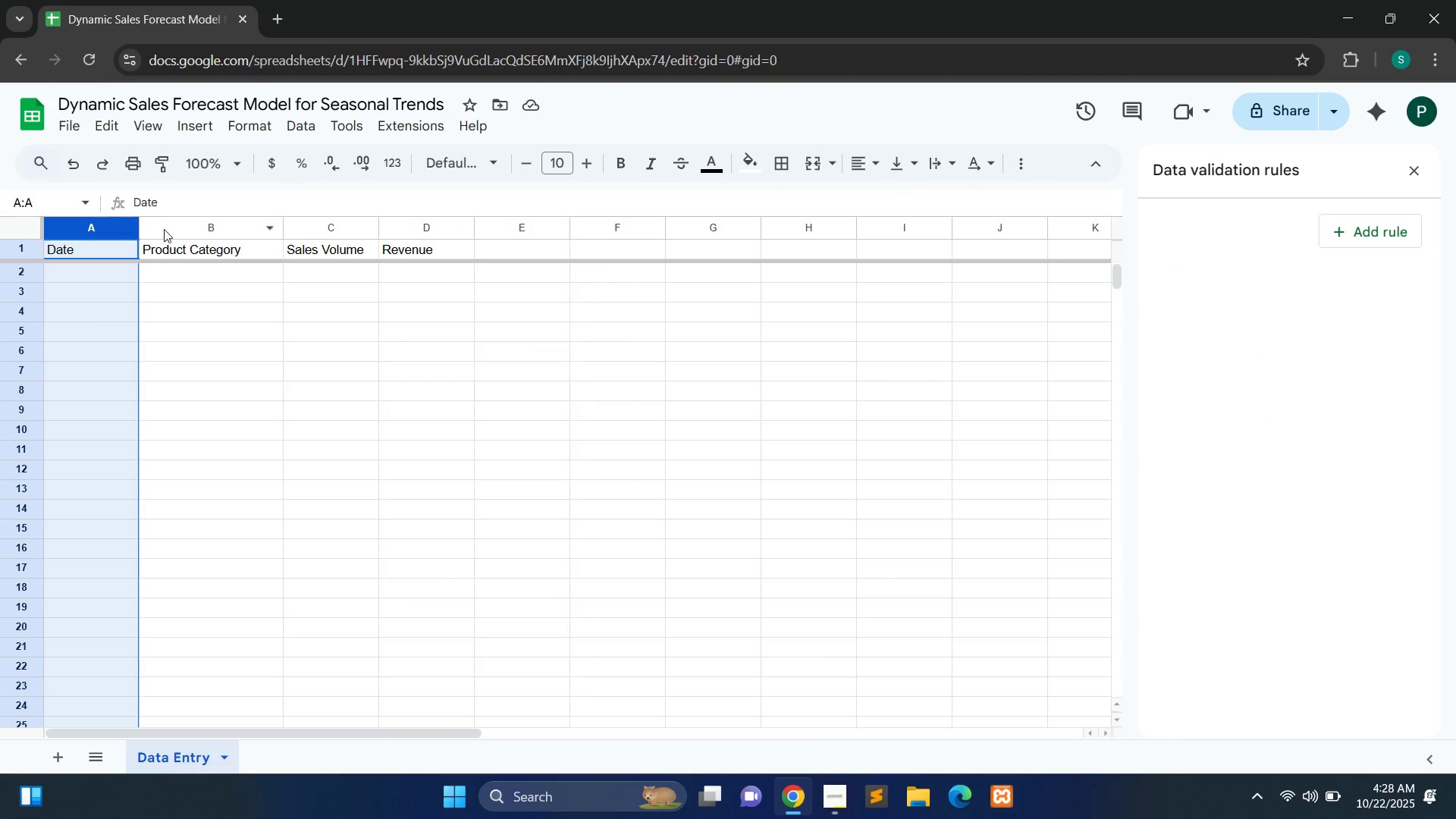 
left_click([109, 235])
 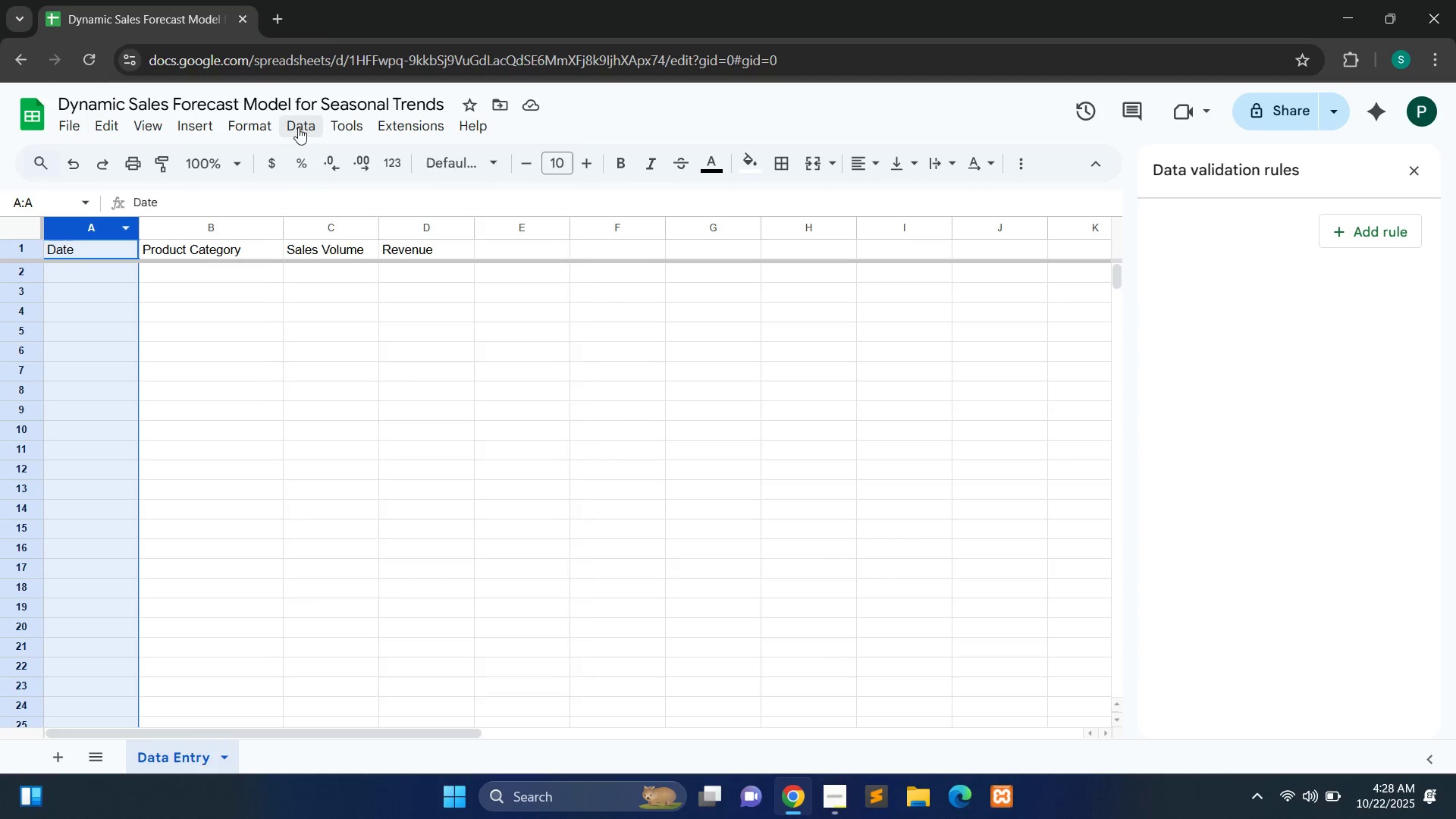 
left_click([298, 127])
 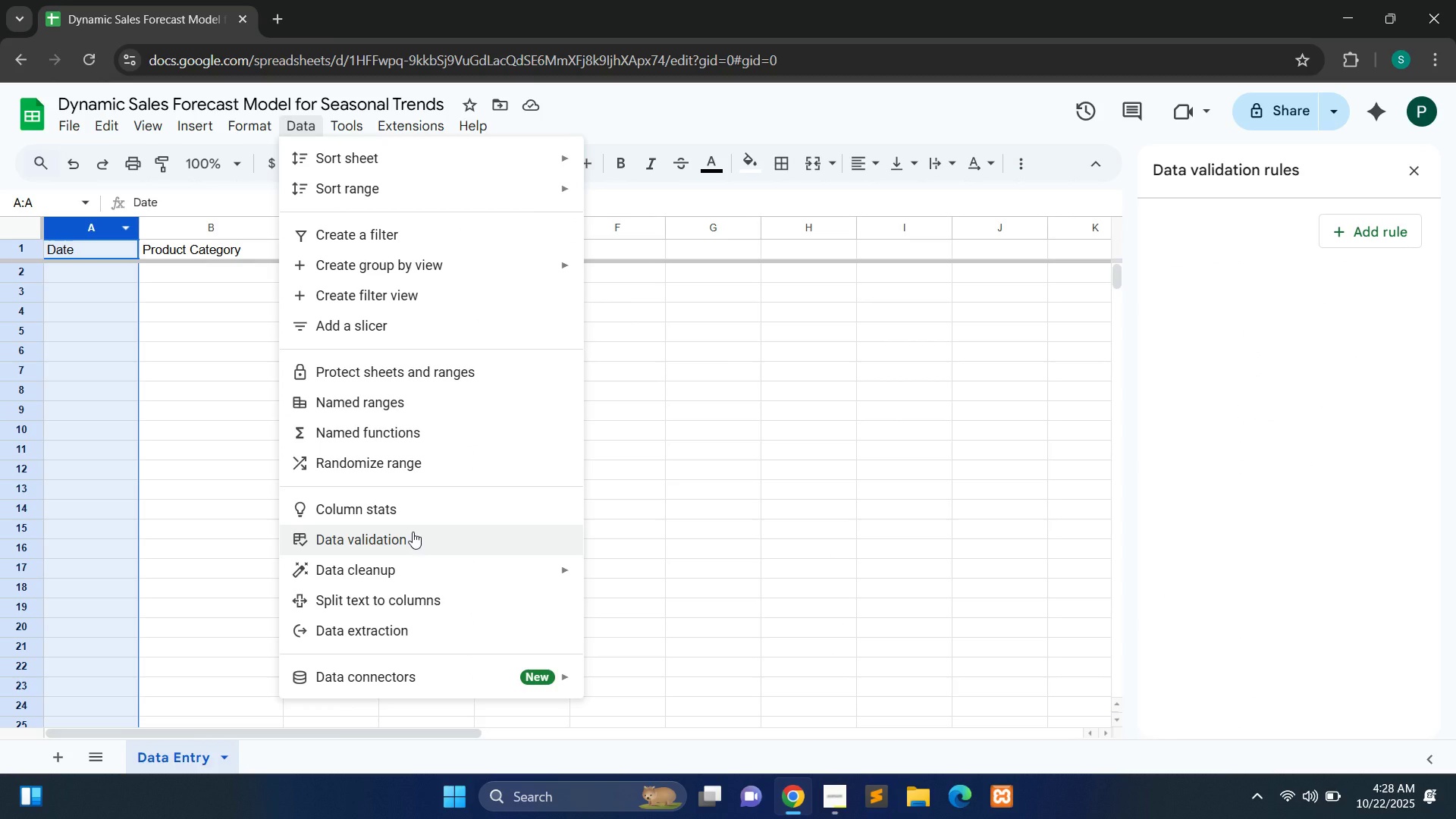 
left_click([413, 532])
 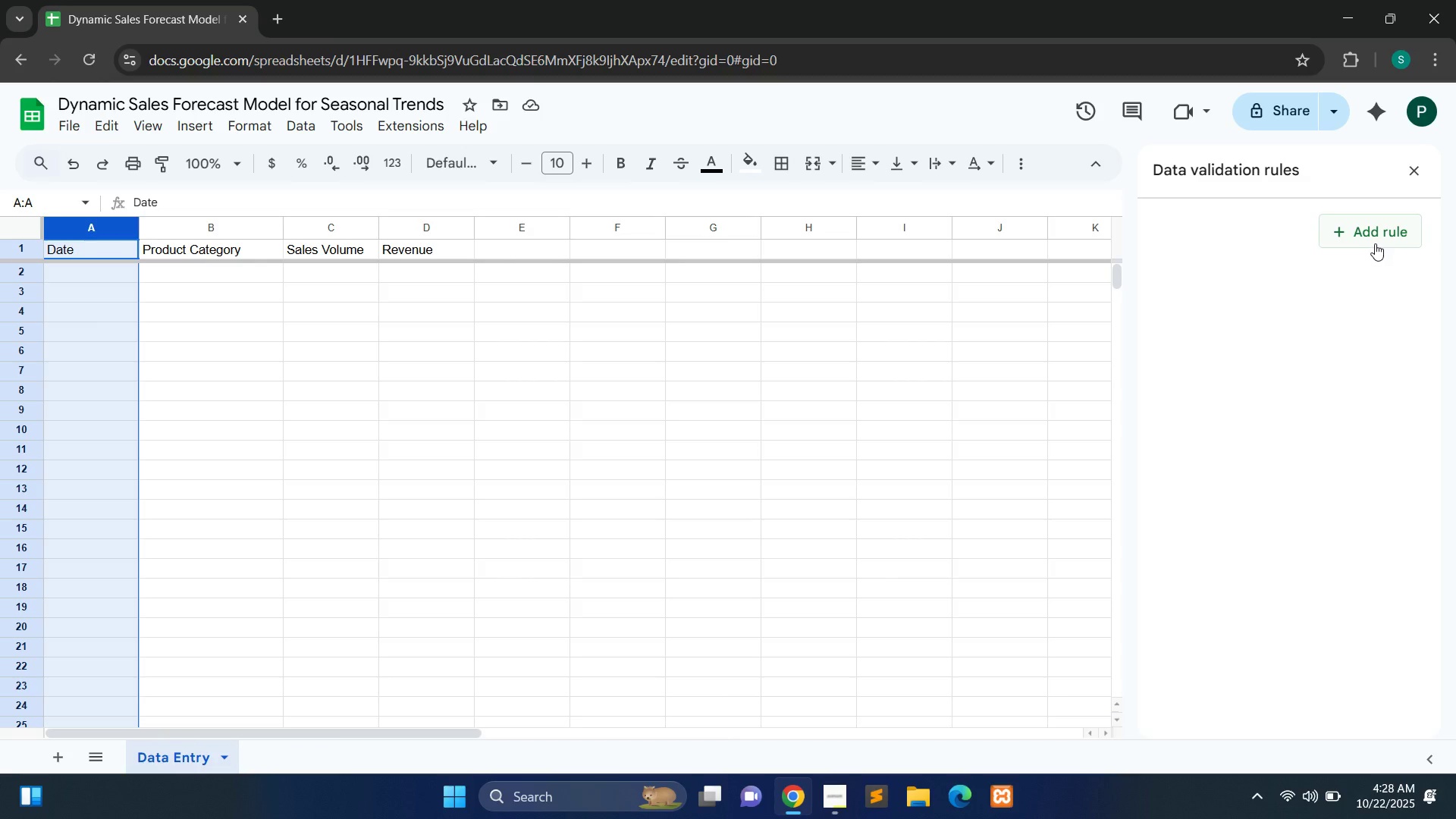 
left_click([1375, 243])
 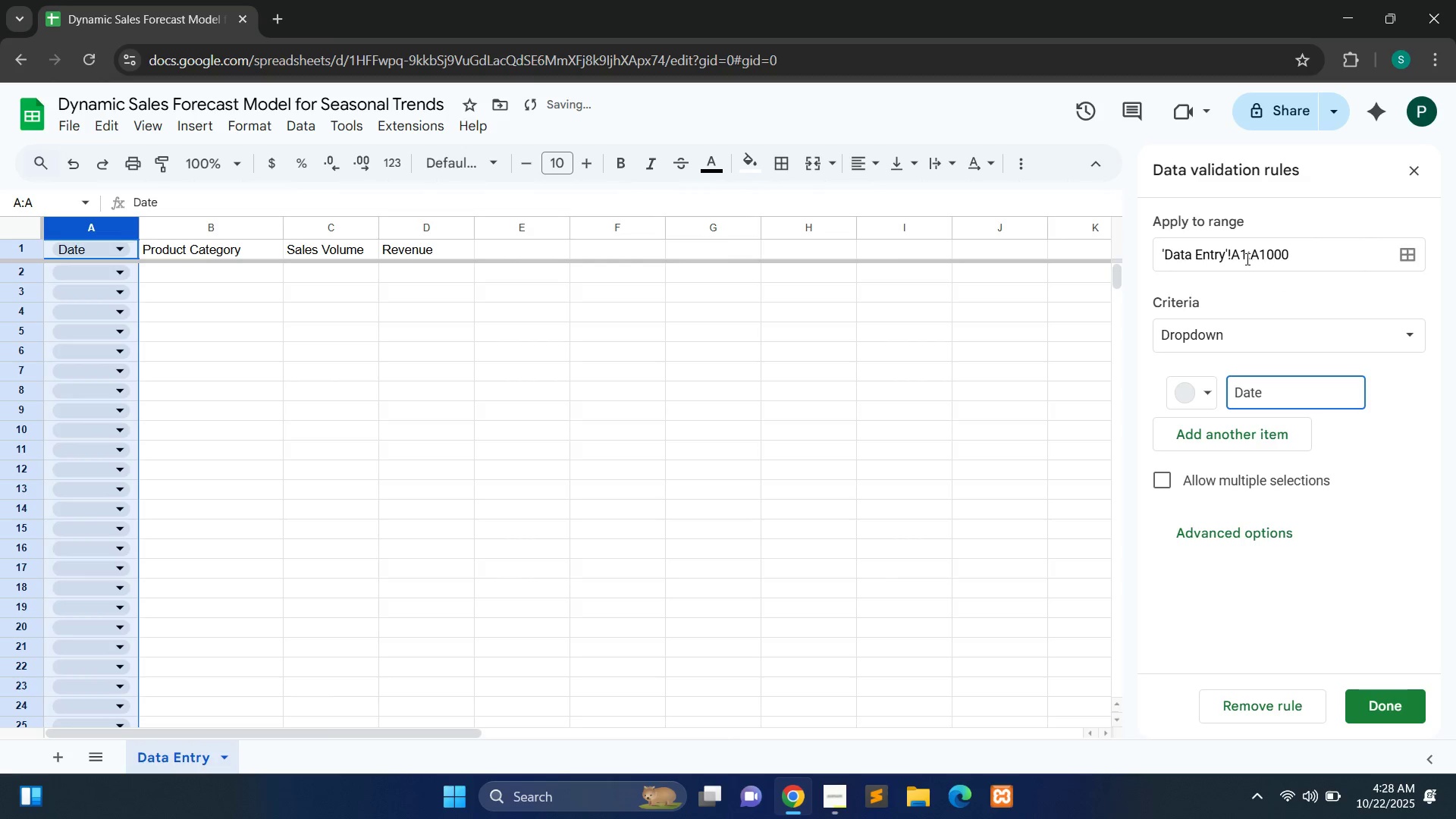 
left_click([1246, 259])
 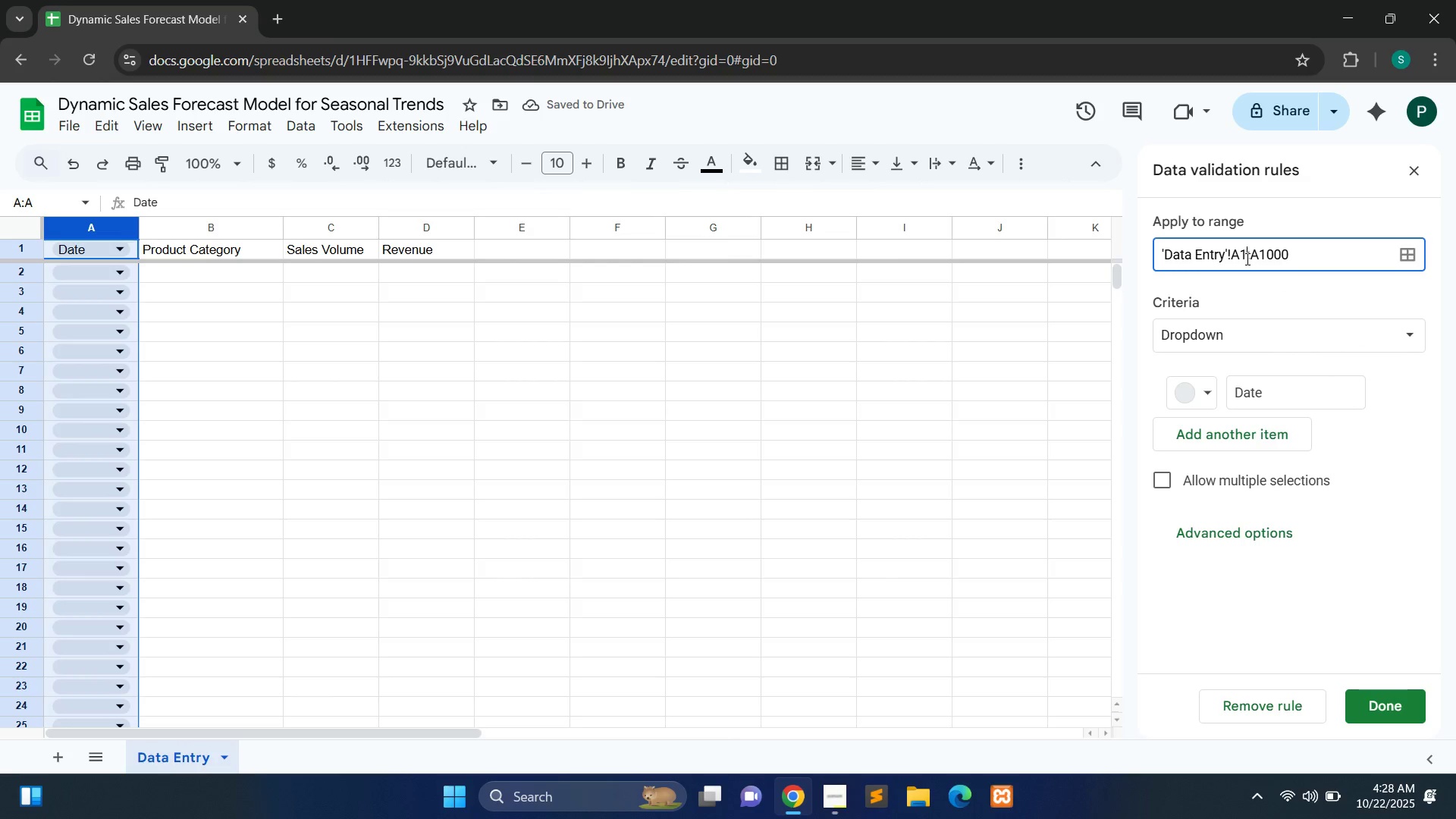 
key(Backspace)
 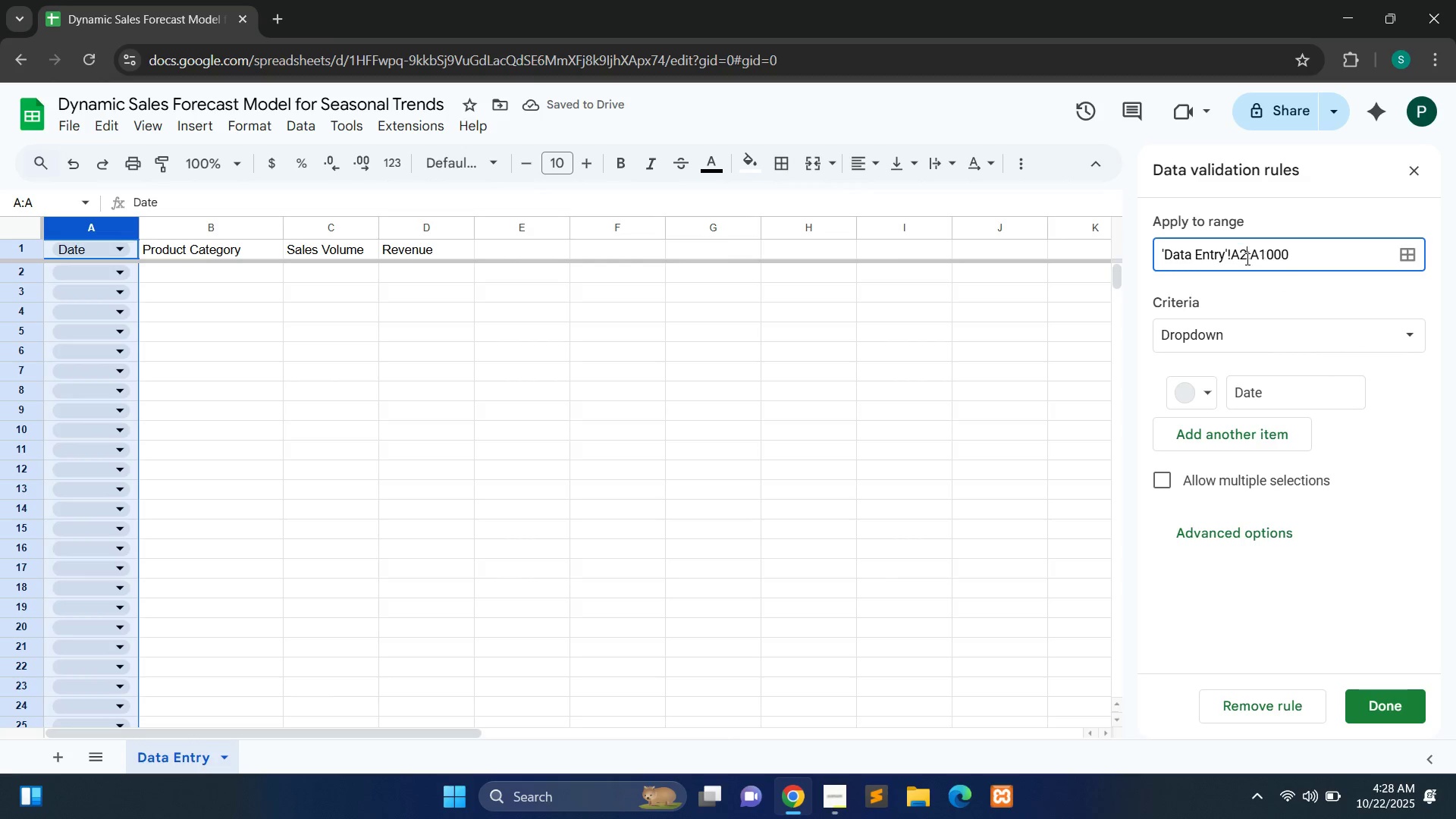 
key(2)
 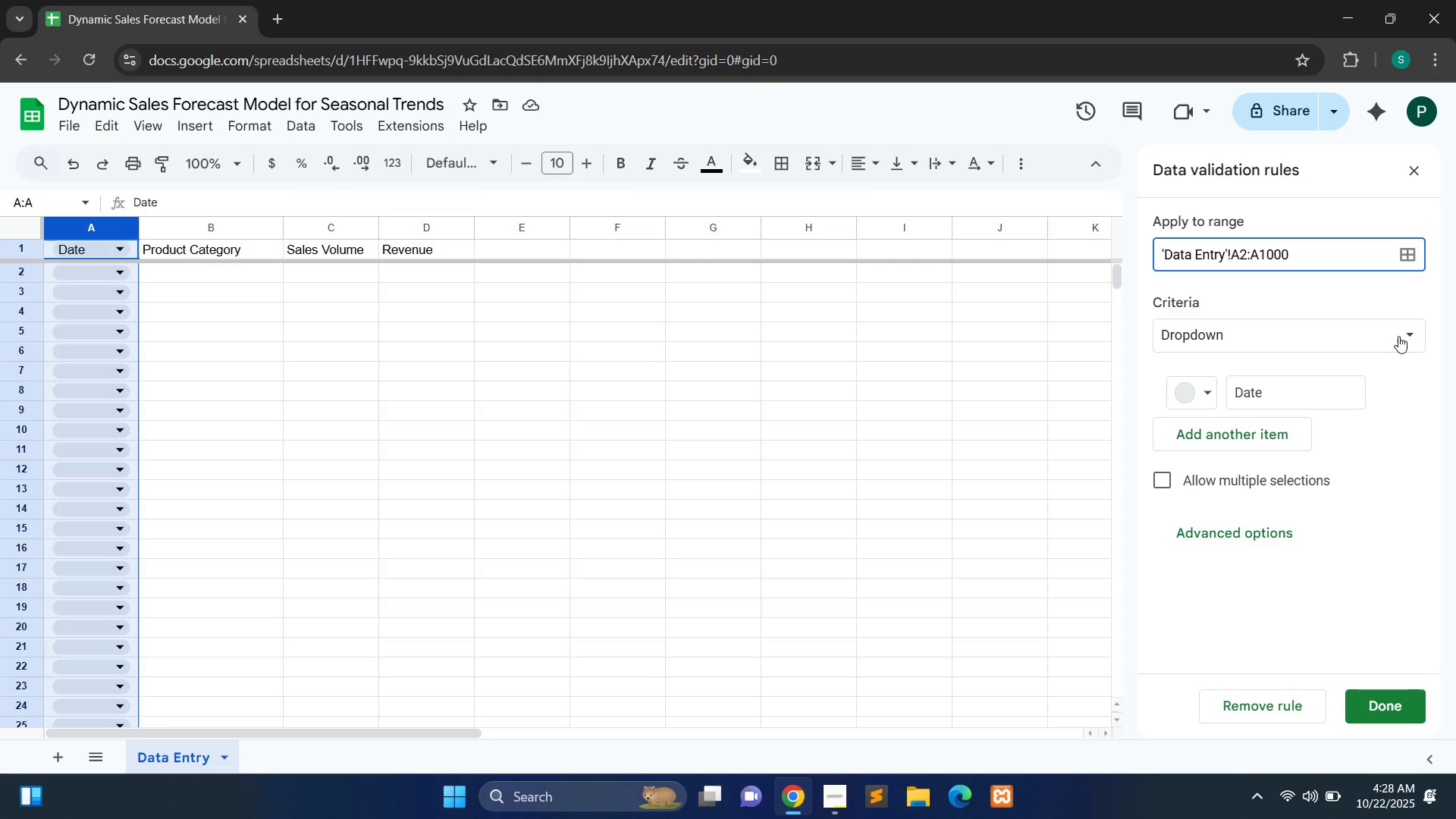 
wait(7.73)
 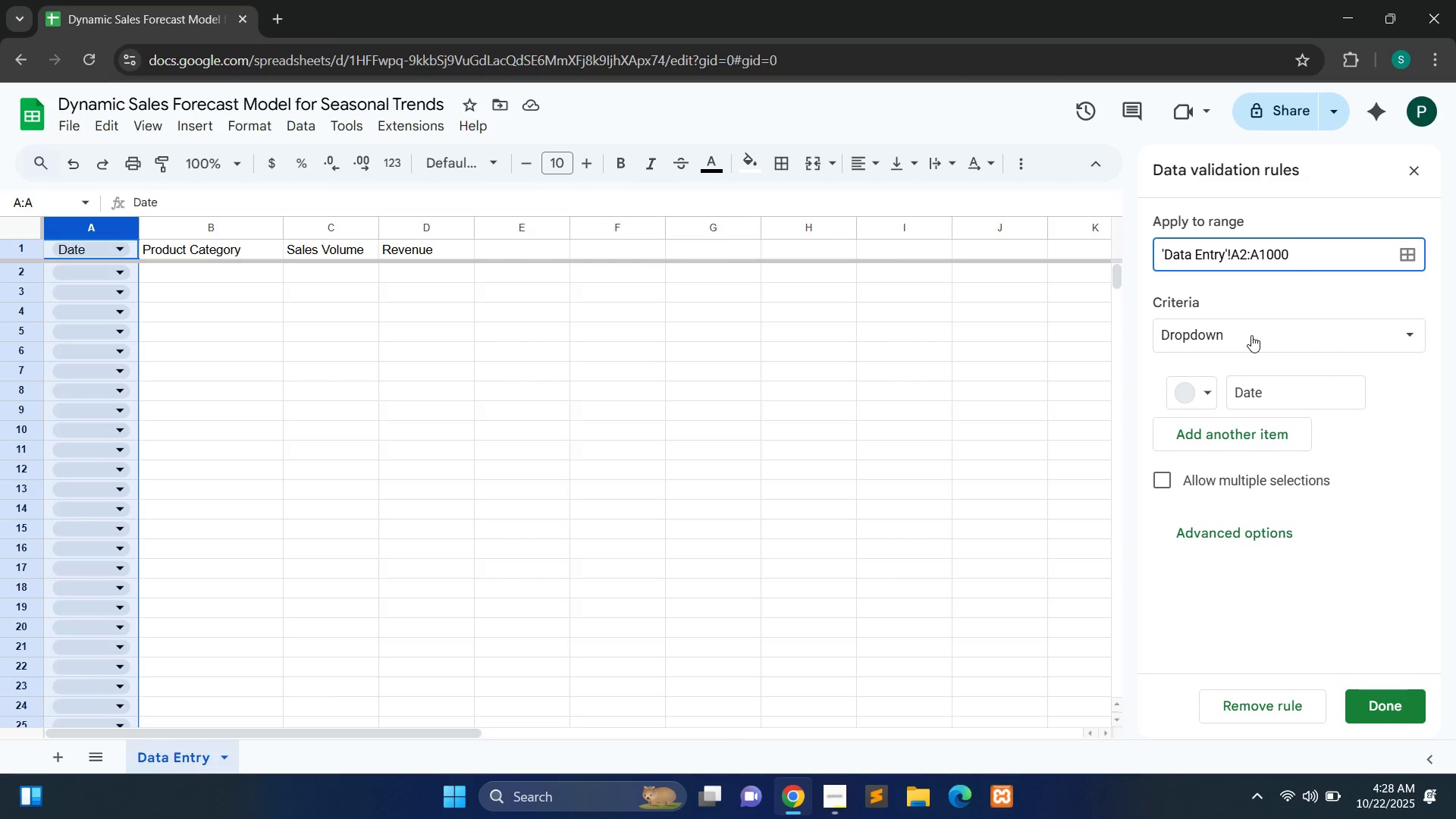 
left_click([1416, 335])
 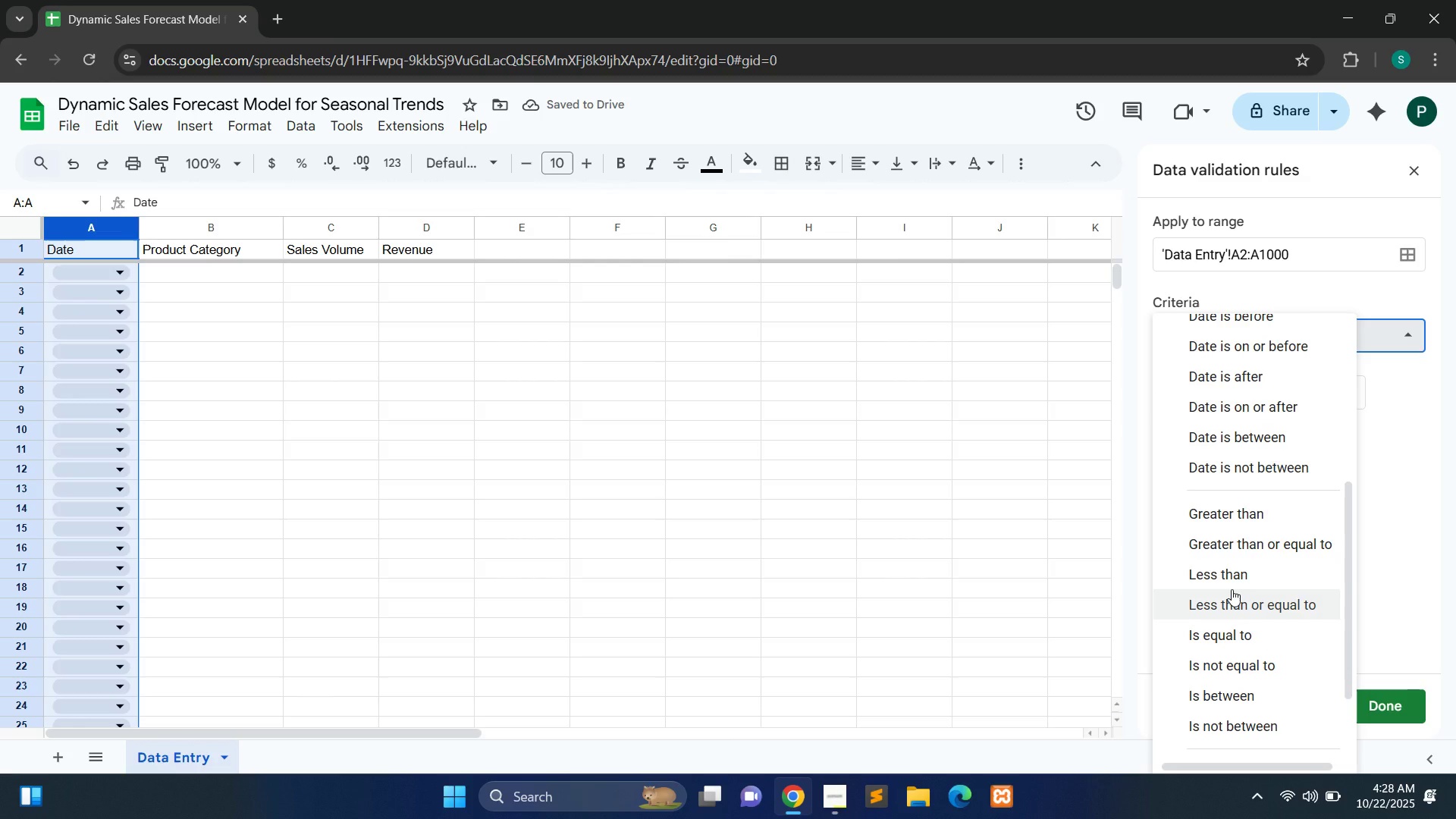 
wait(9.31)
 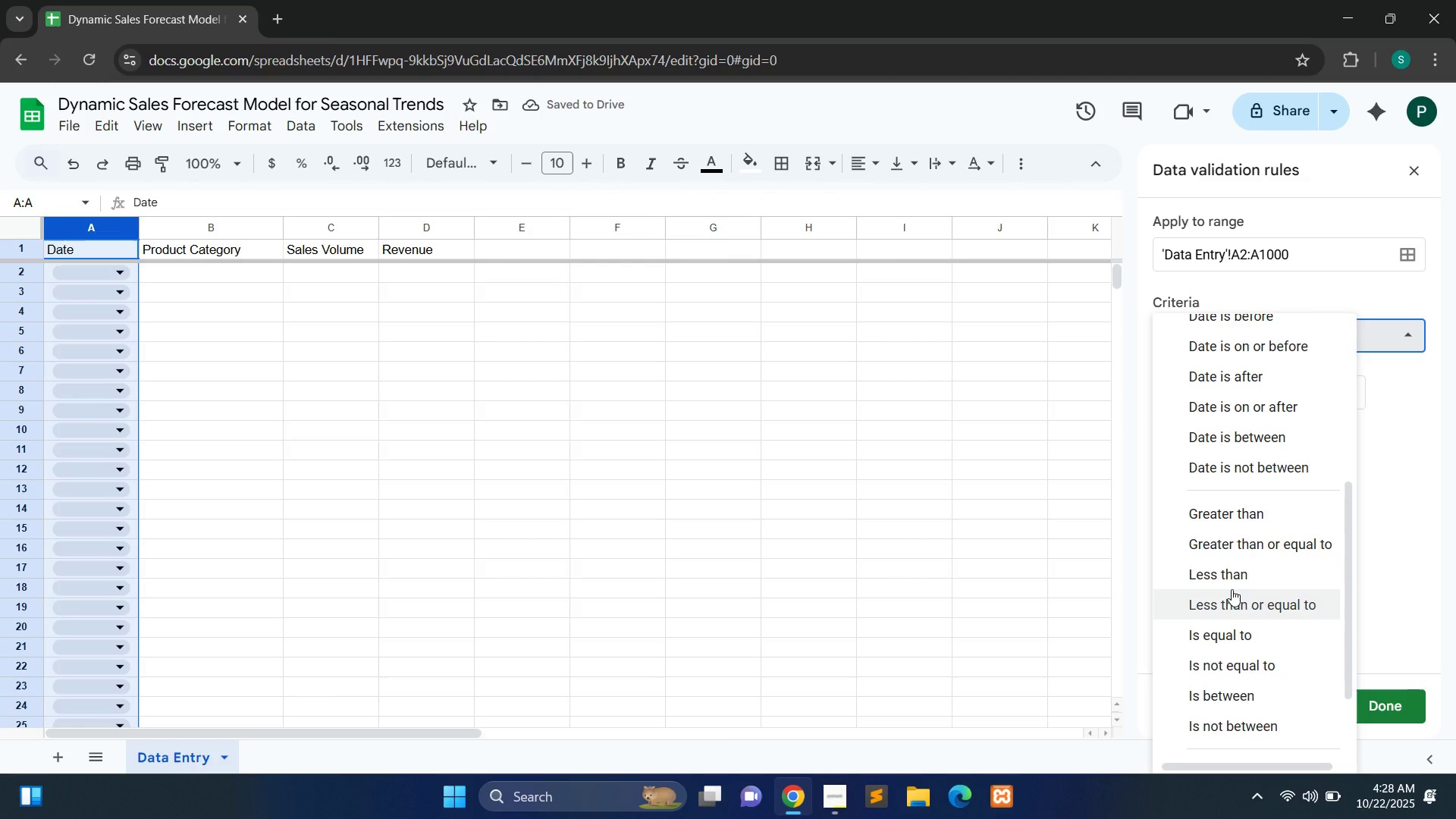 
left_click([1216, 403])
 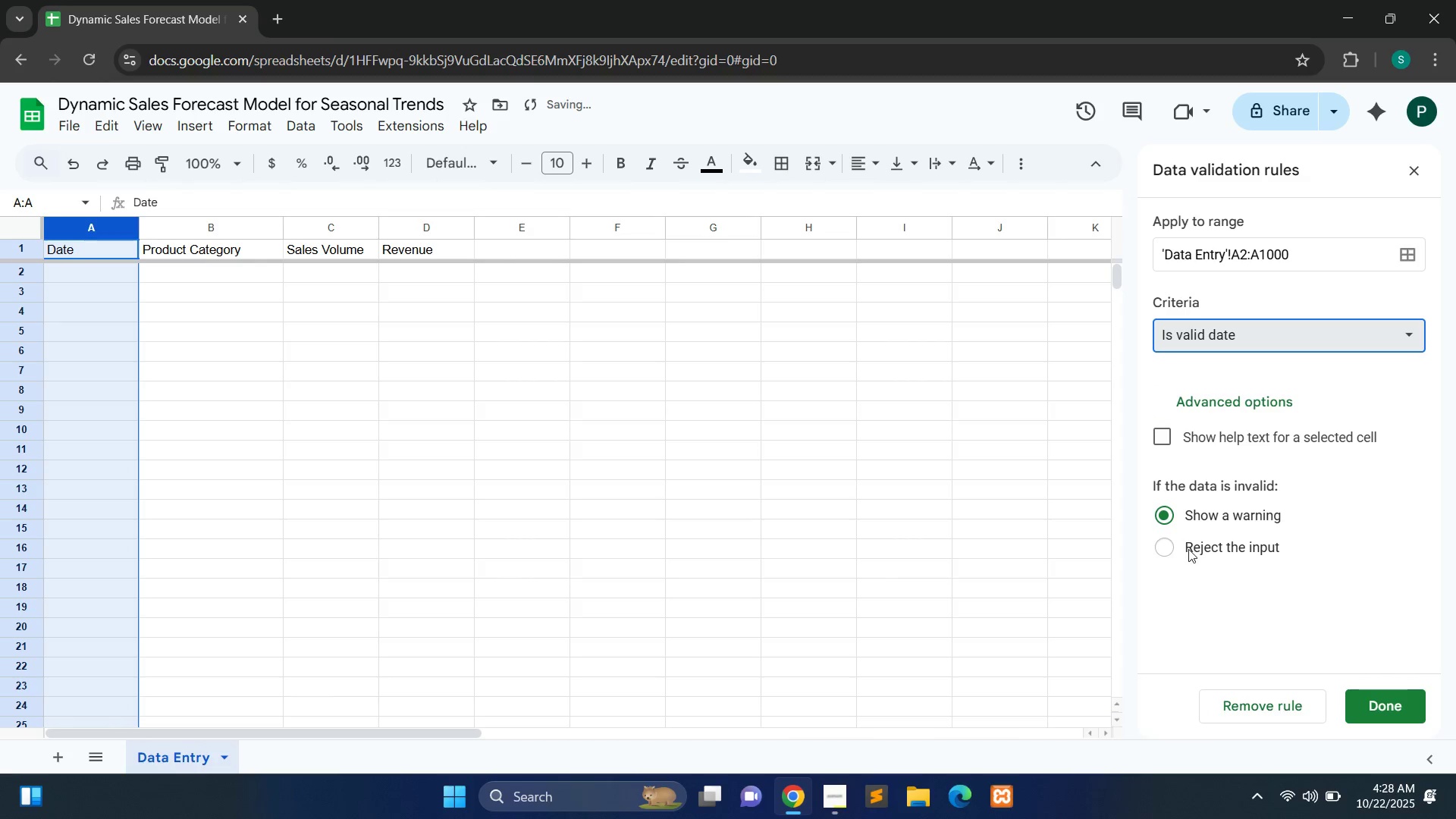 
left_click([1188, 549])
 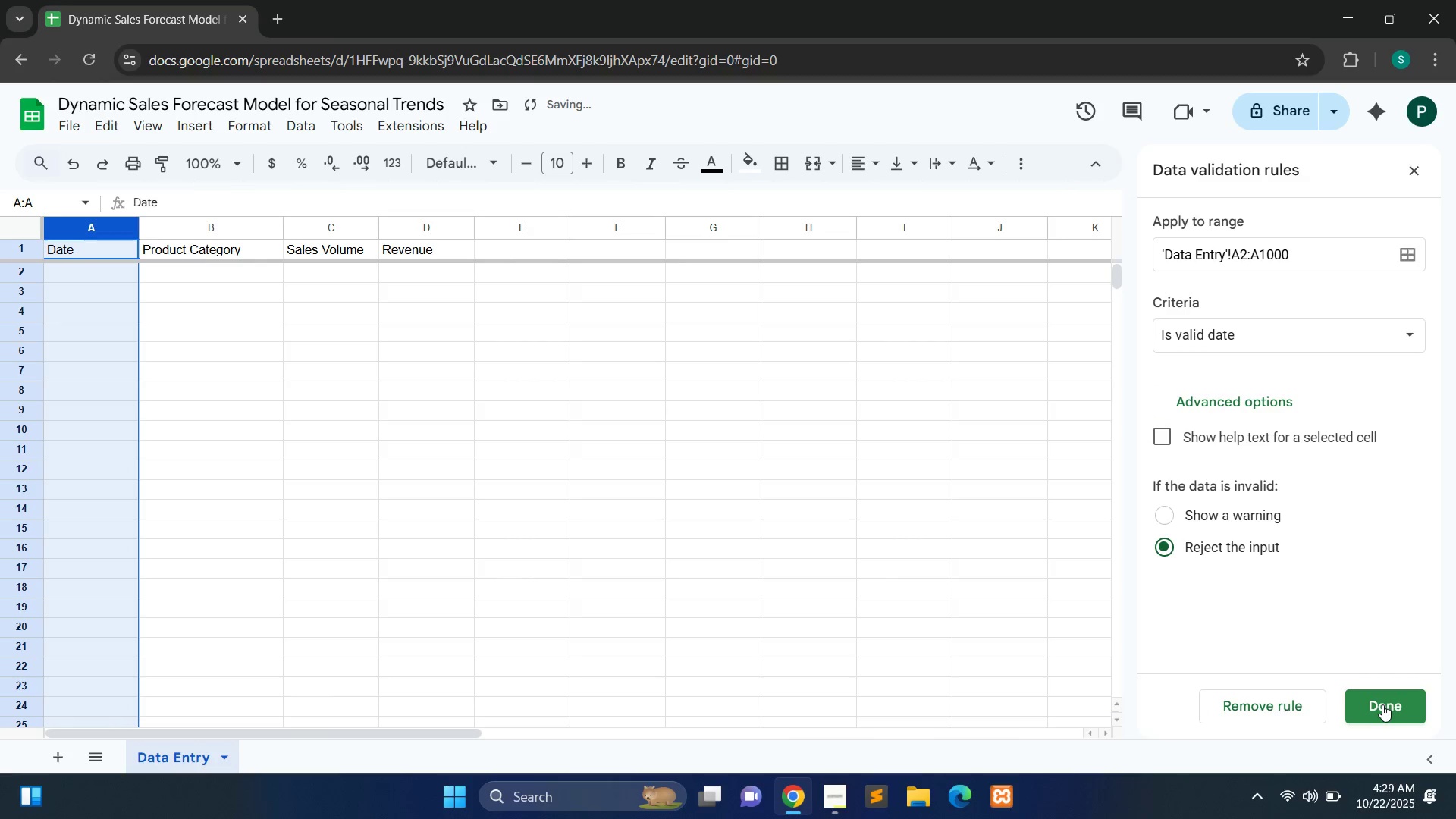 
left_click([1382, 704])
 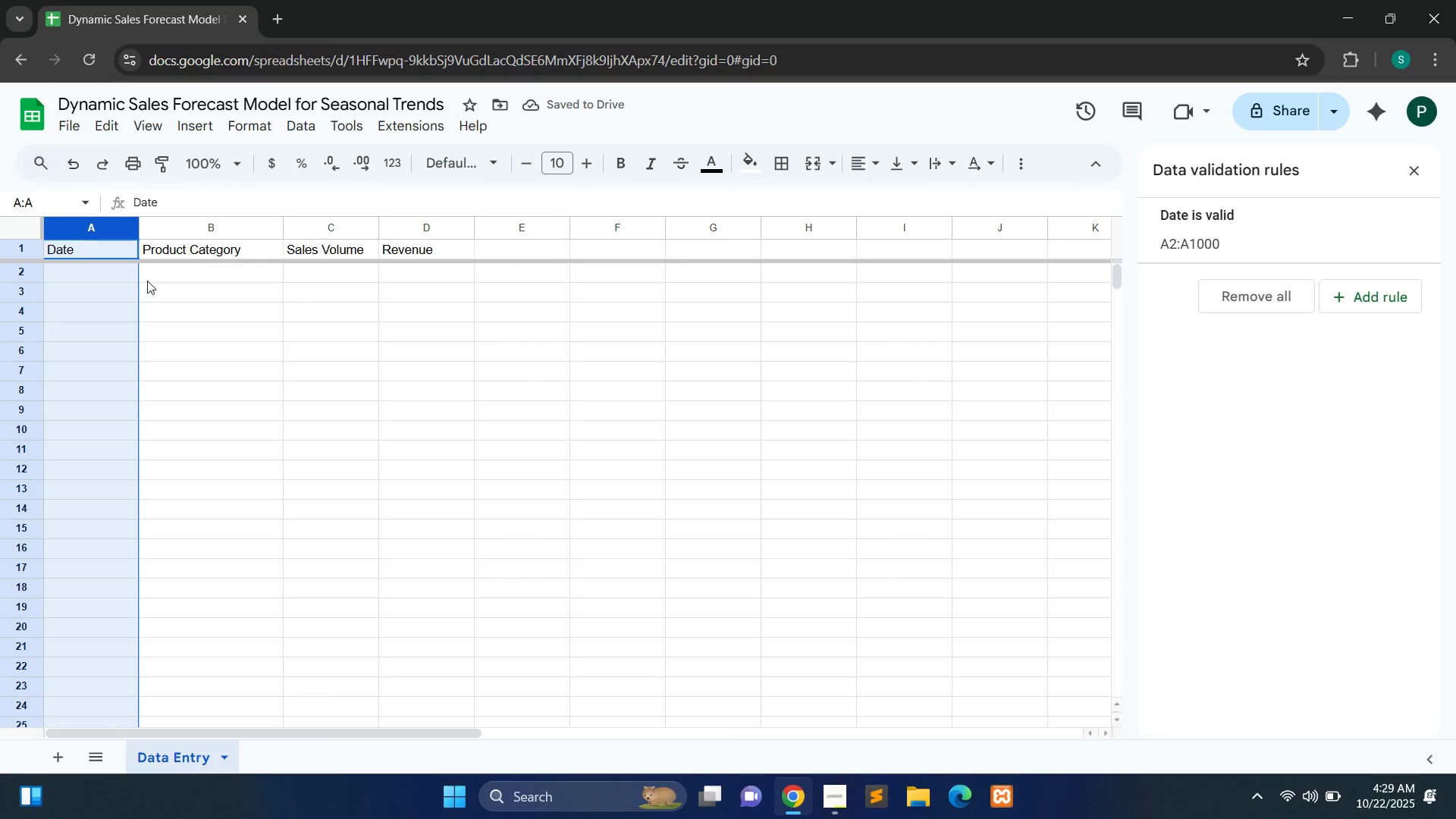 
left_click([121, 276])
 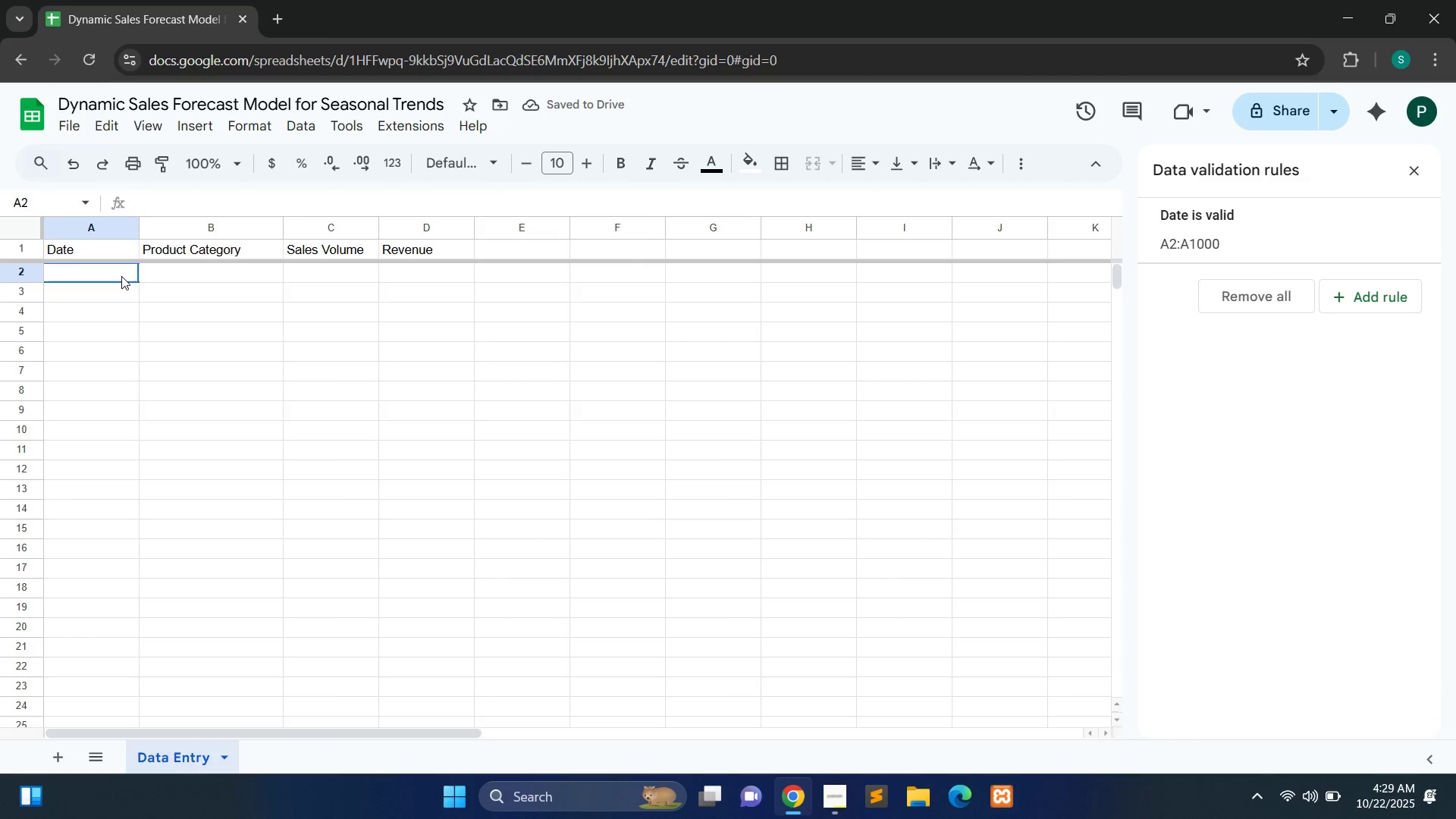 
double_click([121, 276])
 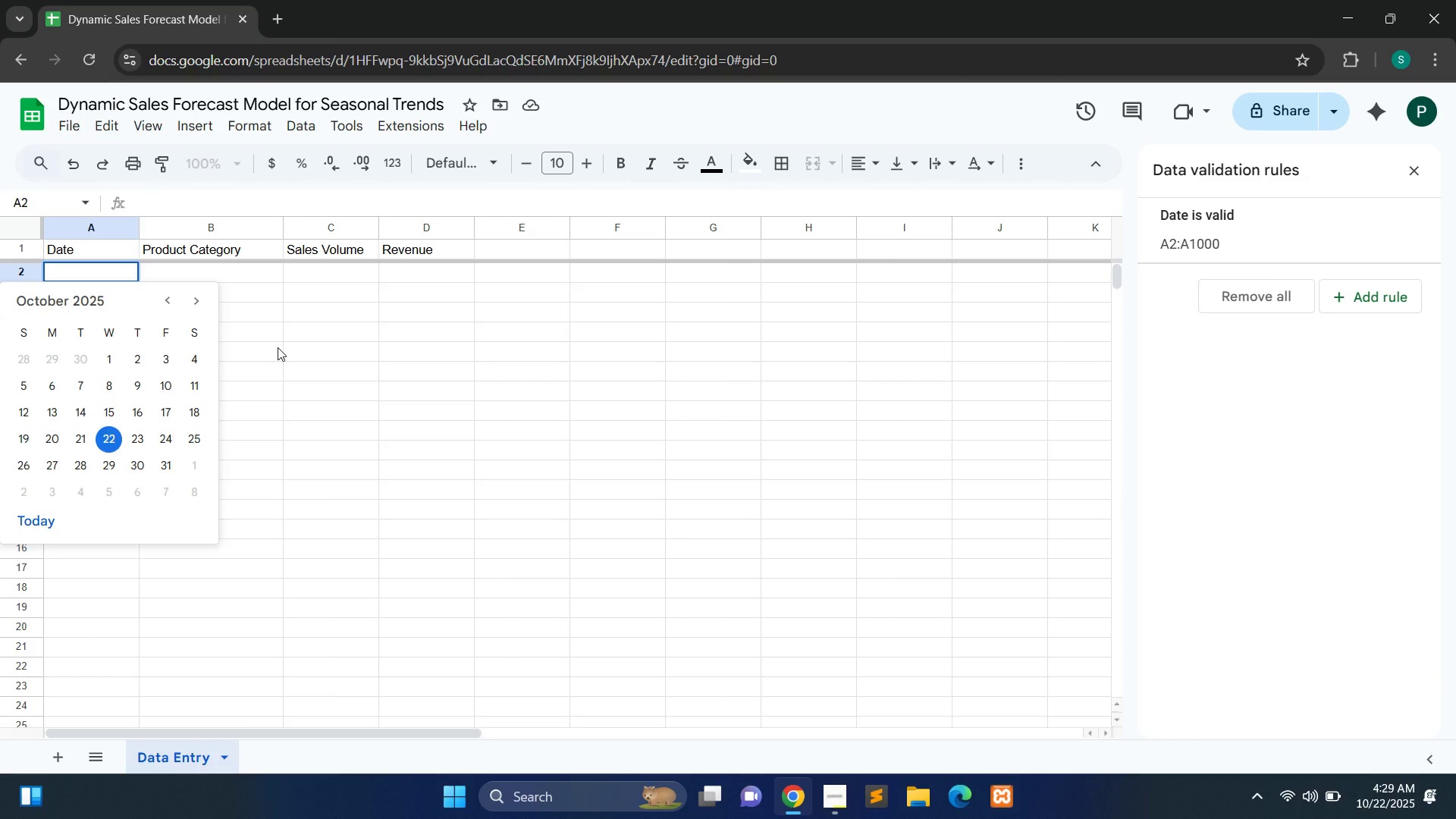 
left_click([278, 347])
 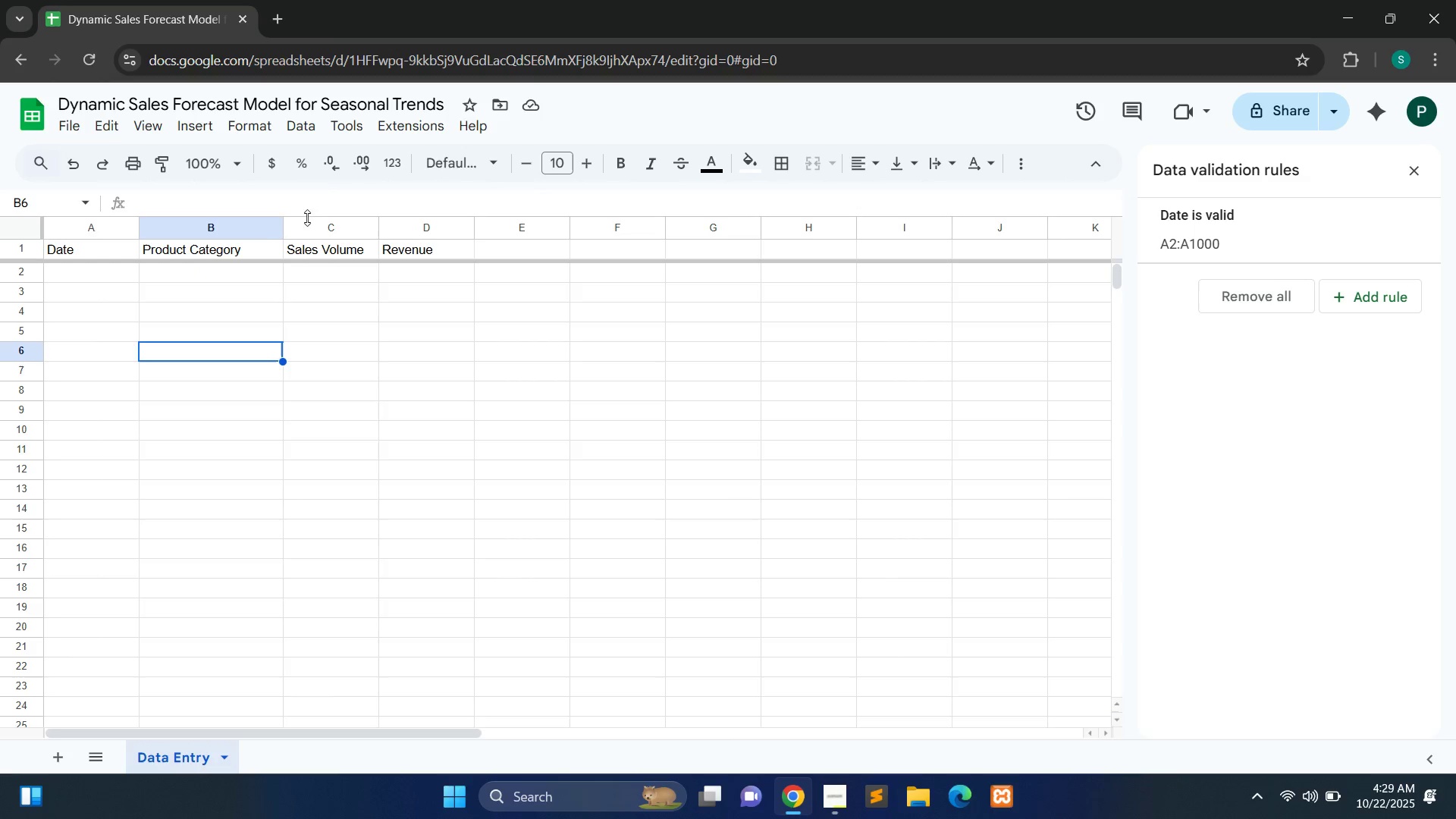 
wait(13.57)
 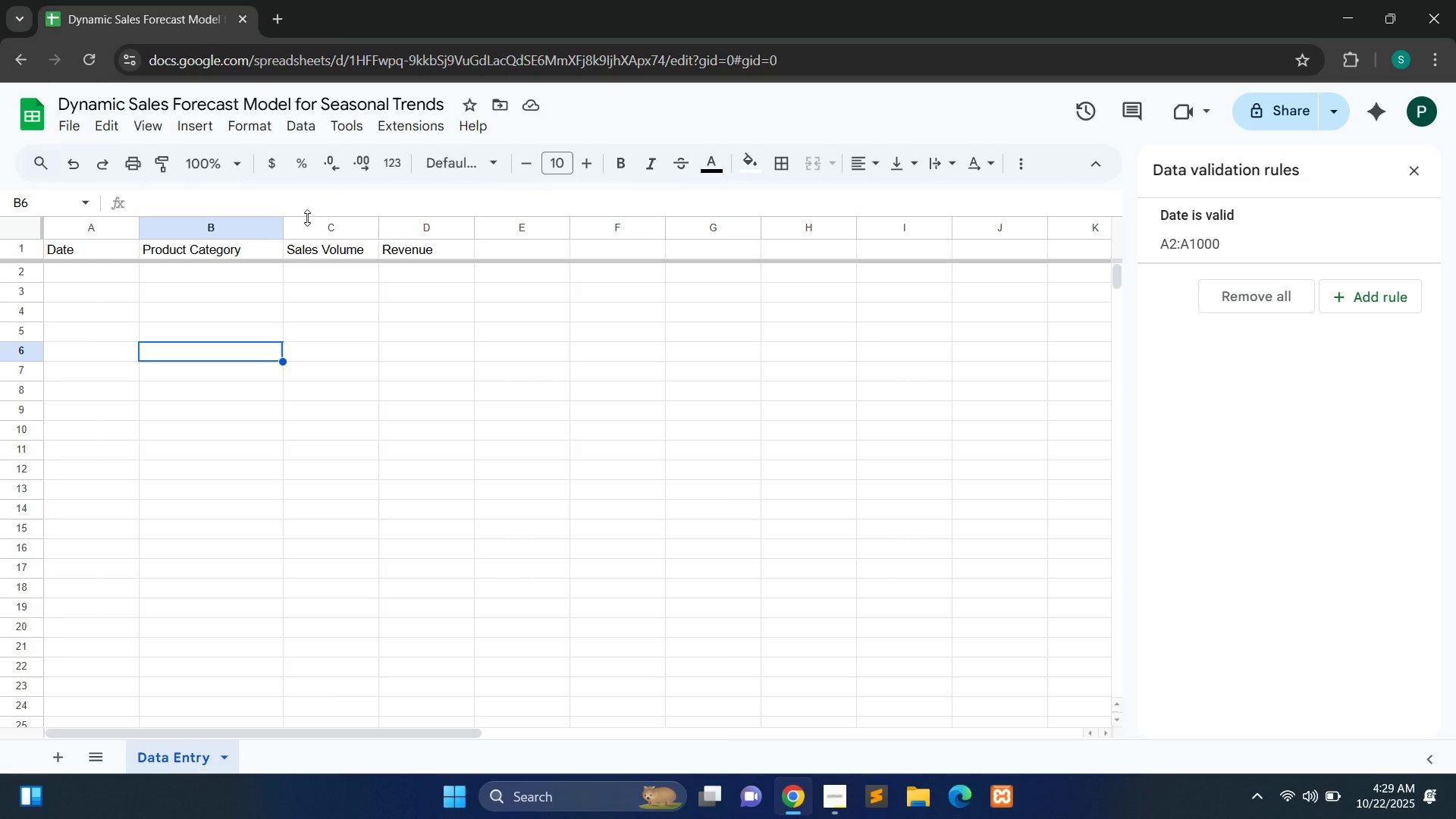 
left_click([419, 234])
 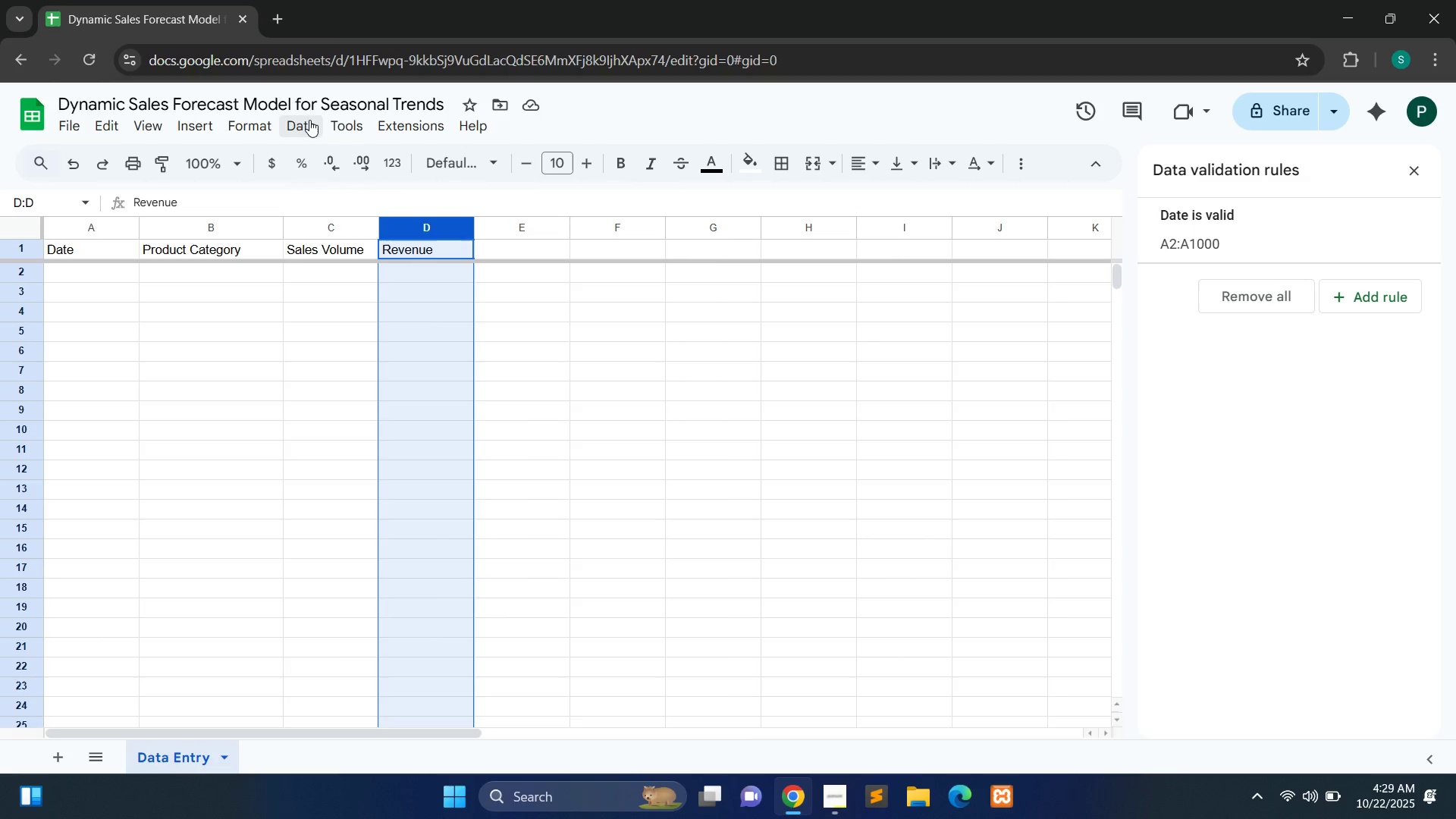 
left_click([306, 118])
 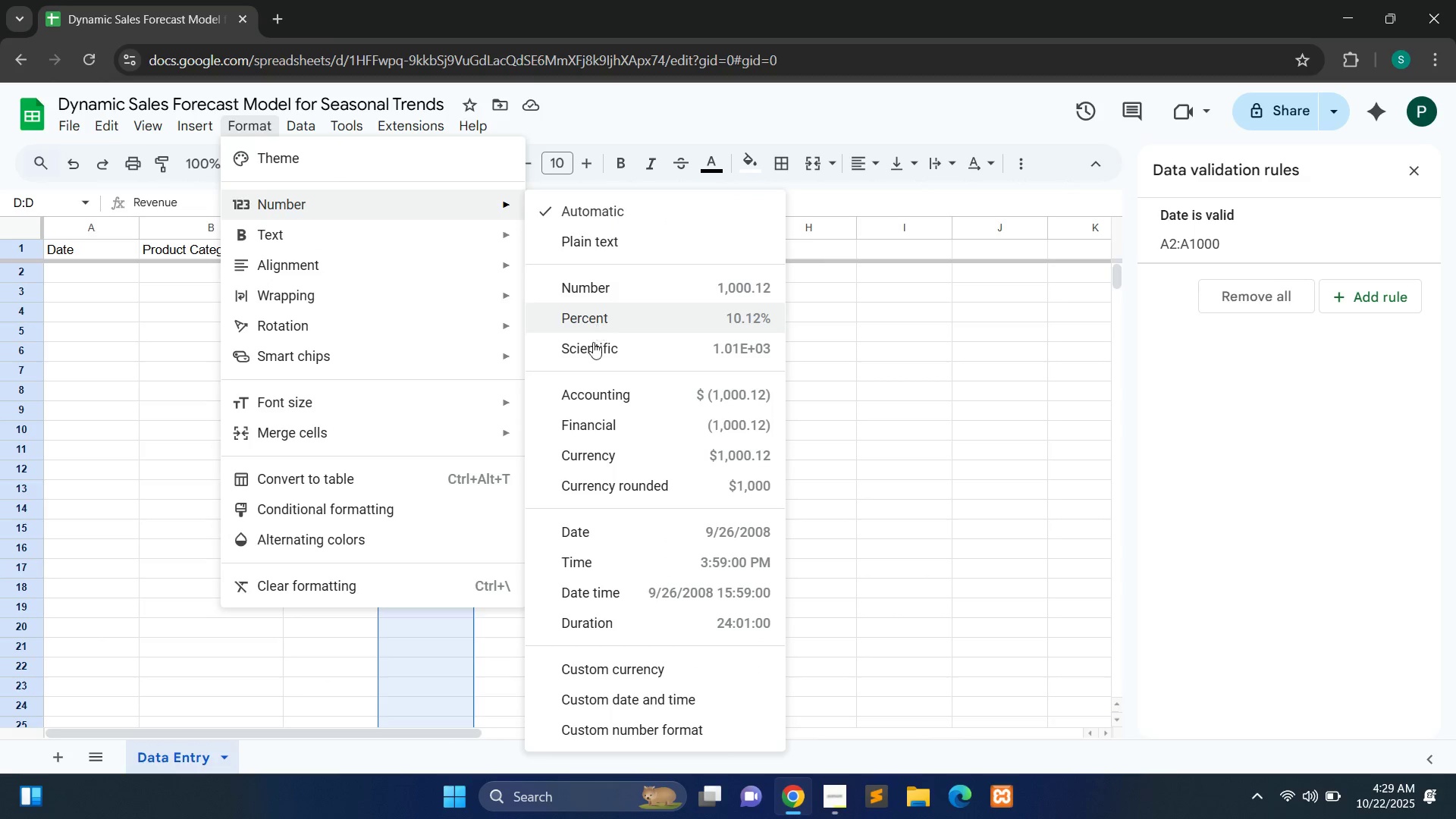 
wait(5.64)
 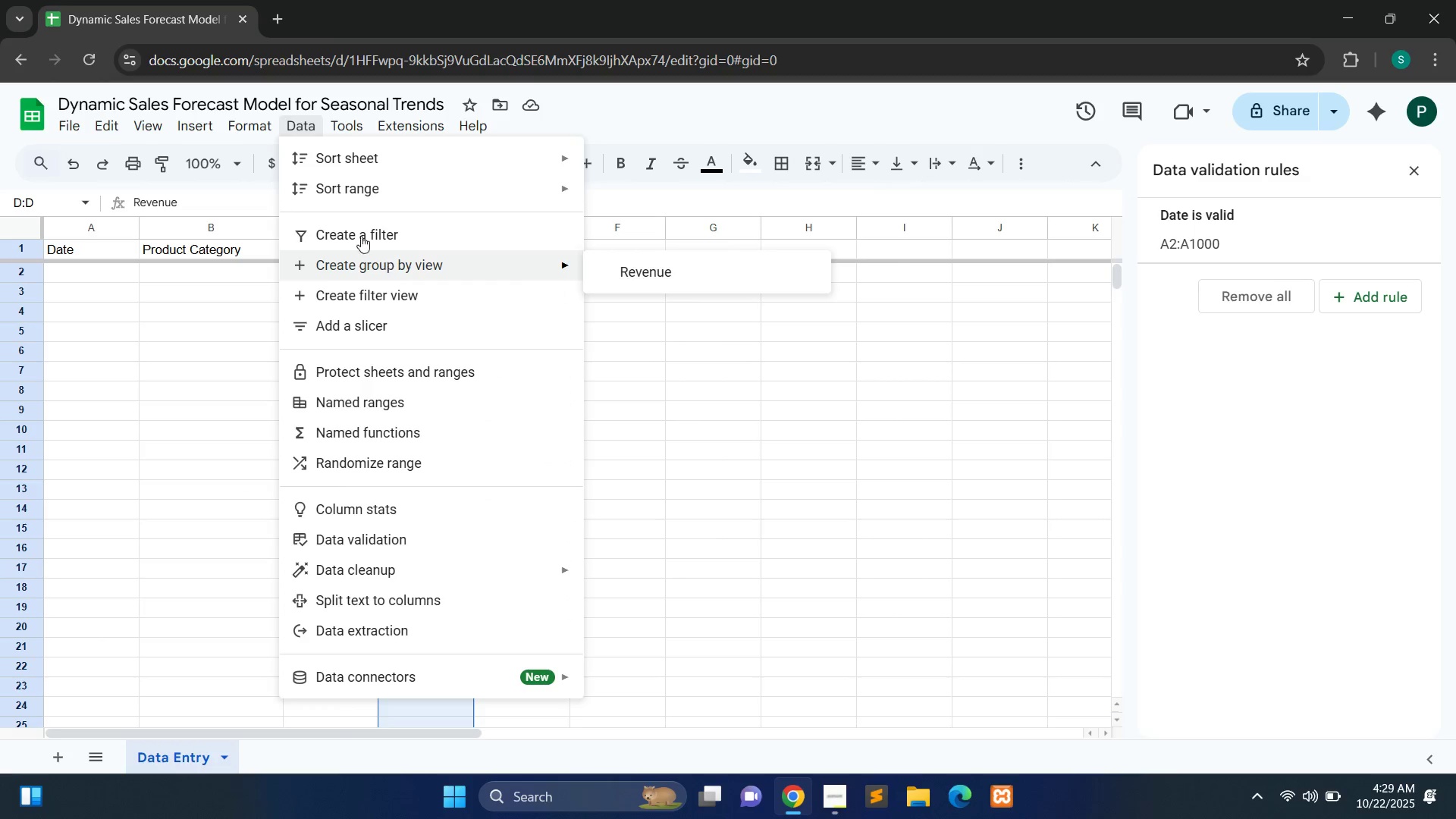 
left_click([591, 450])
 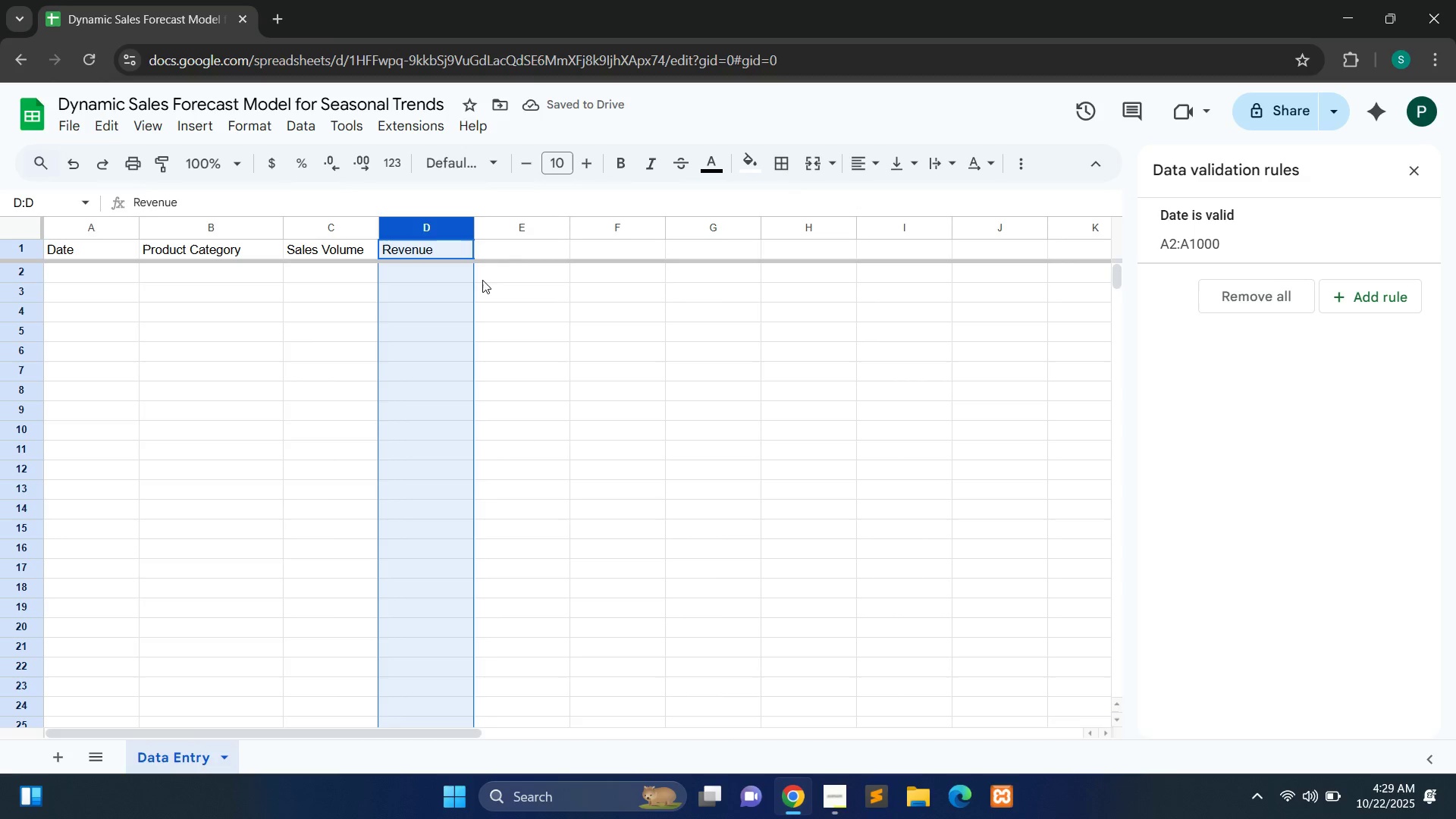 
double_click([447, 278])
 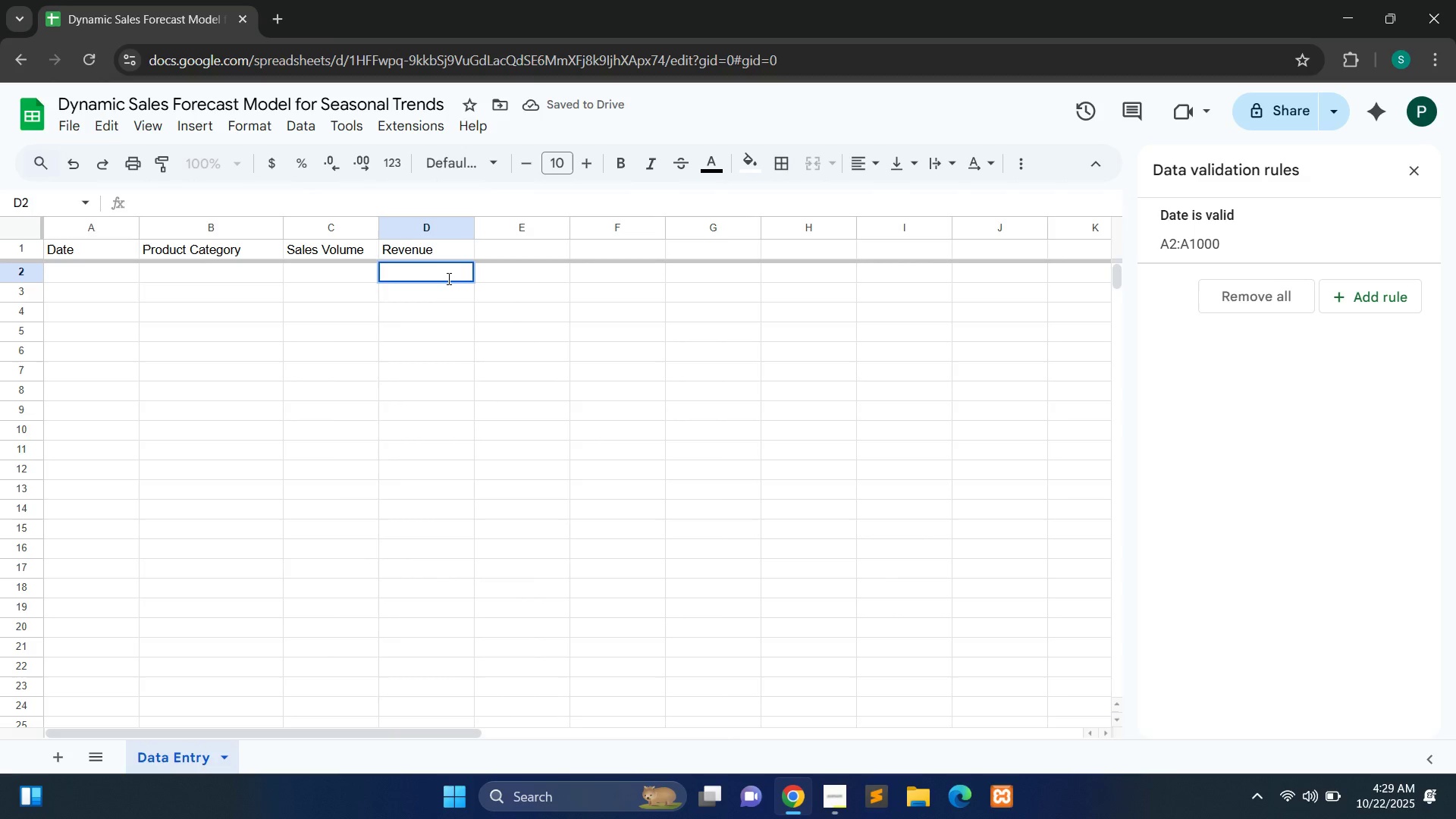 
type(33)
 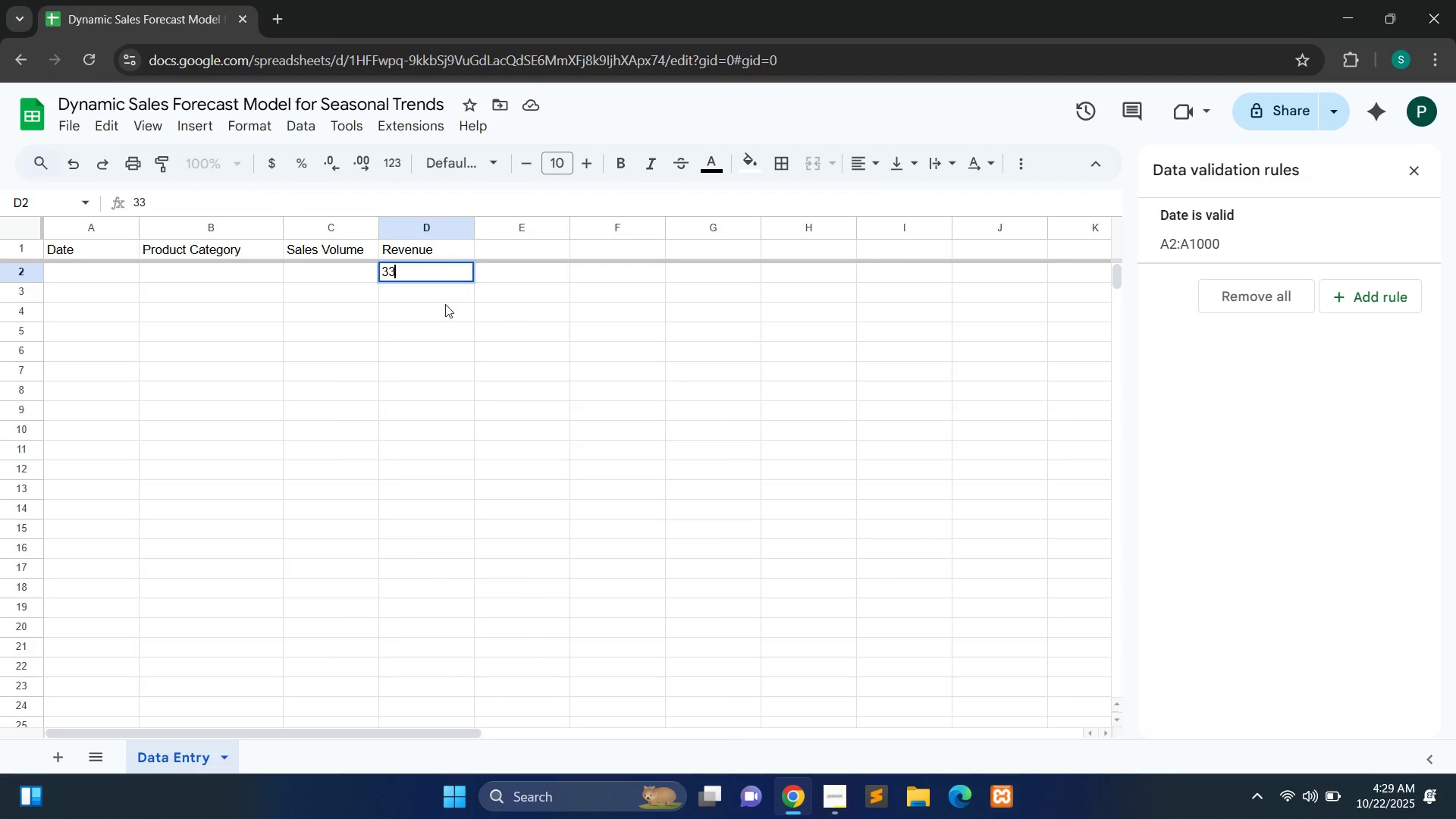 
left_click([444, 317])
 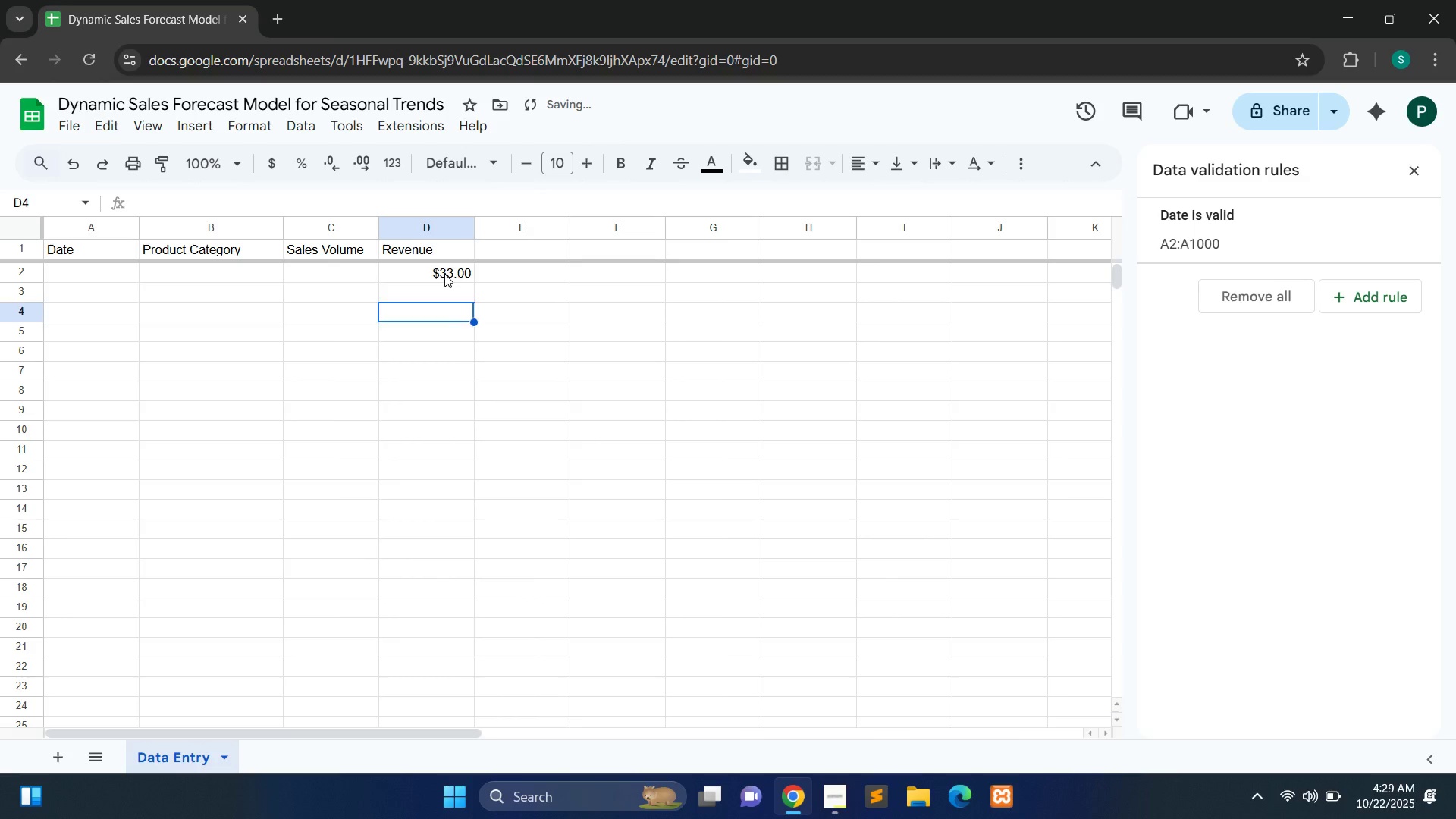 
double_click([444, 274])
 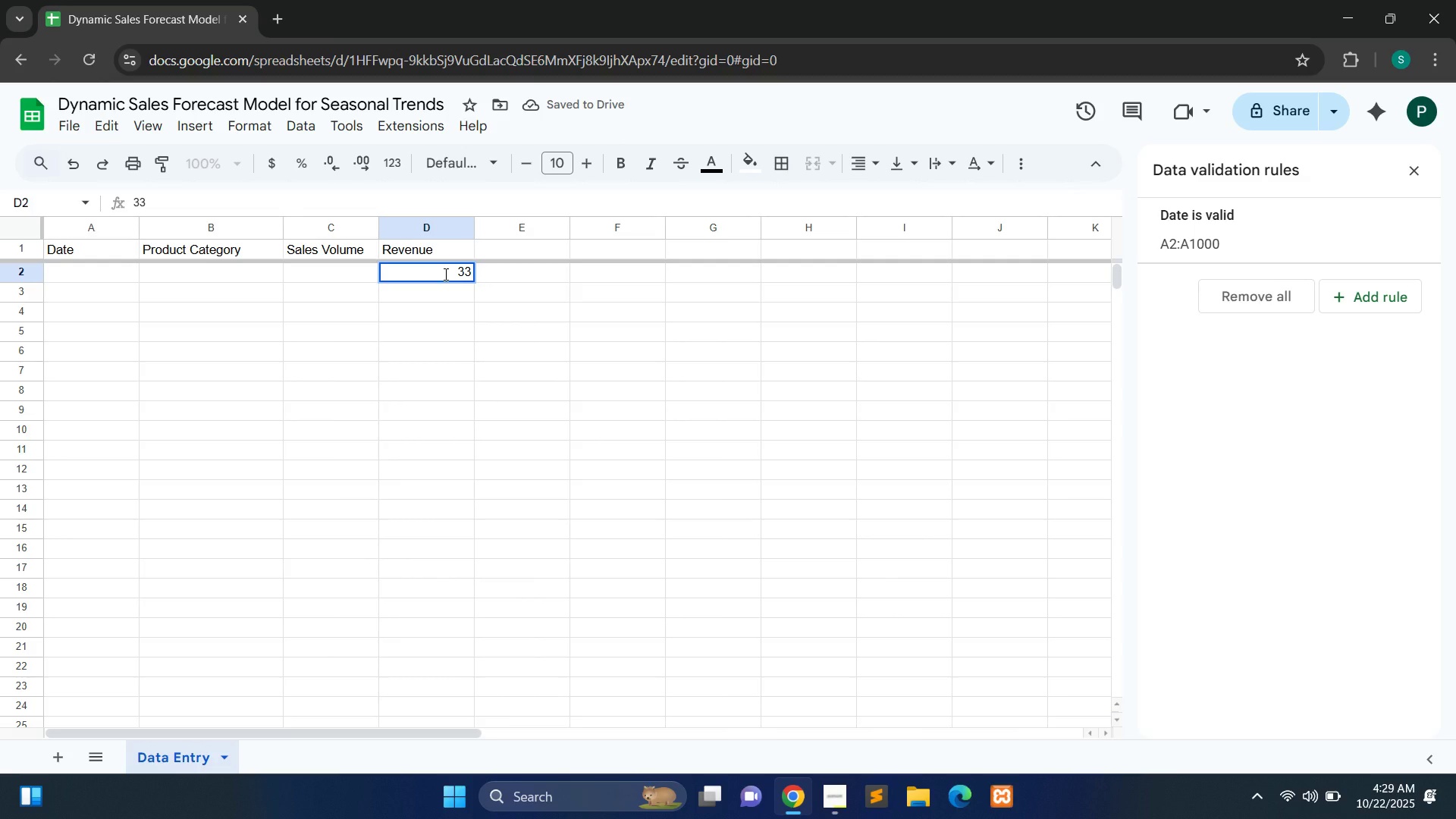 
key(Control+A)
 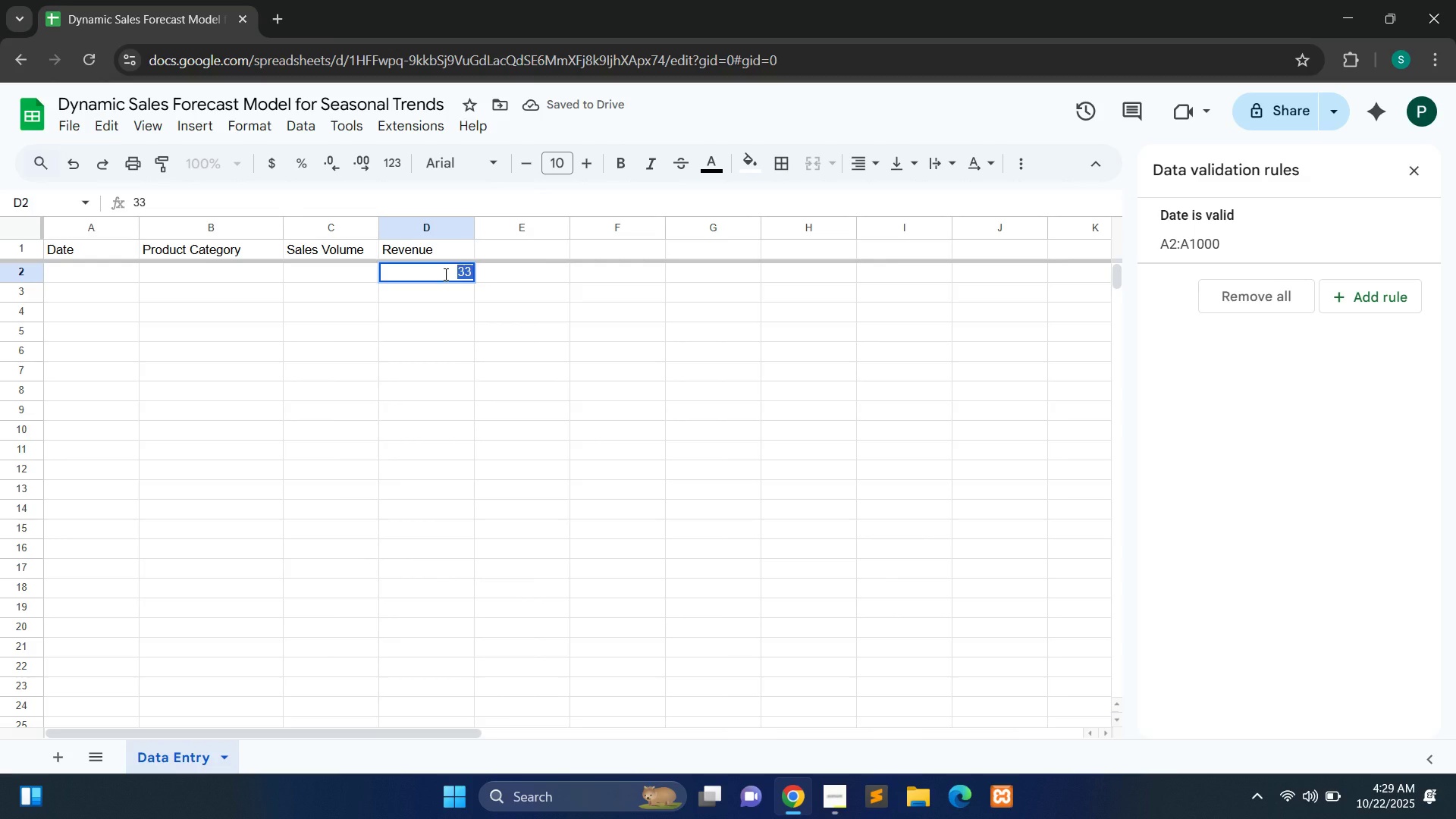 
key(Backspace)
 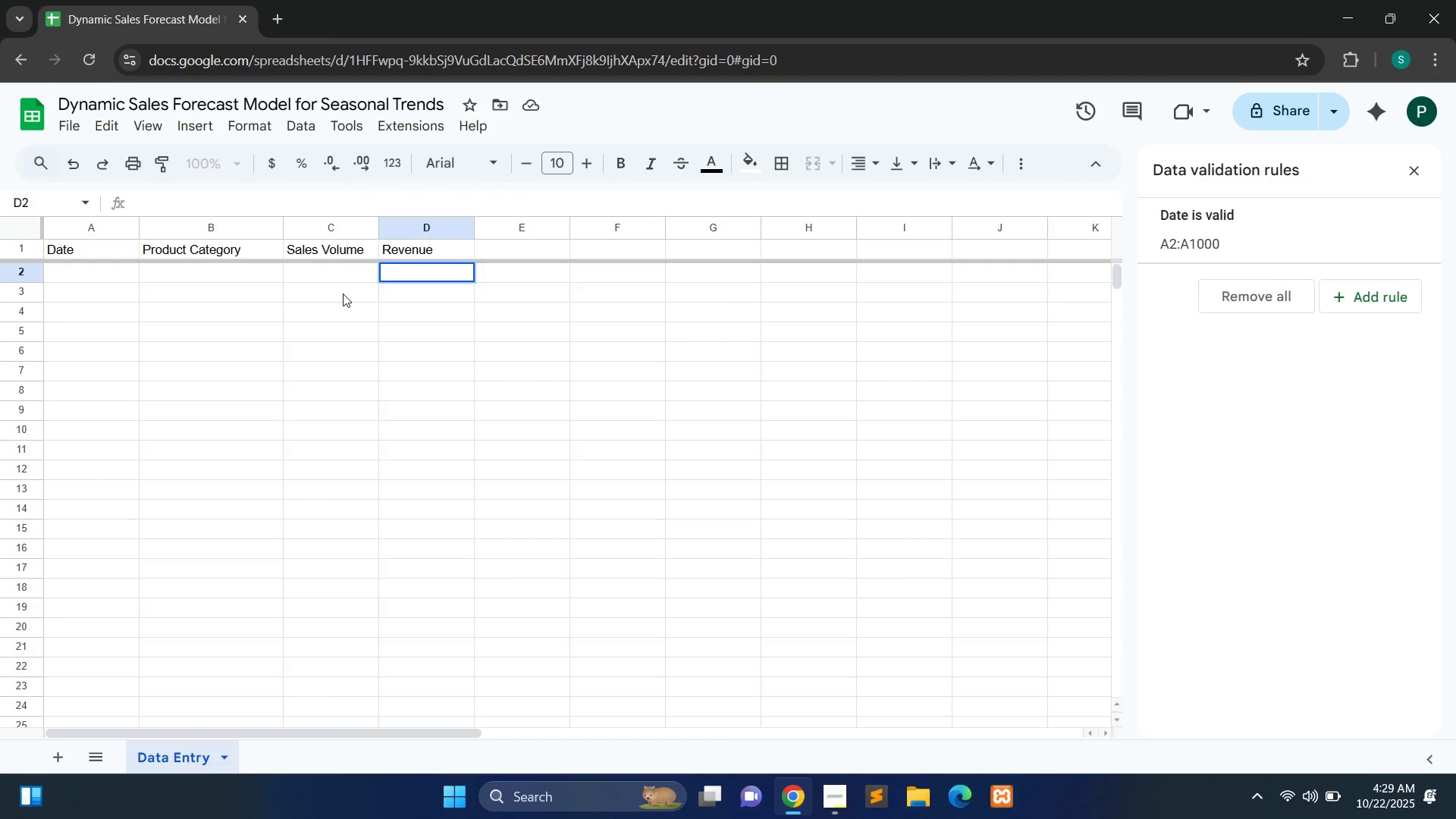 
left_click([343, 293])
 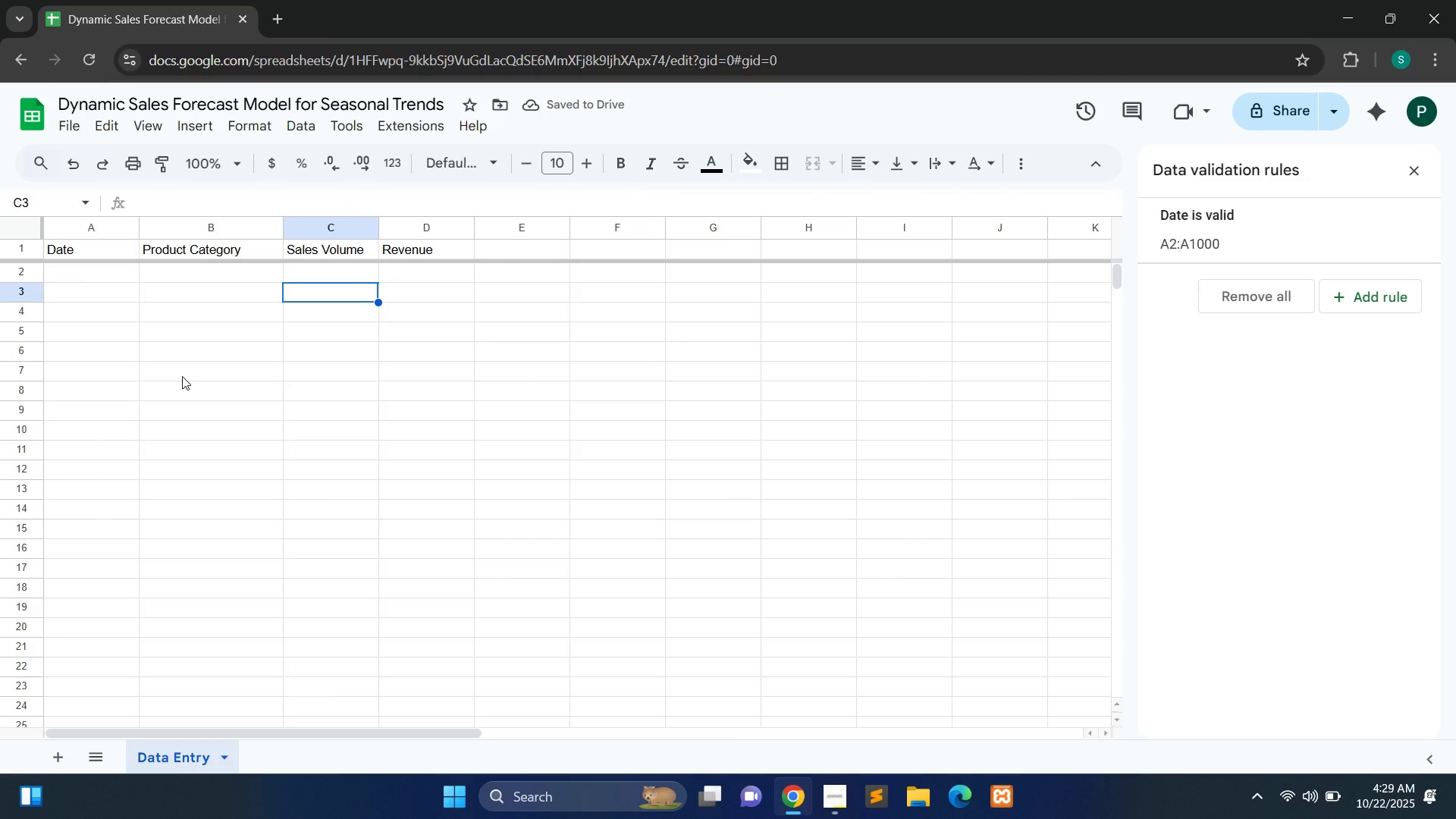 
wait(10.07)
 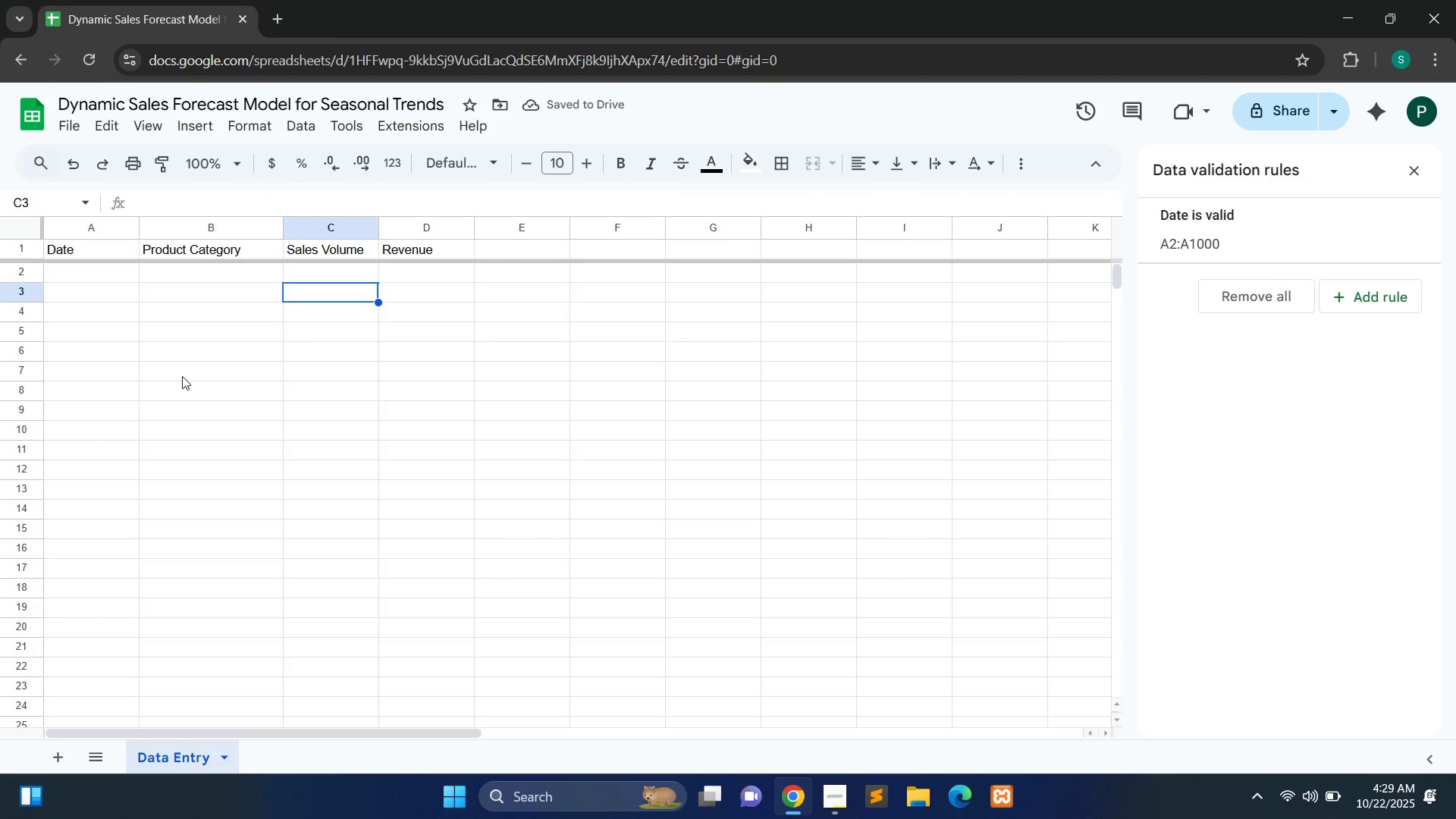 
left_click([253, 350])
 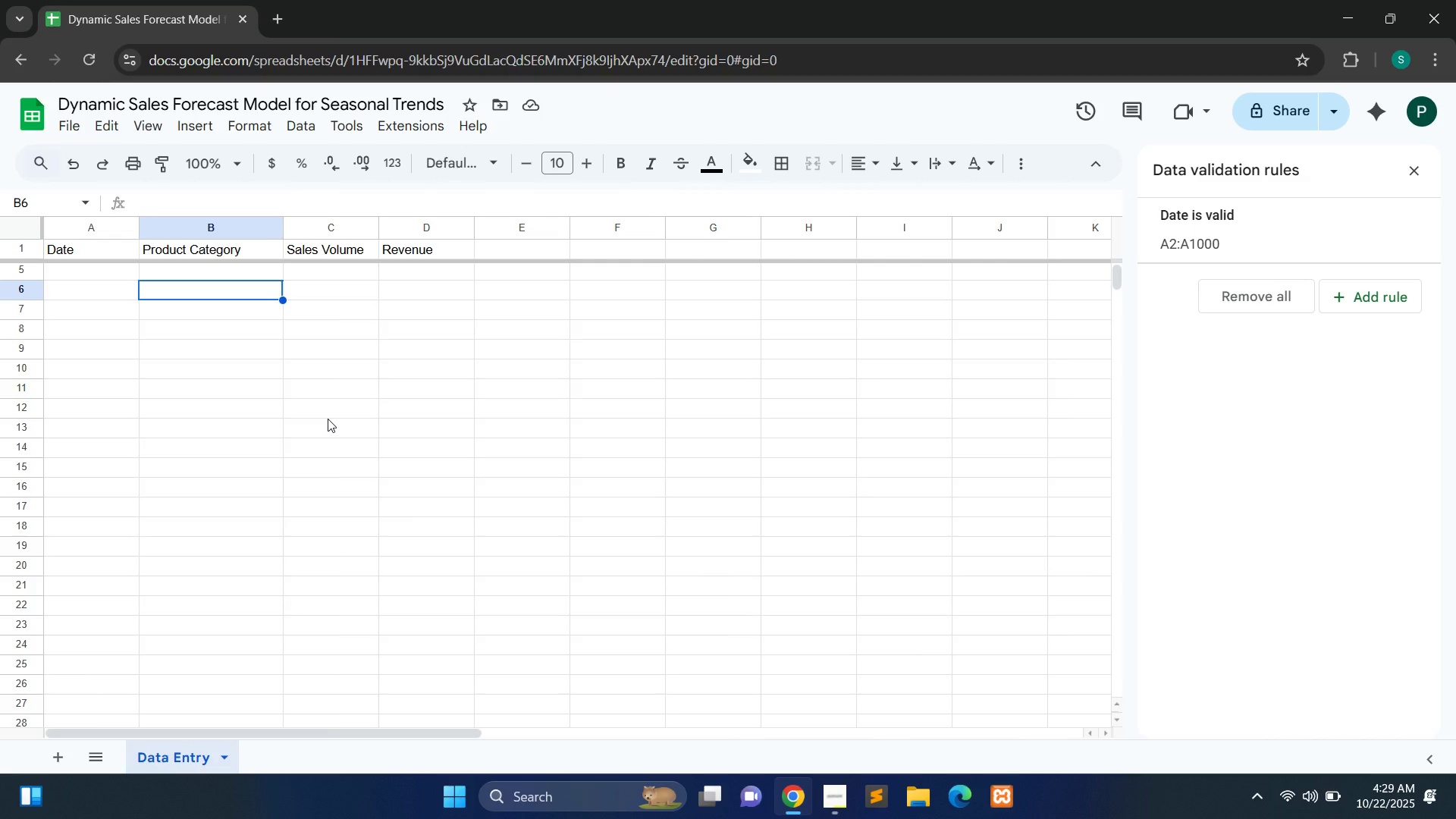 
wait(8.06)
 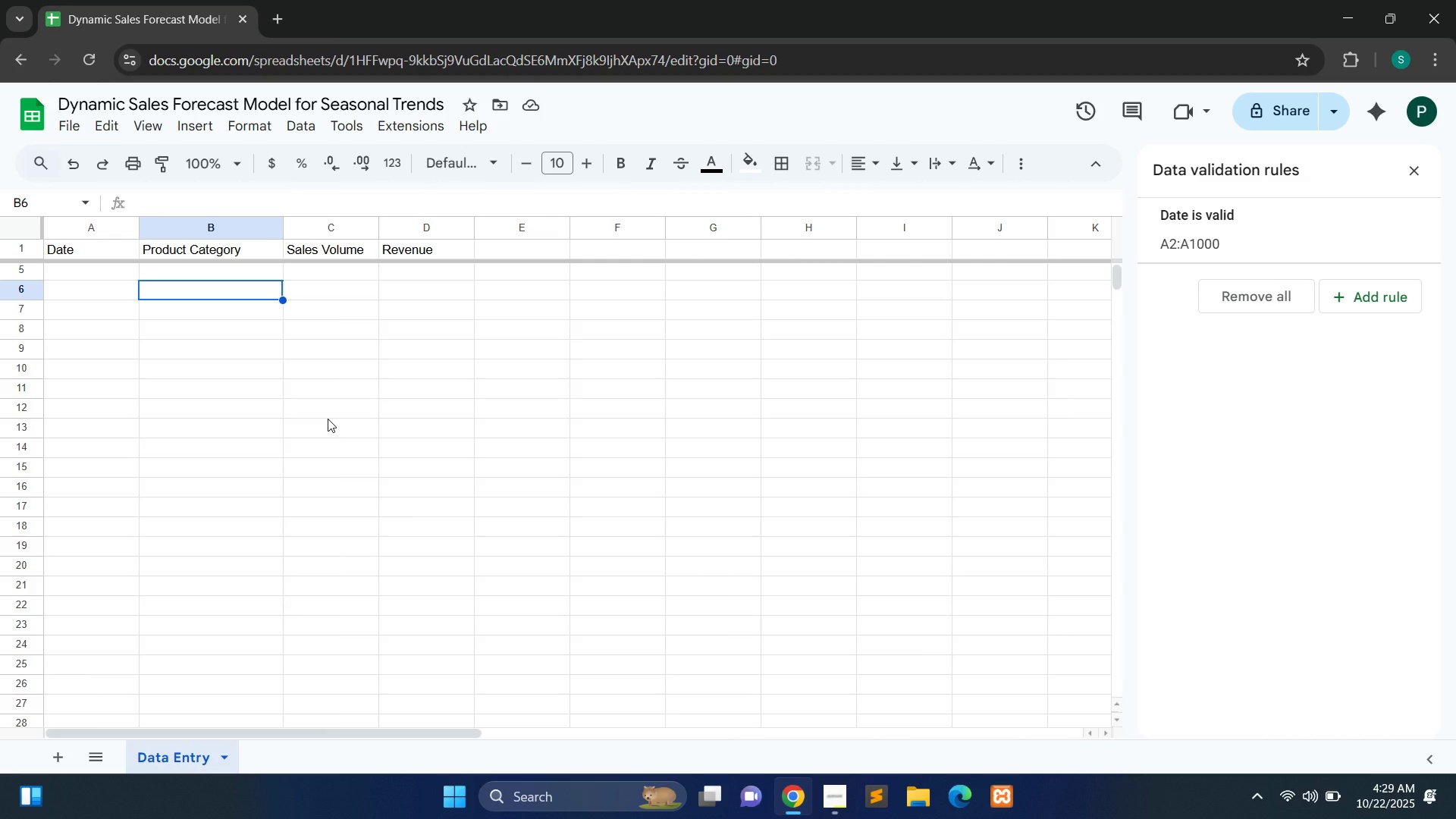 
left_click([65, 761])
 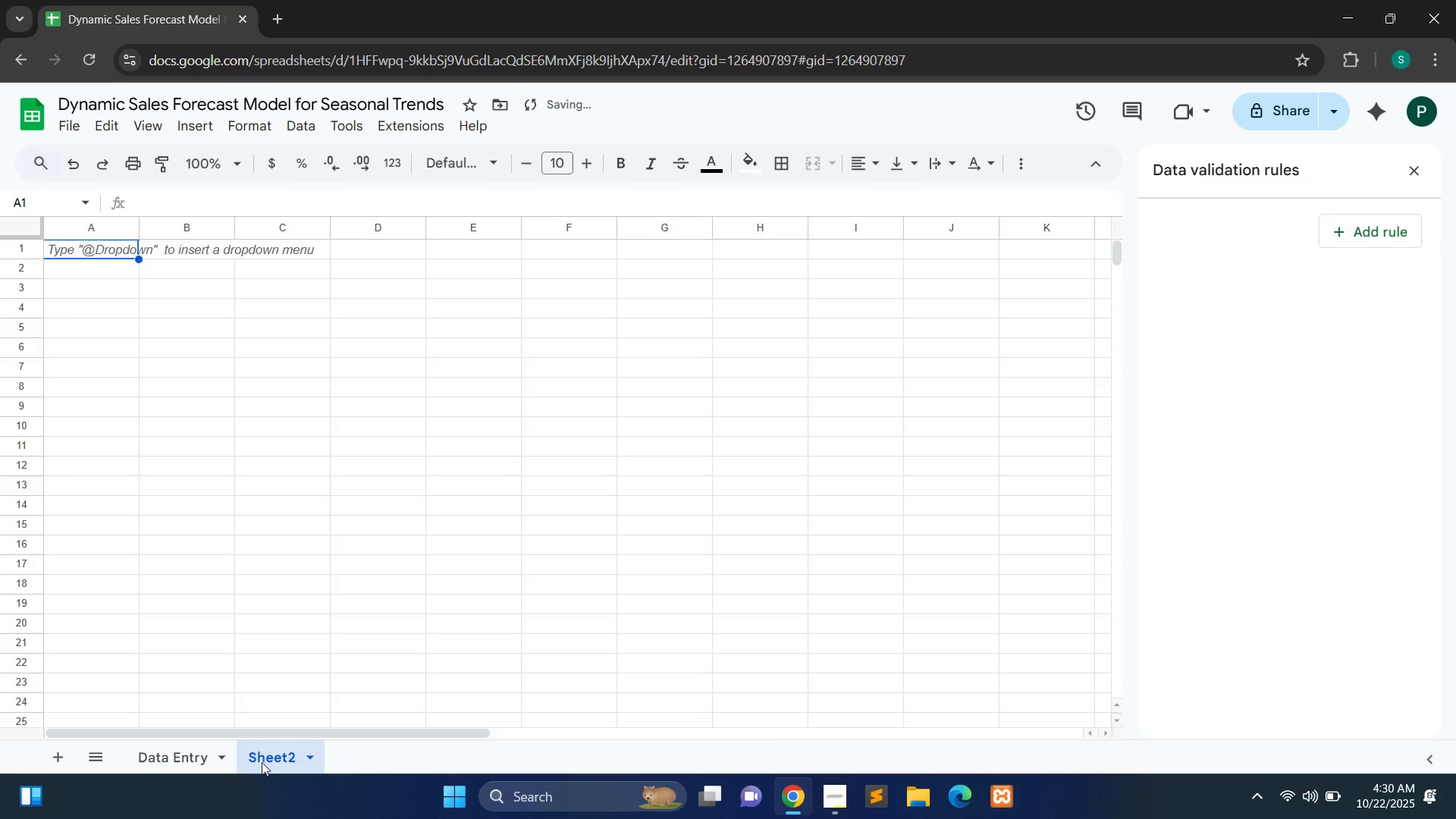 
double_click([263, 763])
 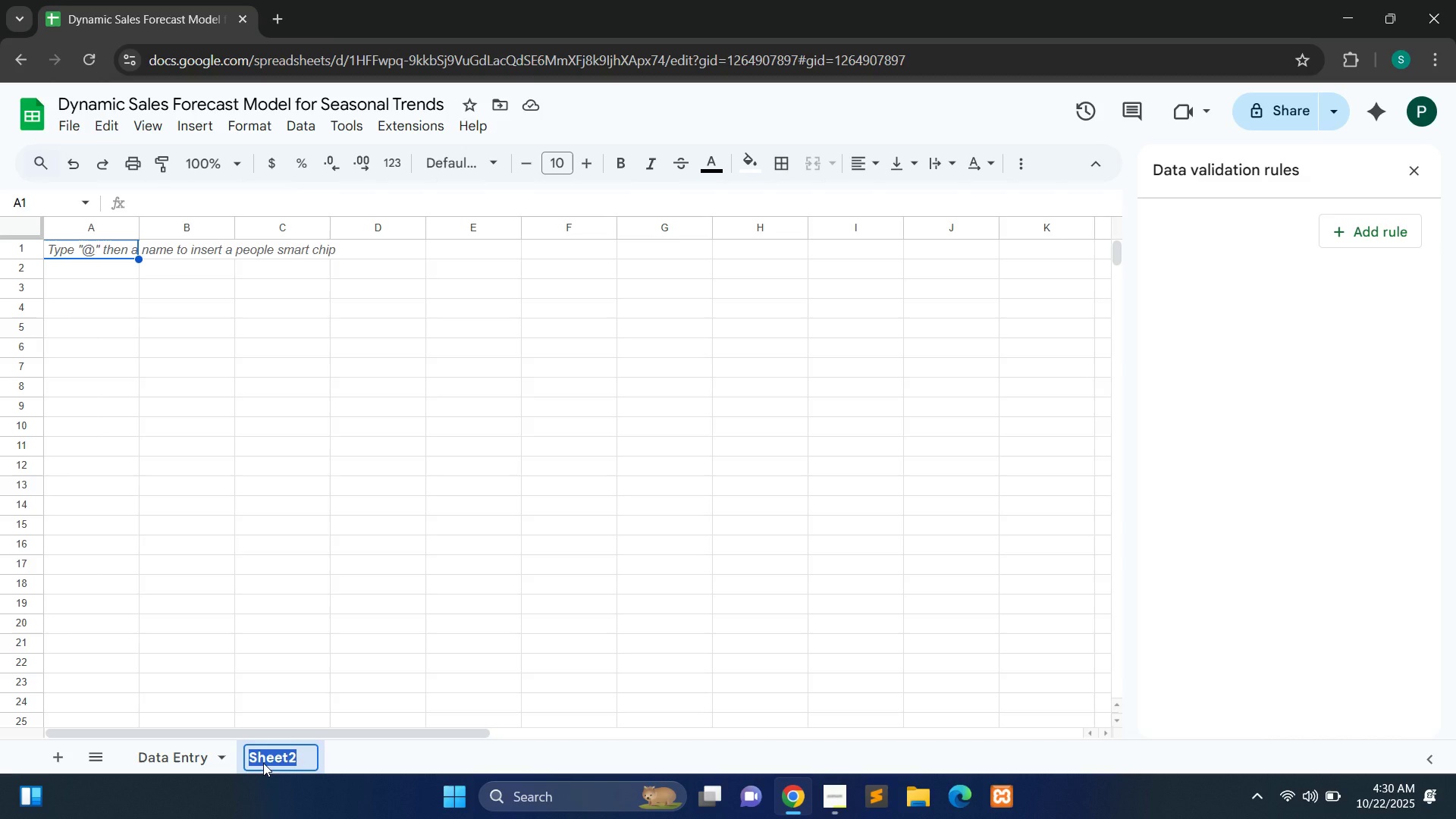 
wait(7.36)
 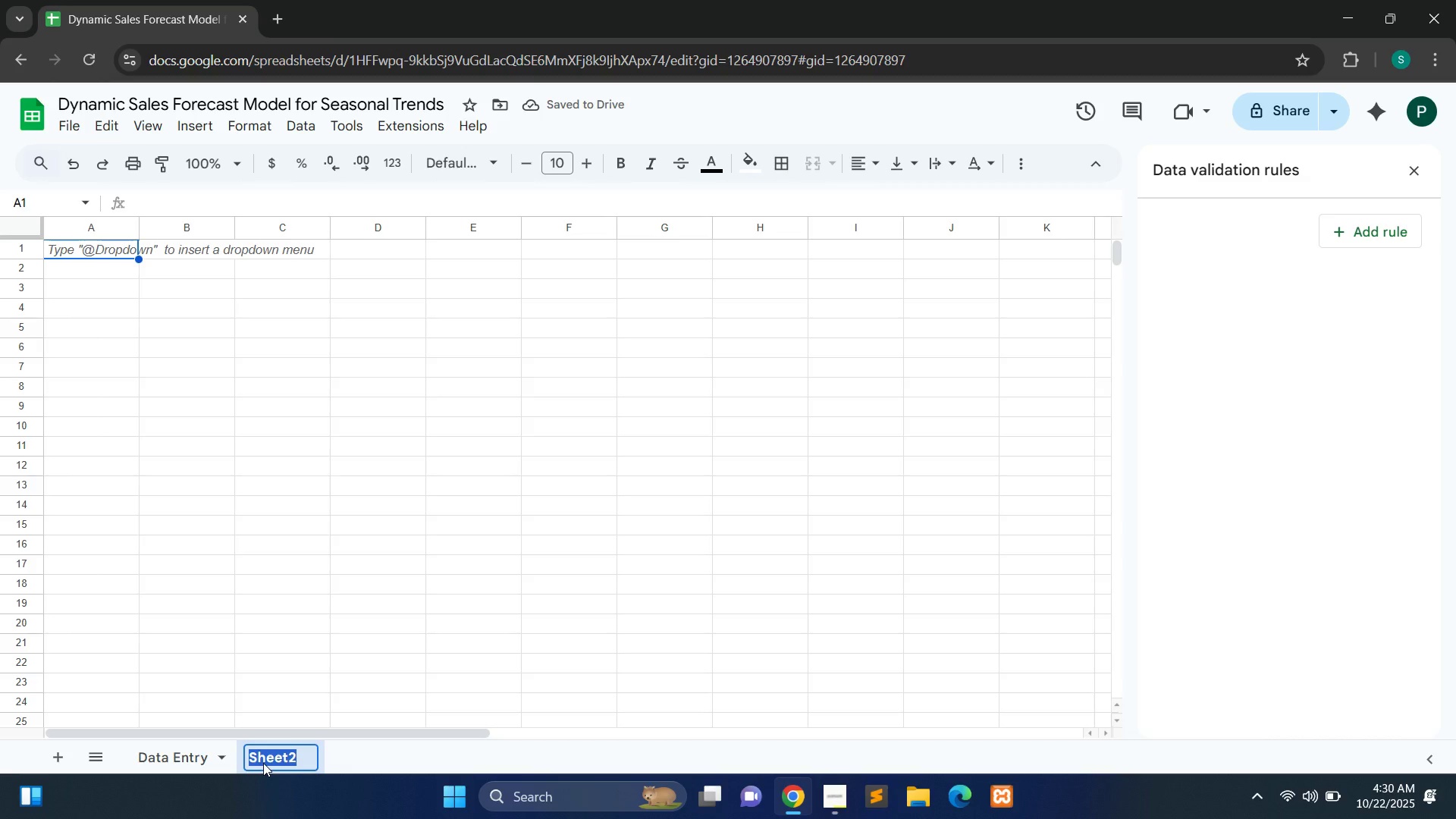 
type(Forcast Model)
 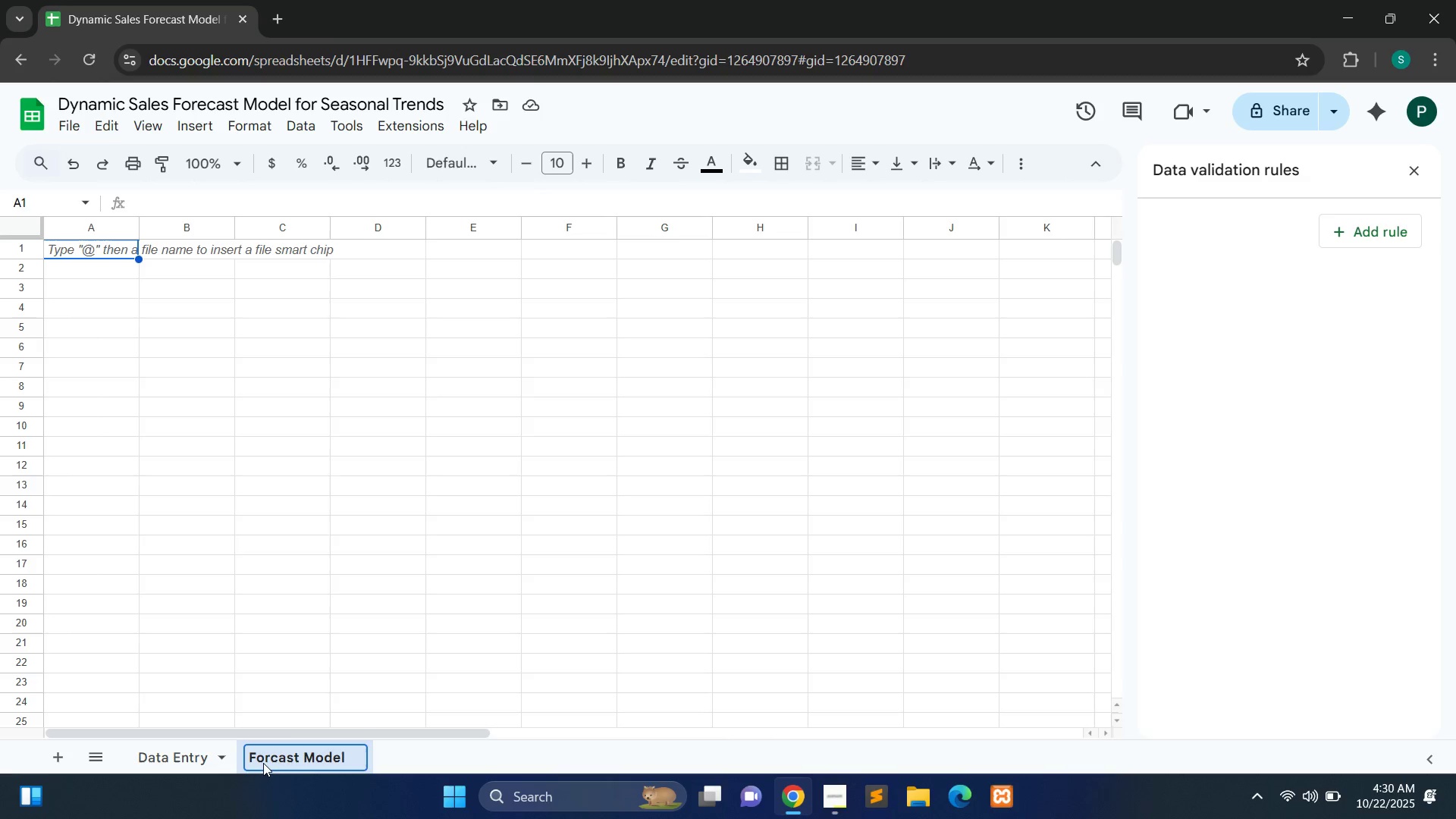 
wait(6.3)
 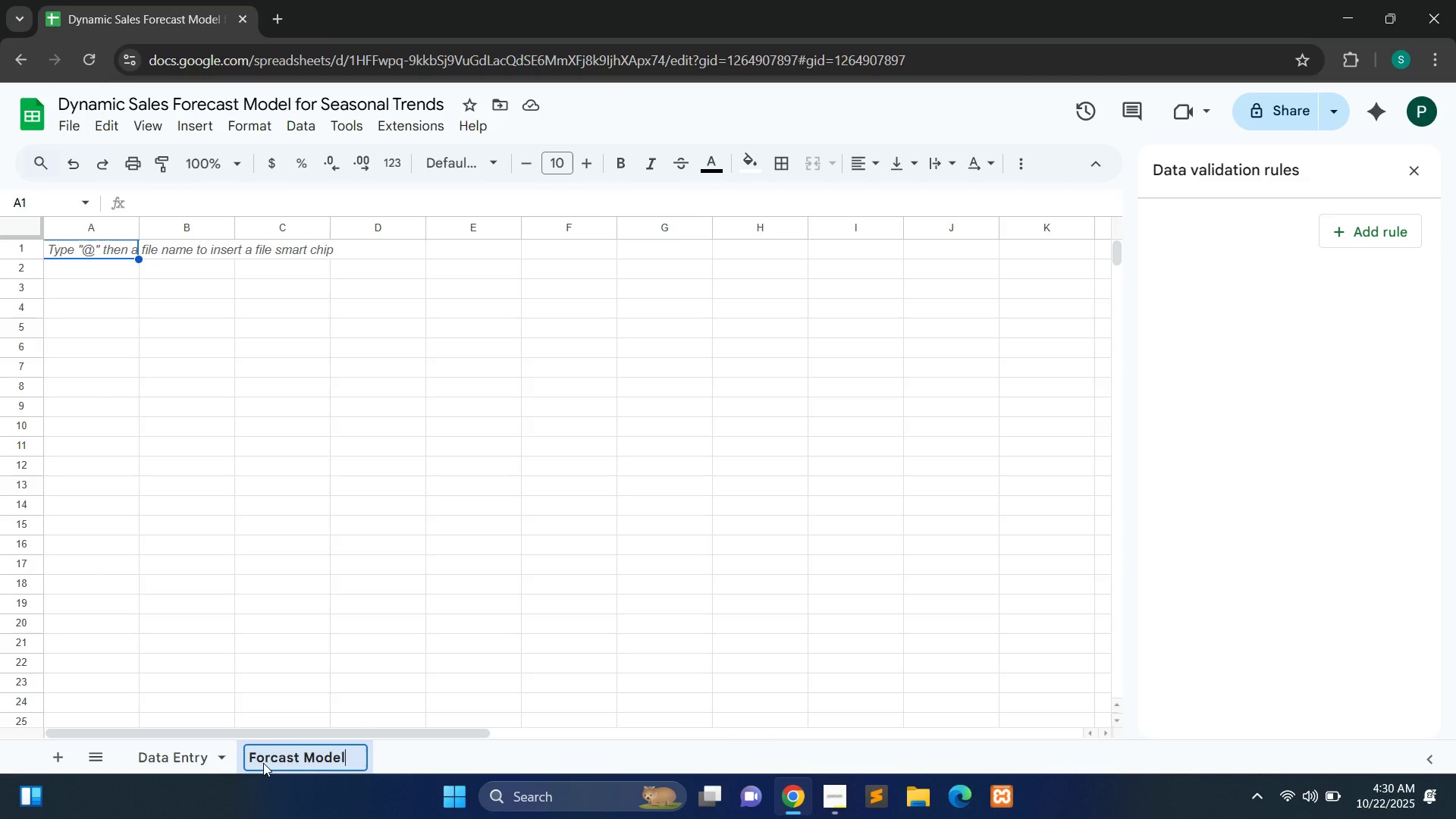 
left_click([417, 610])
 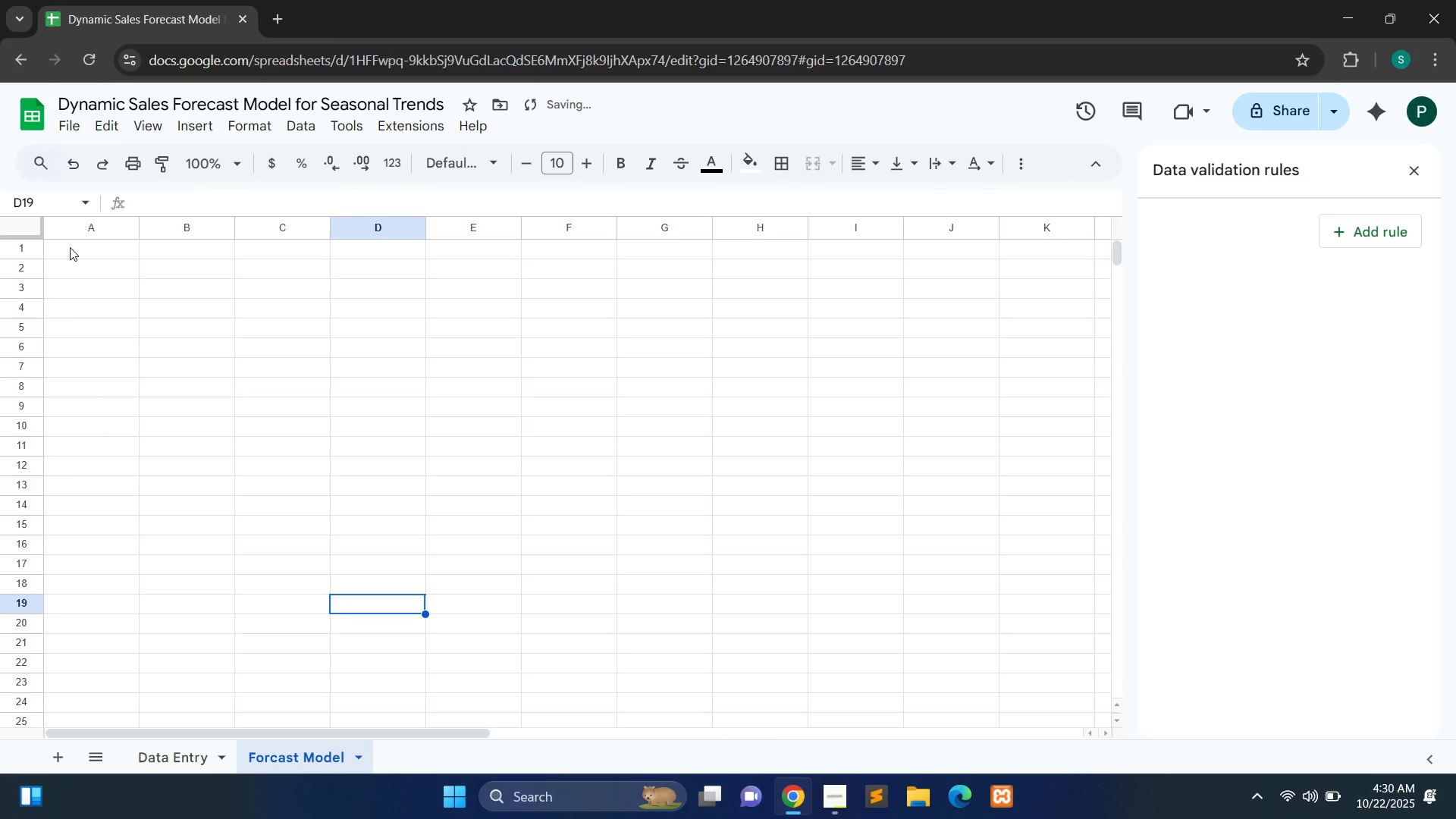 
double_click([70, 247])
 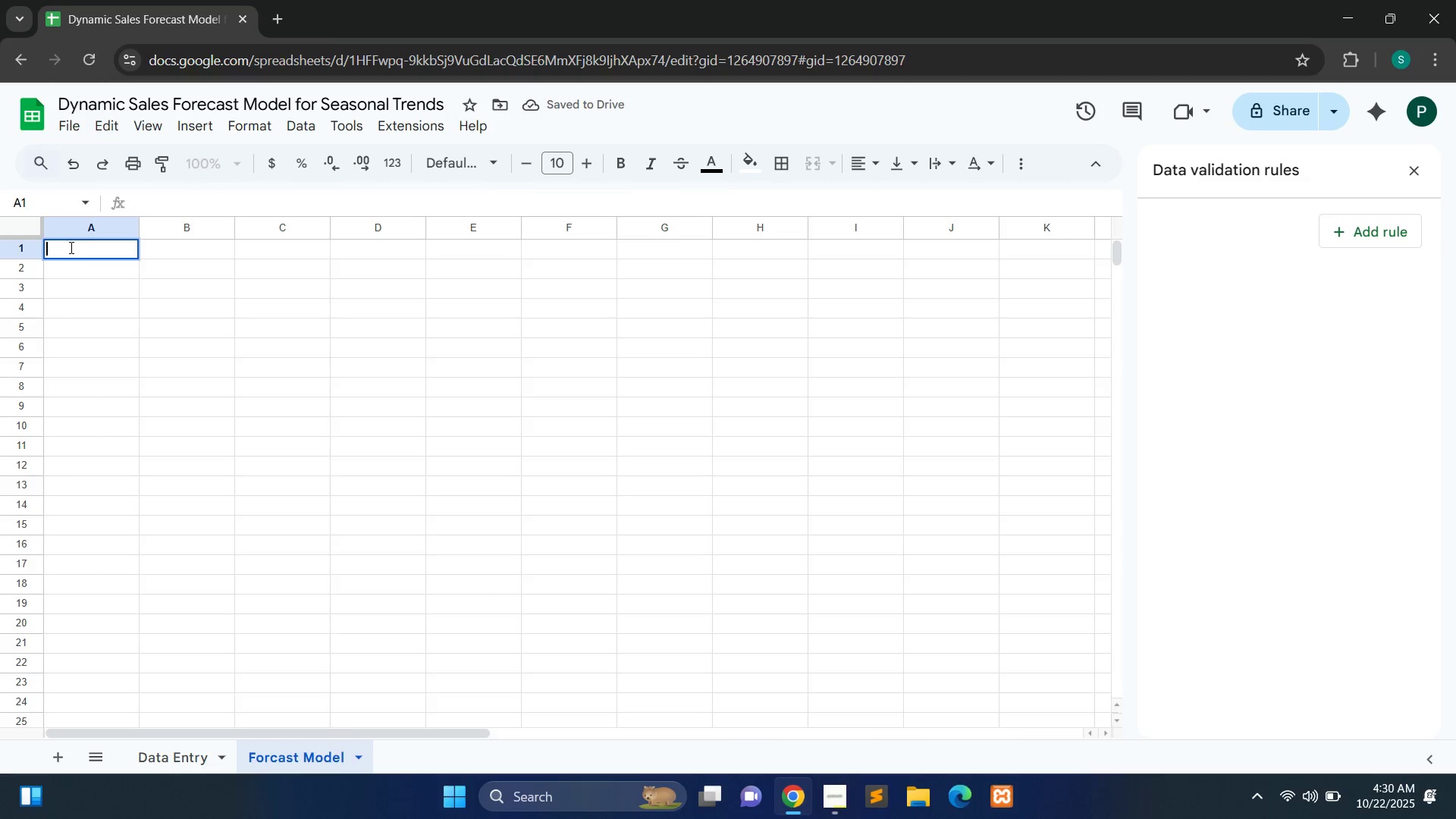 
type(Date)
key(Tab)
type(DayNumber)
key(Tab)
type(A)
key(Backspace)
type(Sales Volume (units))
 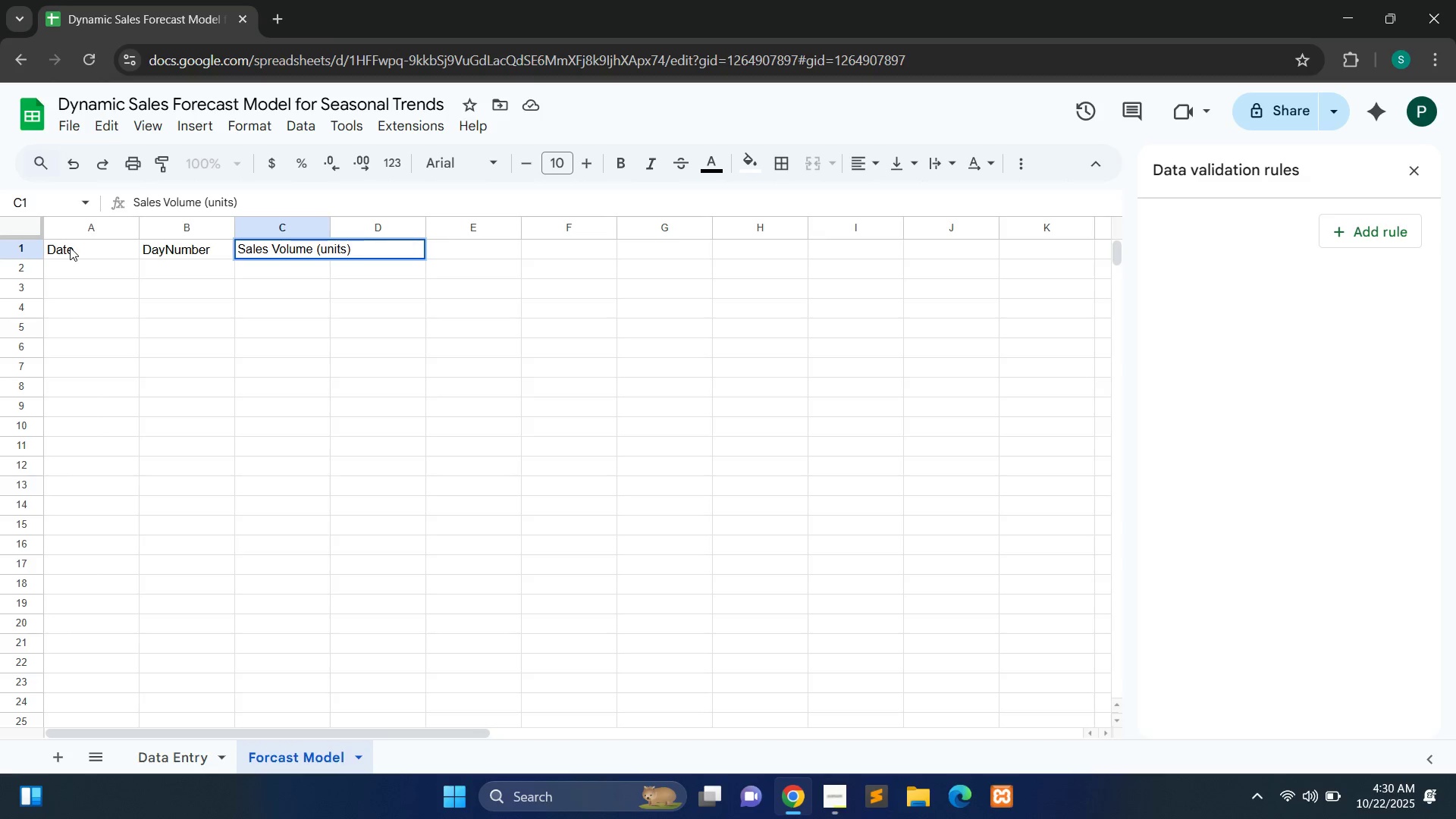 
left_click([346, 374])
 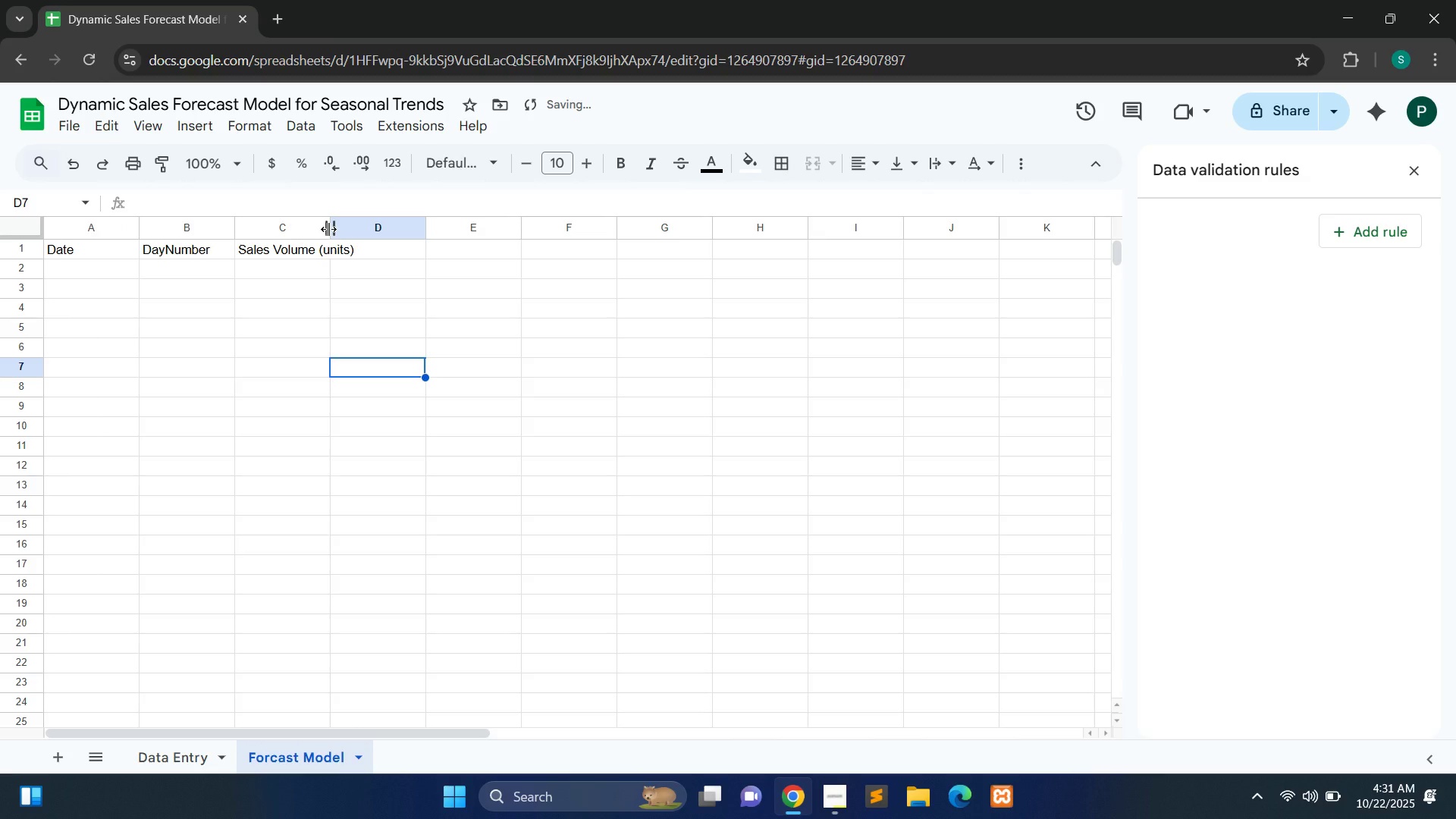 
left_click_drag(start_coordinate=[328, 229], to_coordinate=[381, 232])
 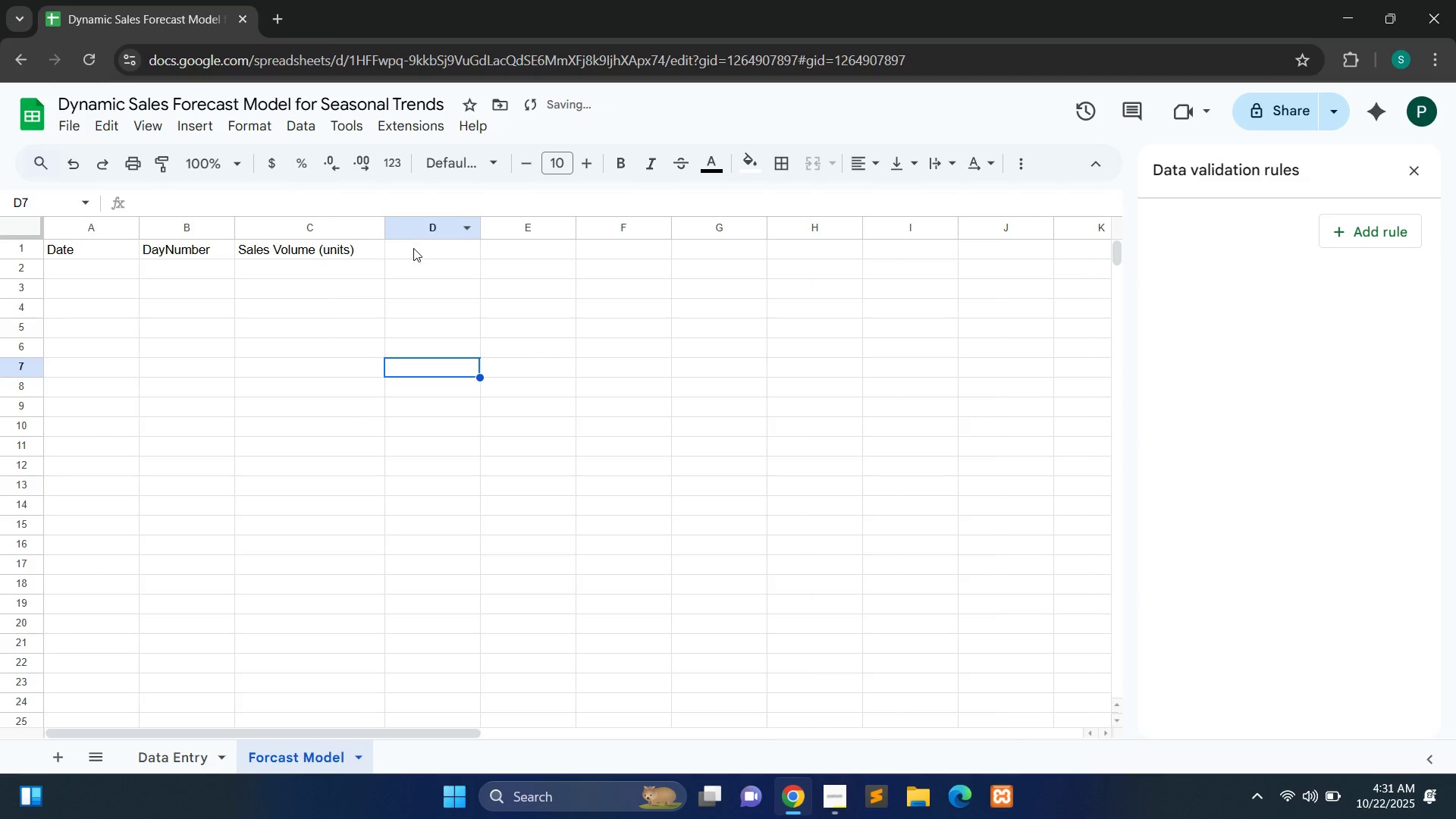 
double_click([413, 249])
 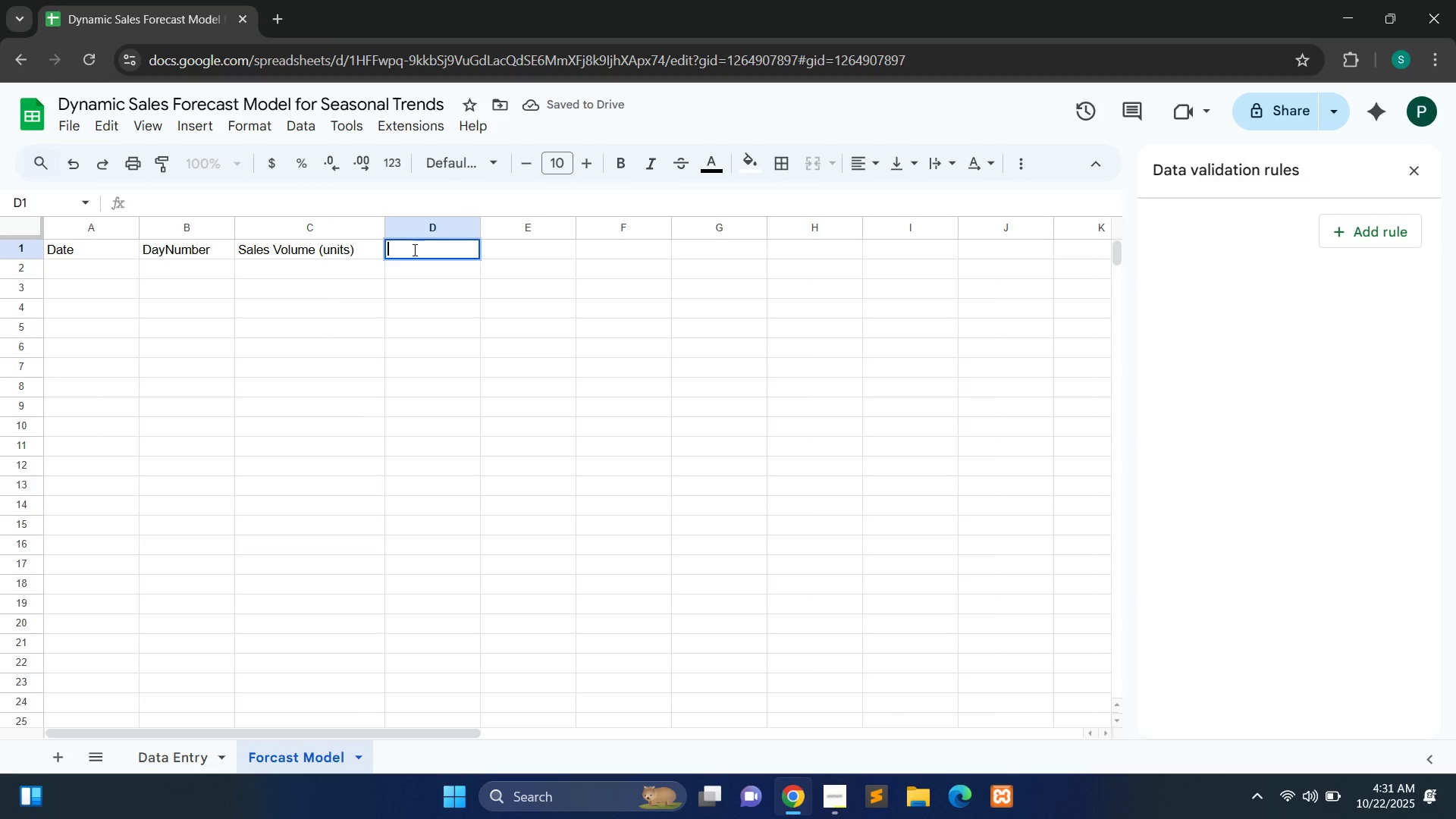 
type(Revenue)
 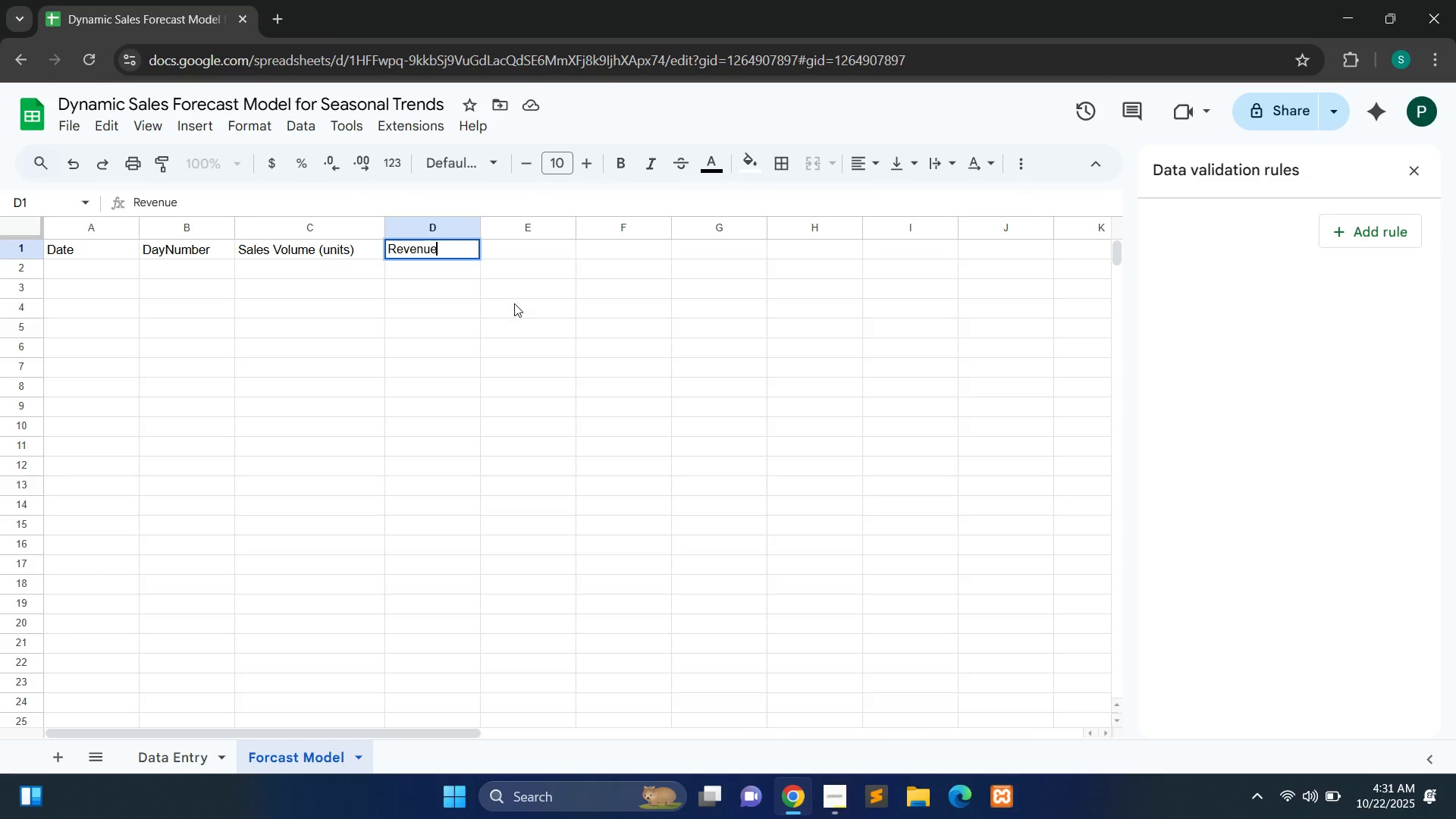 
left_click([514, 303])
 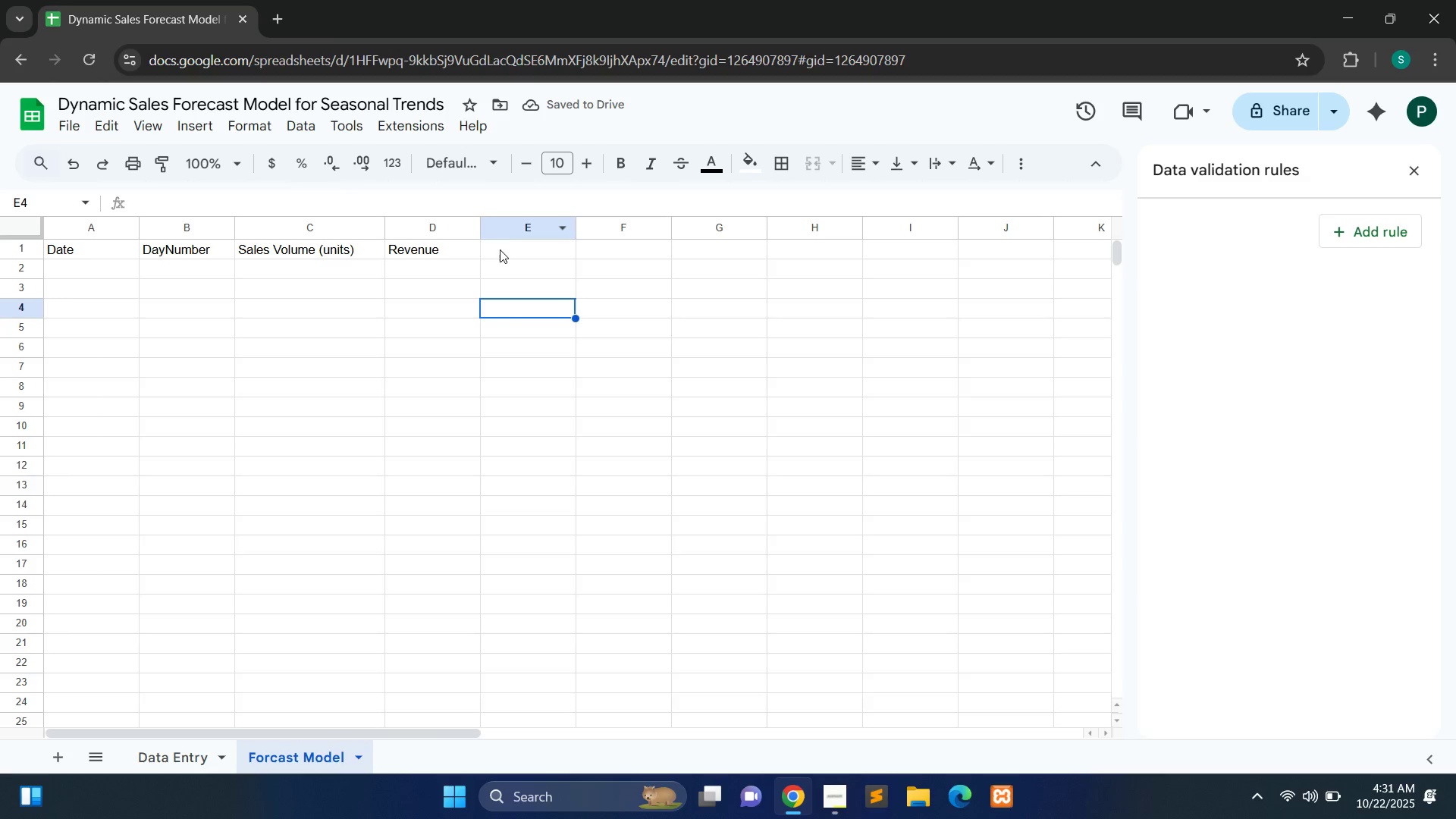 
double_click([500, 254])
 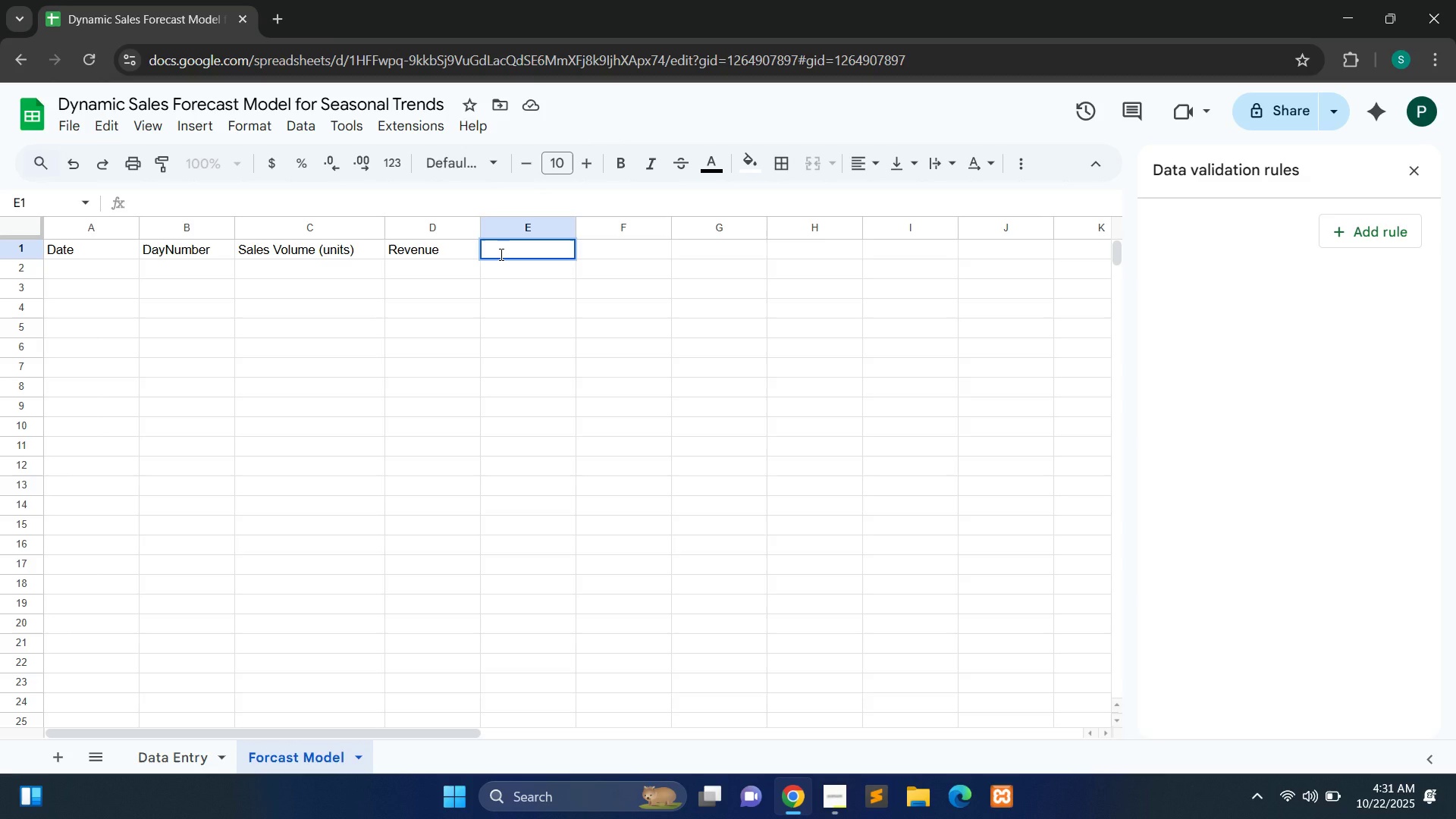 
key(7)
 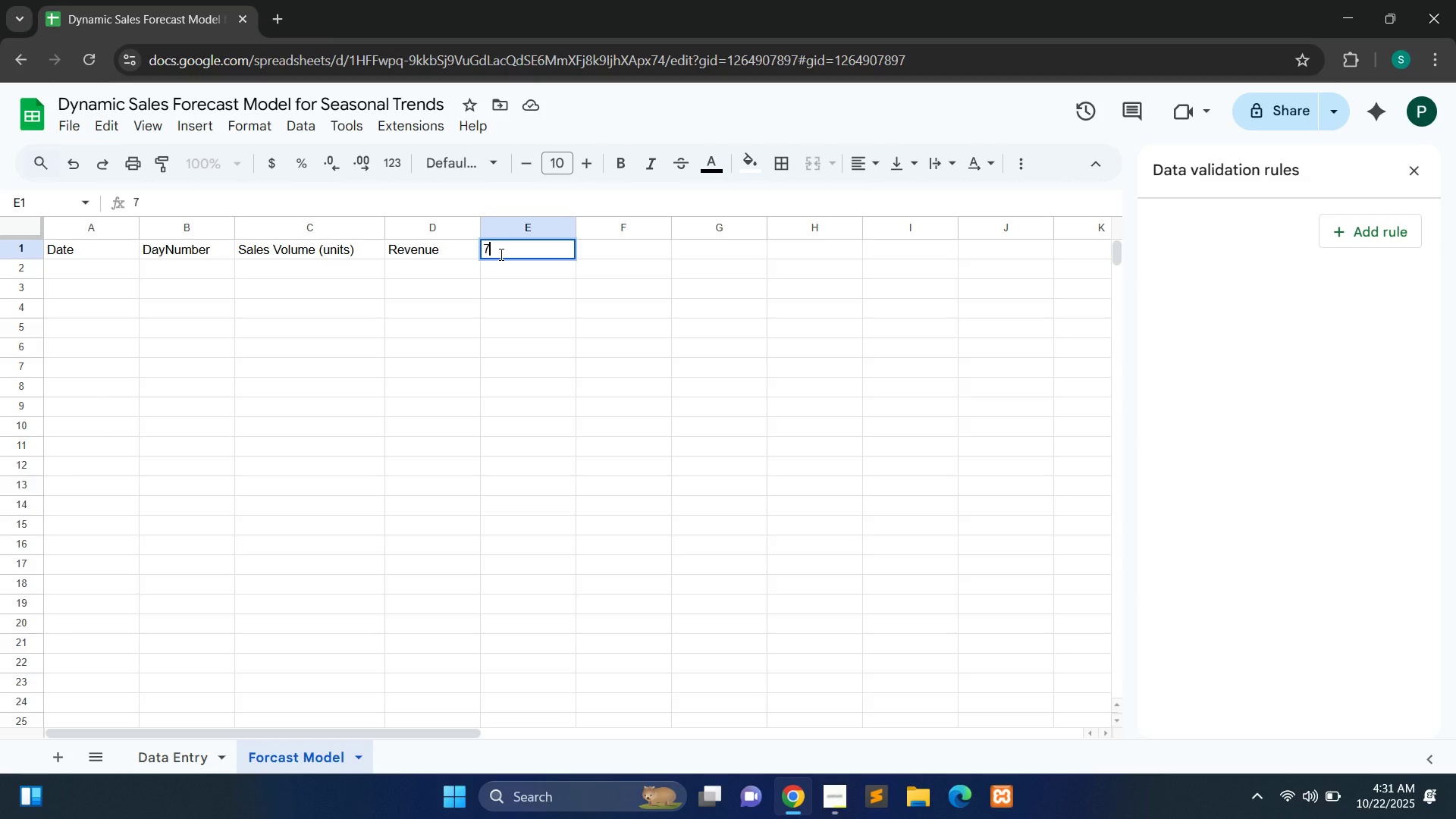 
type(9)
key(Backspace)
type(-day )
 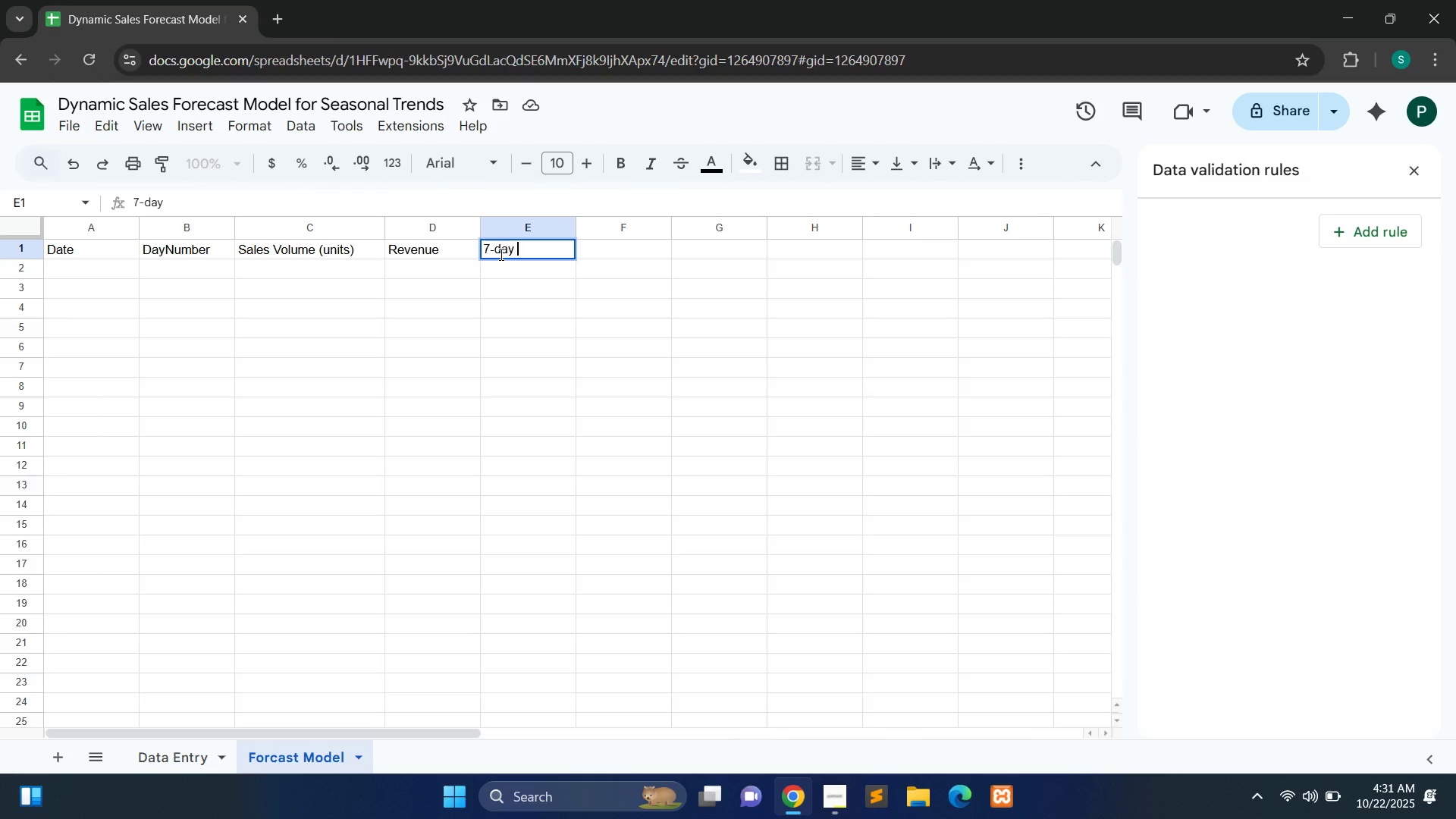 
hold_key(key=ShiftLeft, duration=1.51)
 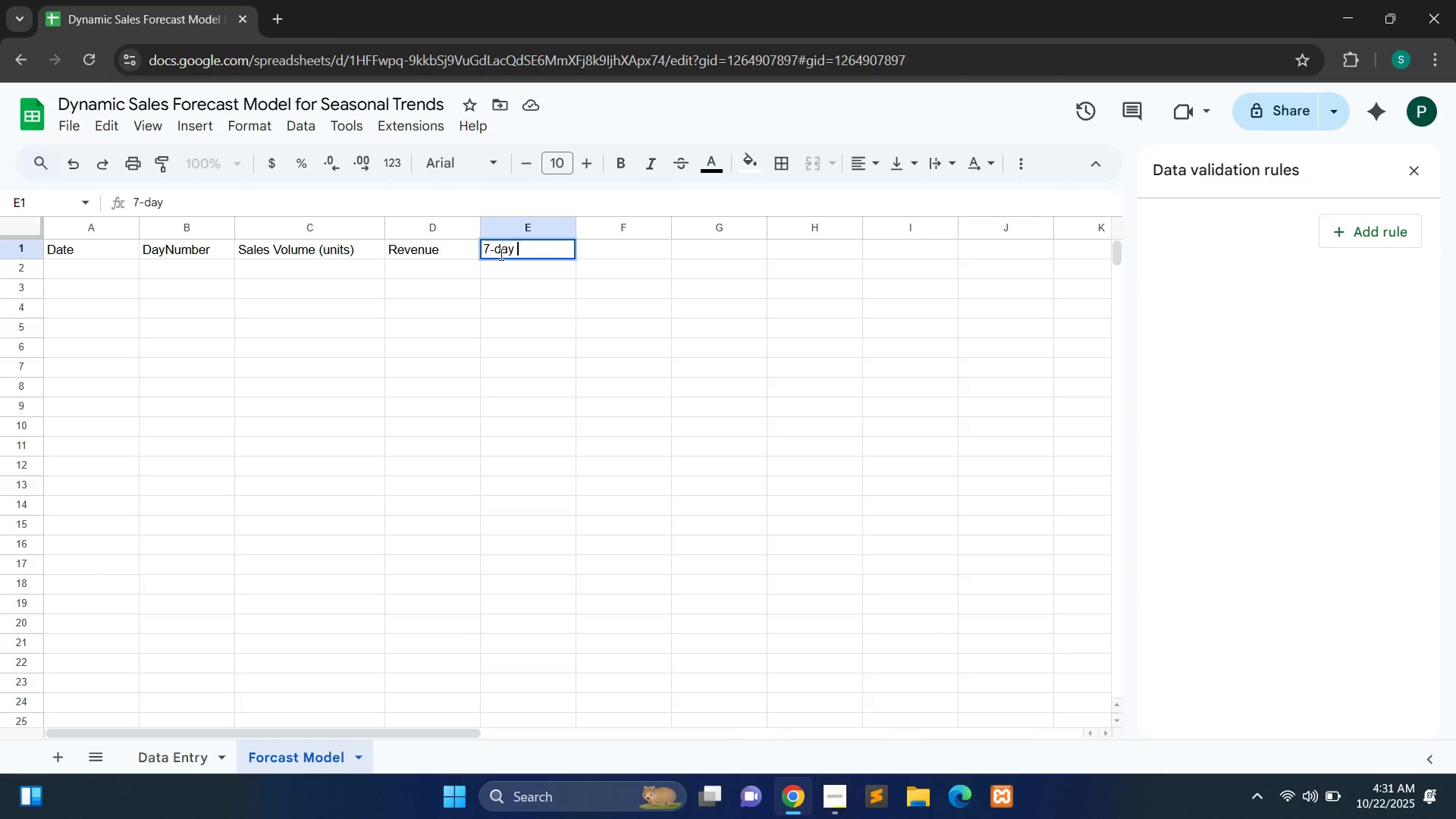 
type(MA)
 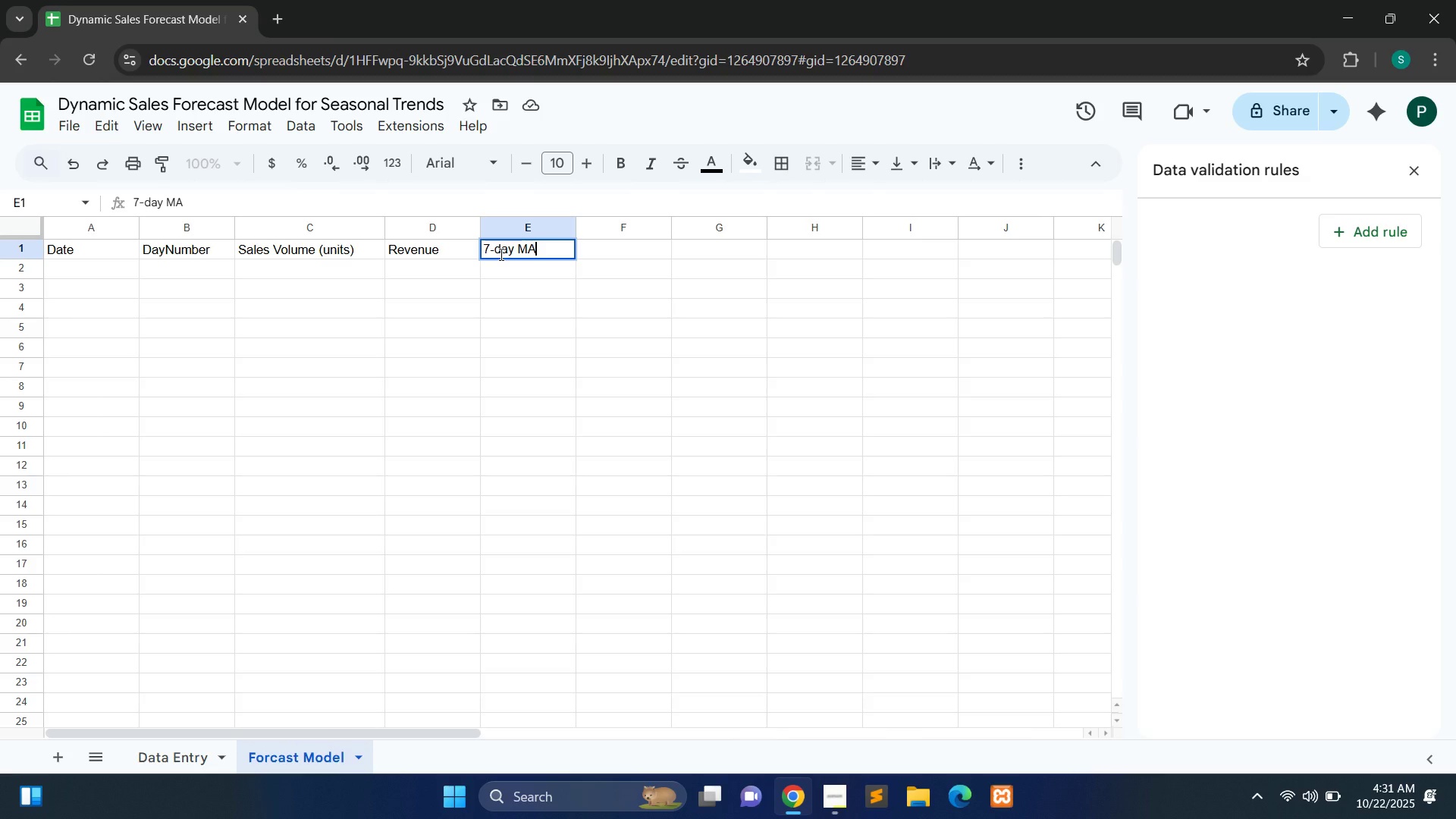 
key(Space)
 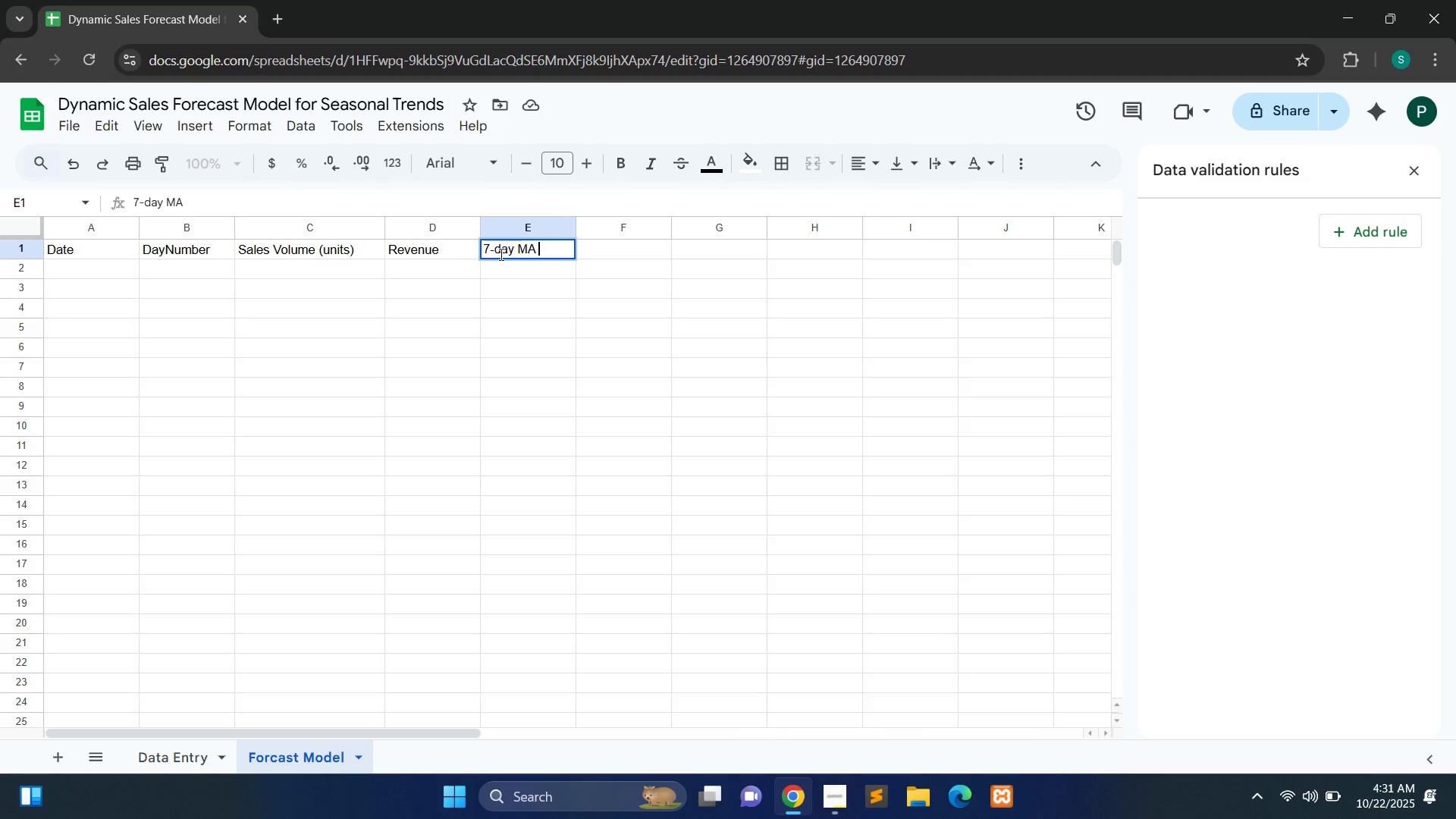 
key(Shift+9)
 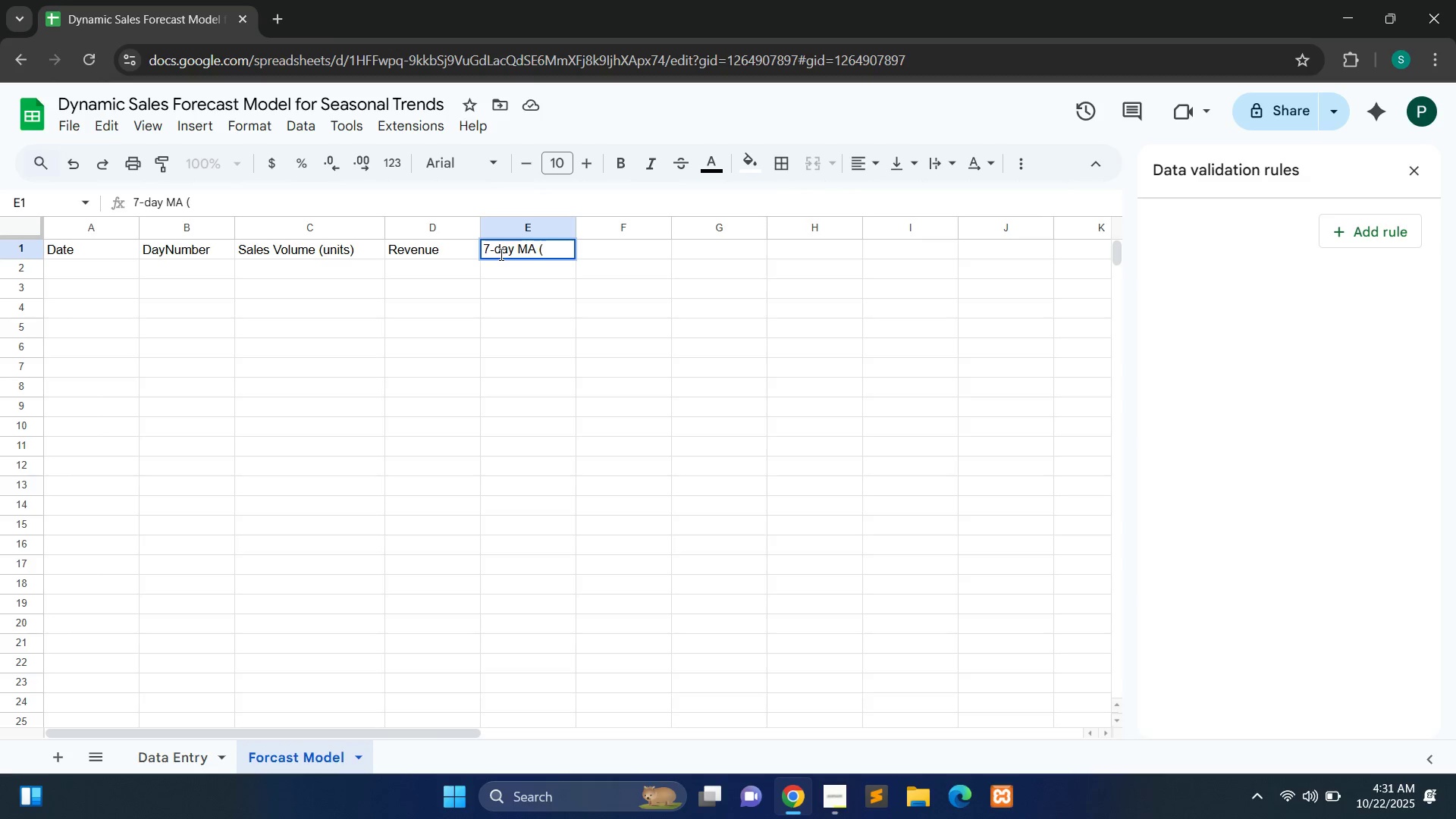 
hold_key(key=ShiftLeft, duration=1.51)
 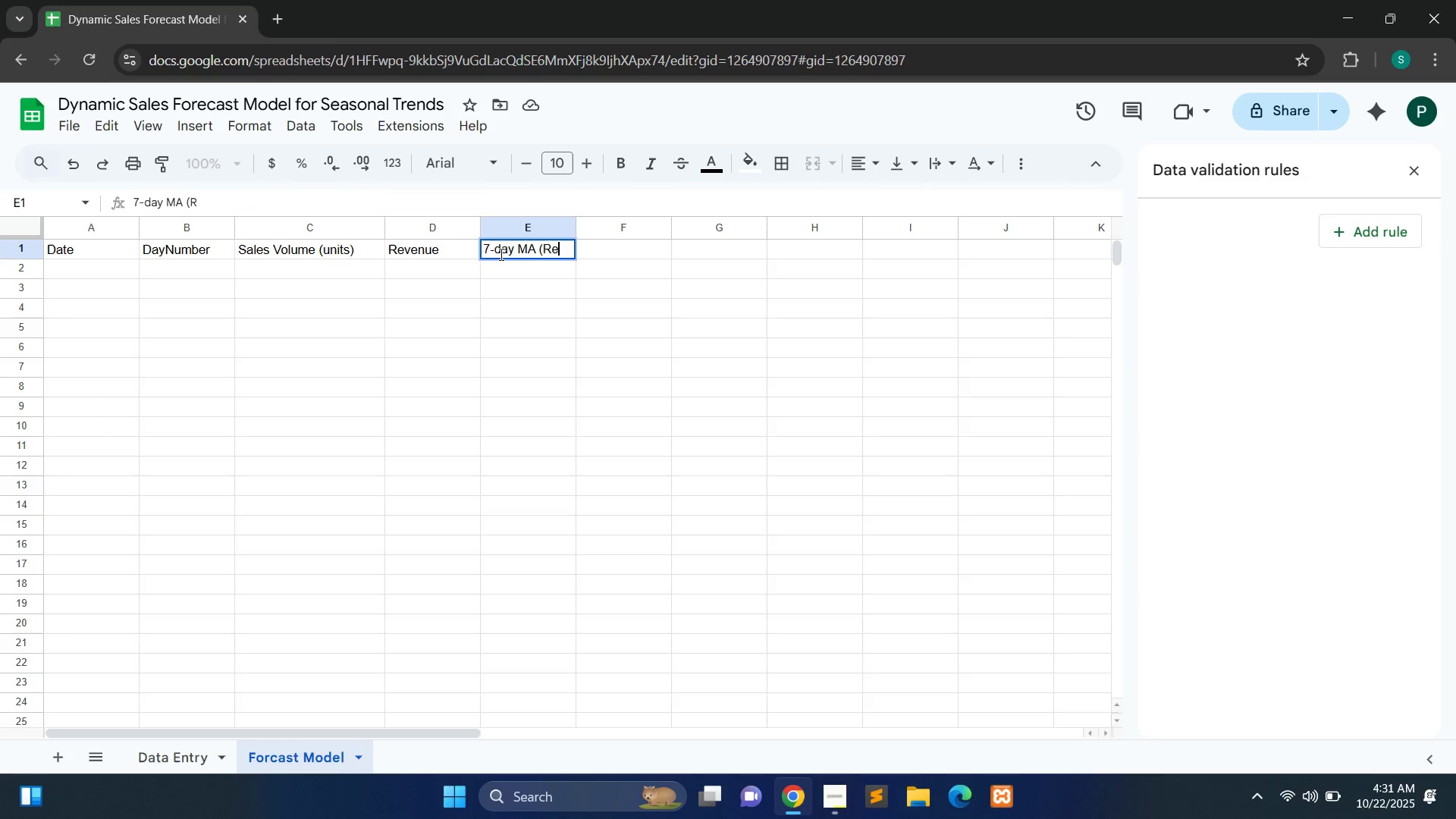 
type(Revenue))
 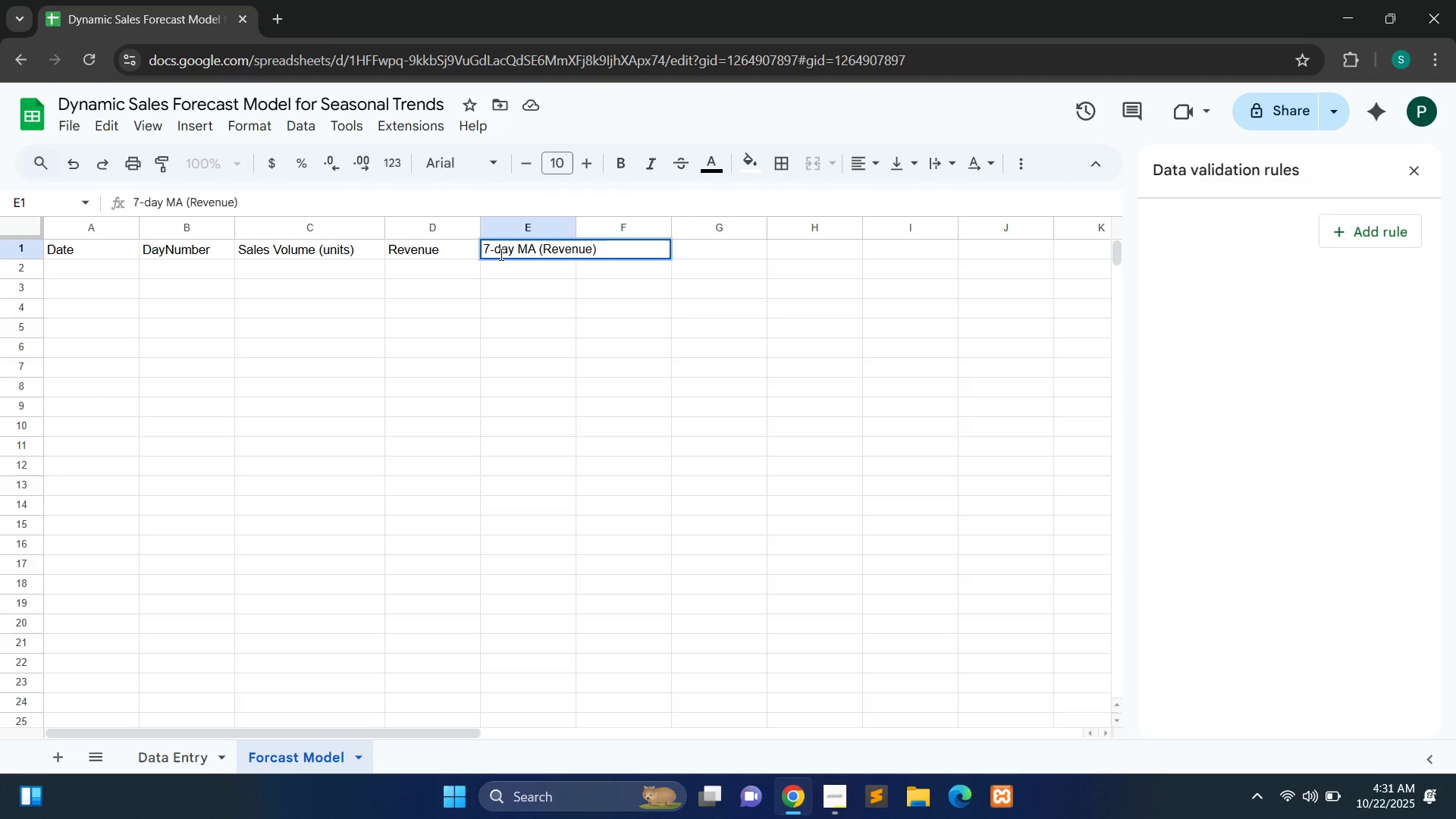 
left_click([627, 350])
 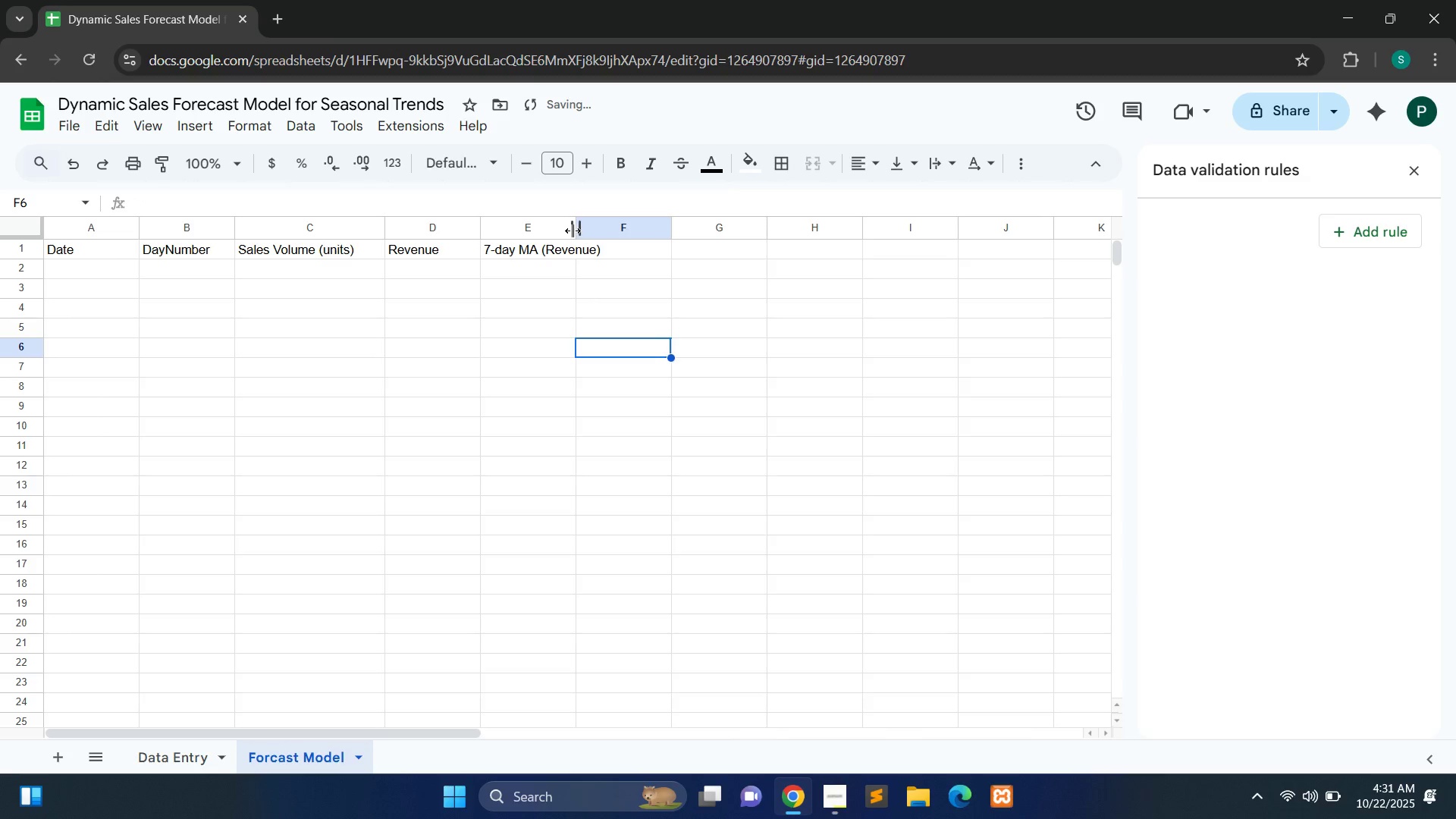 
left_click_drag(start_coordinate=[573, 231], to_coordinate=[608, 232])
 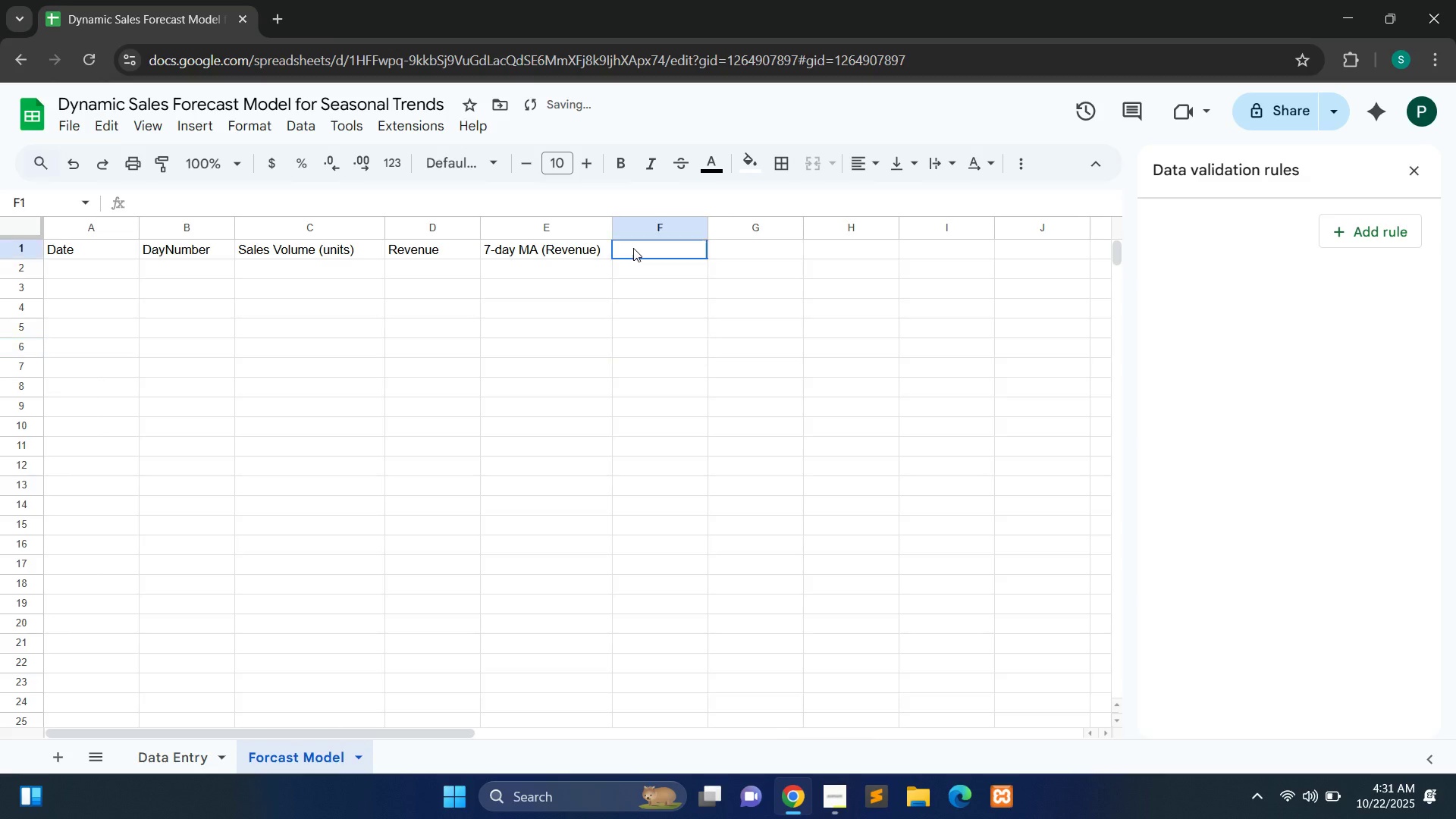 
double_click([633, 248])
 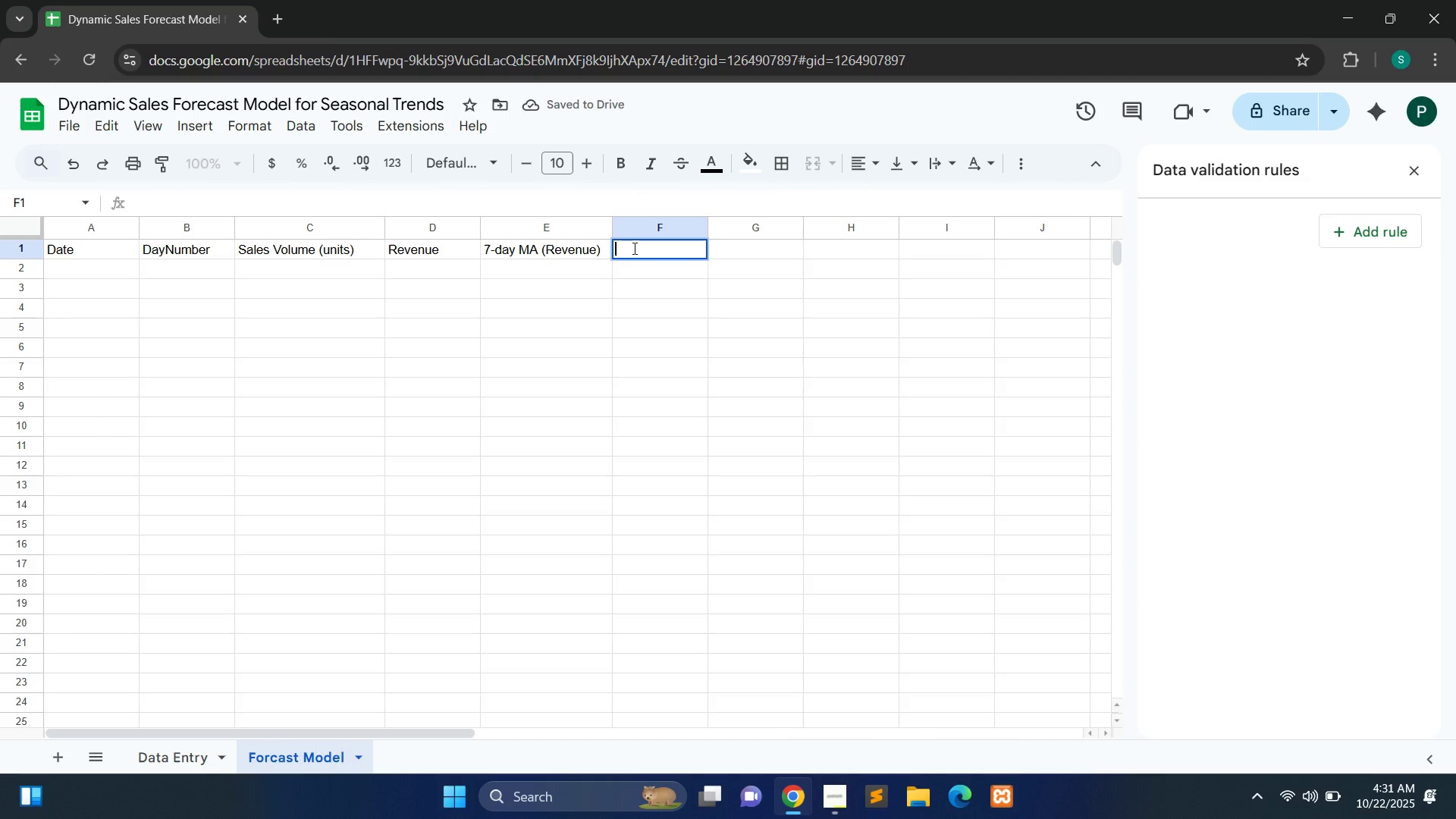 
type(Seasonal Index)
 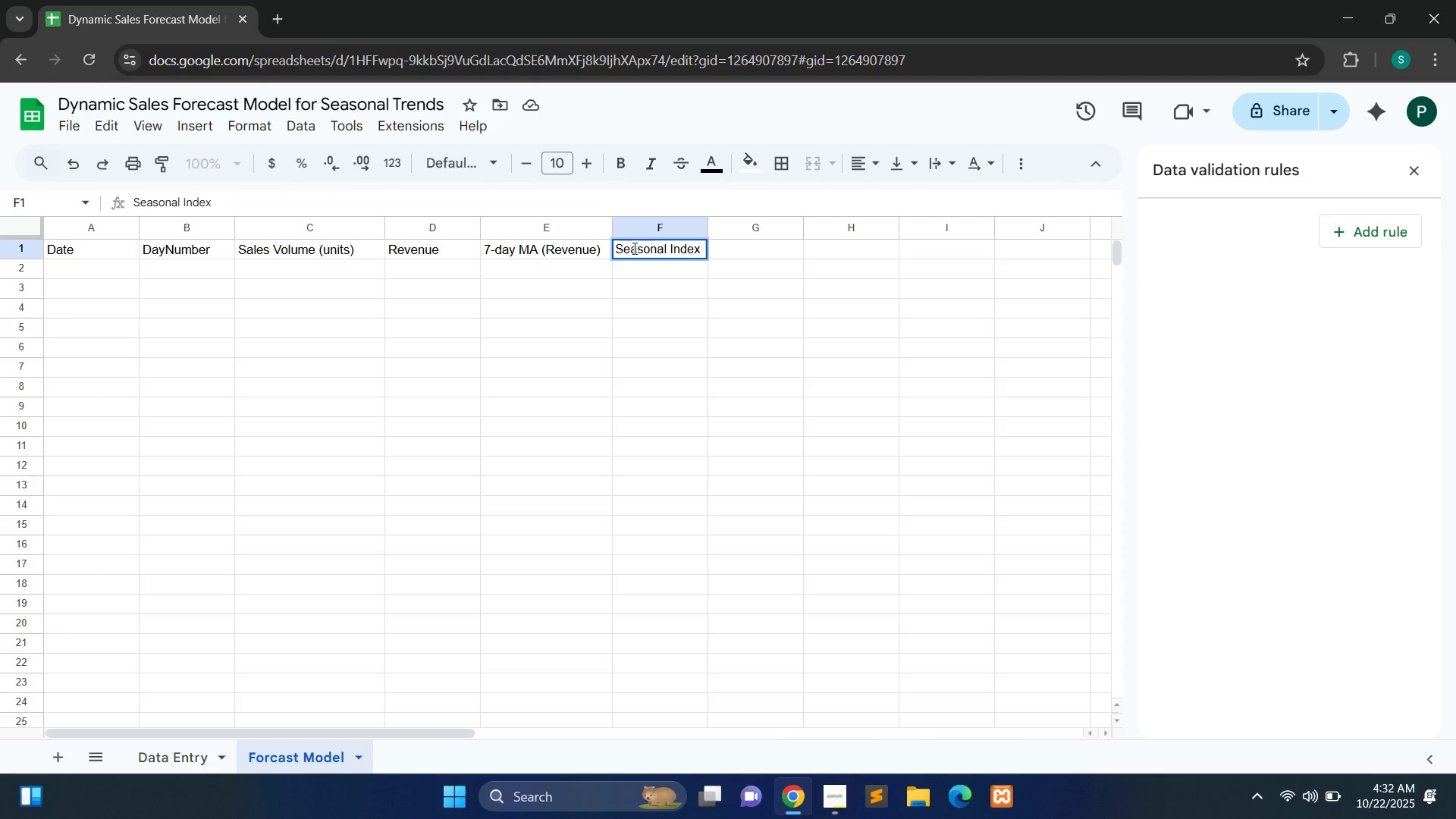 
left_click([691, 292])
 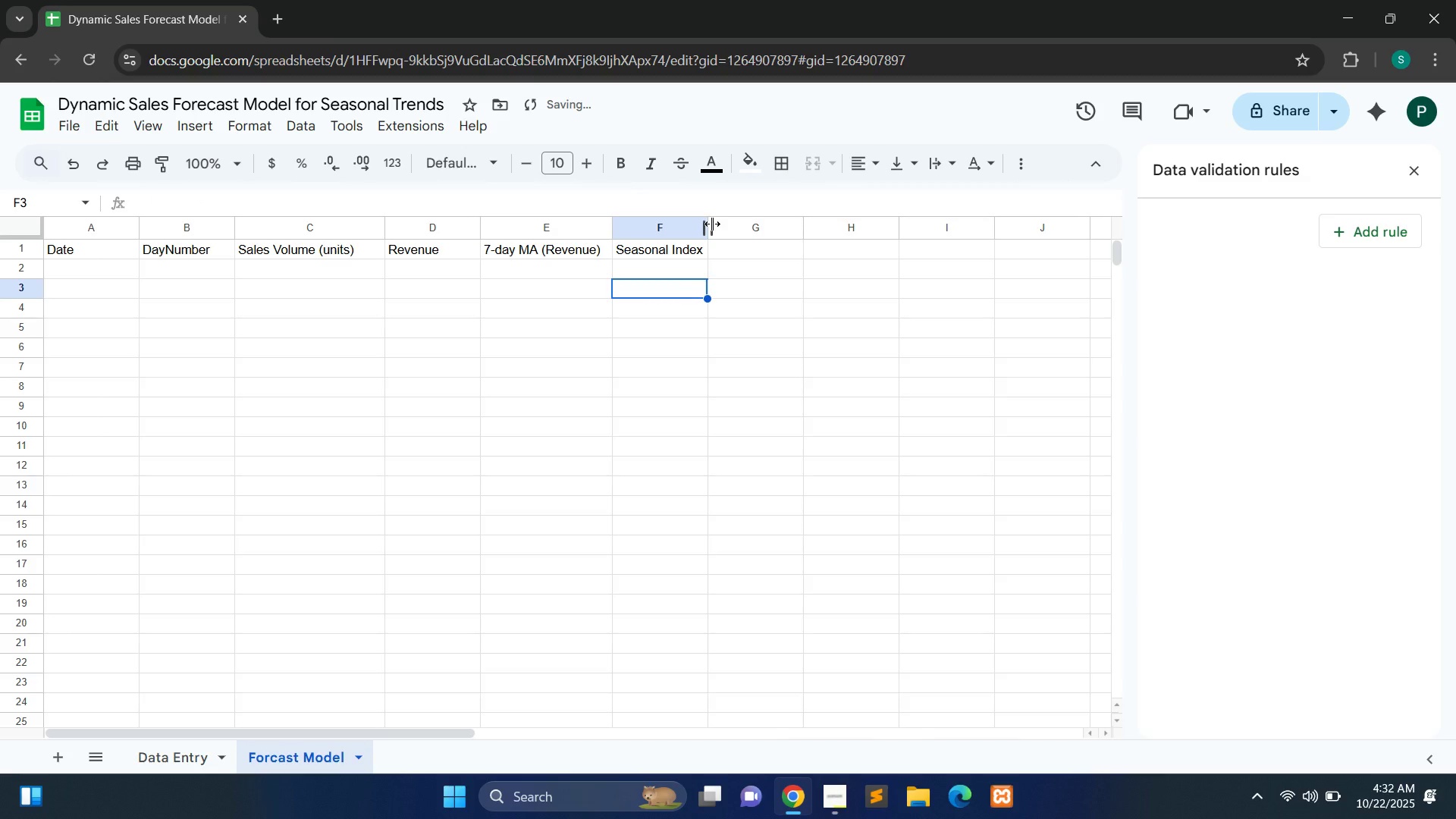 
left_click_drag(start_coordinate=[712, 224], to_coordinate=[752, 224])
 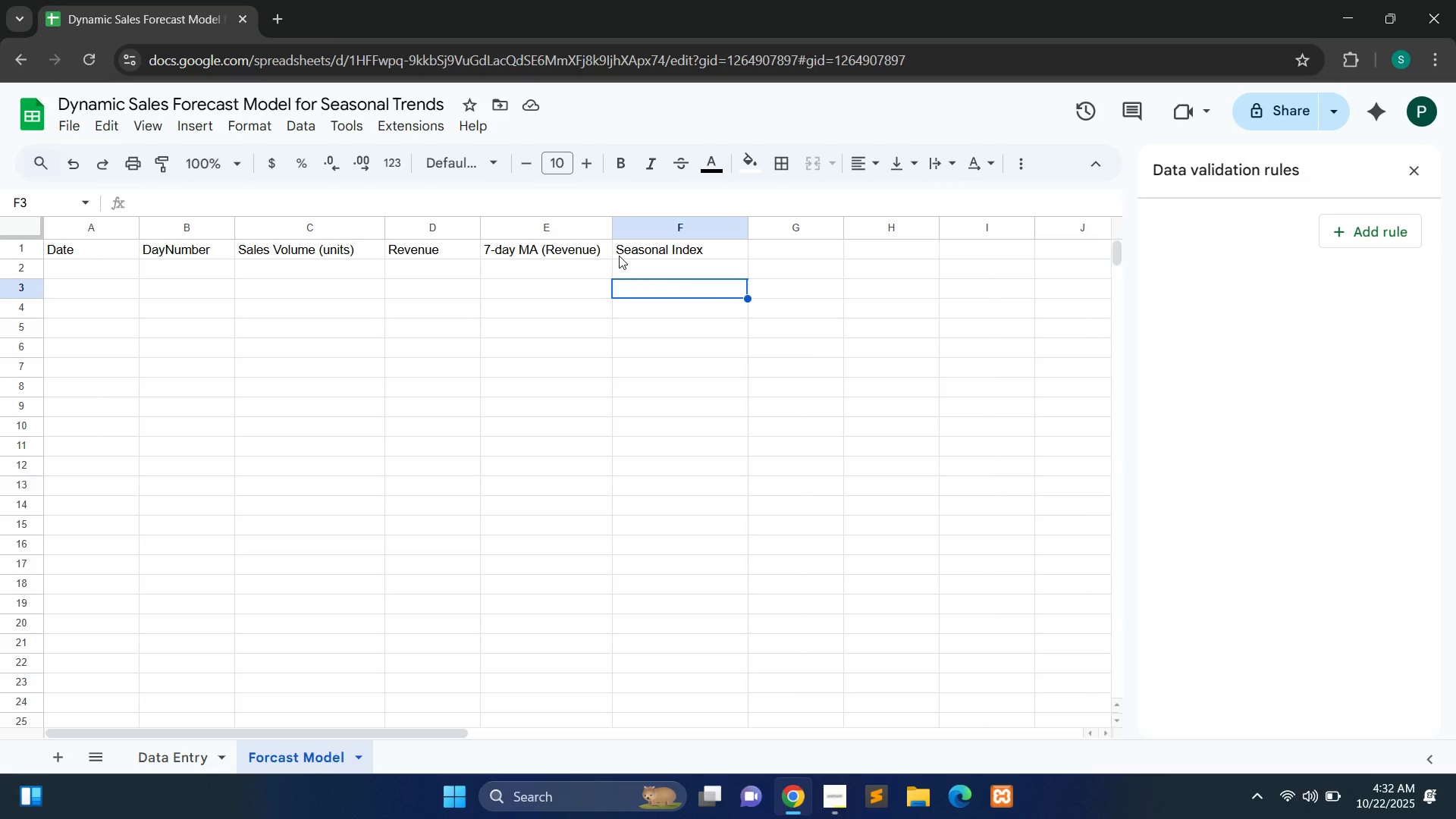 
wait(12.94)
 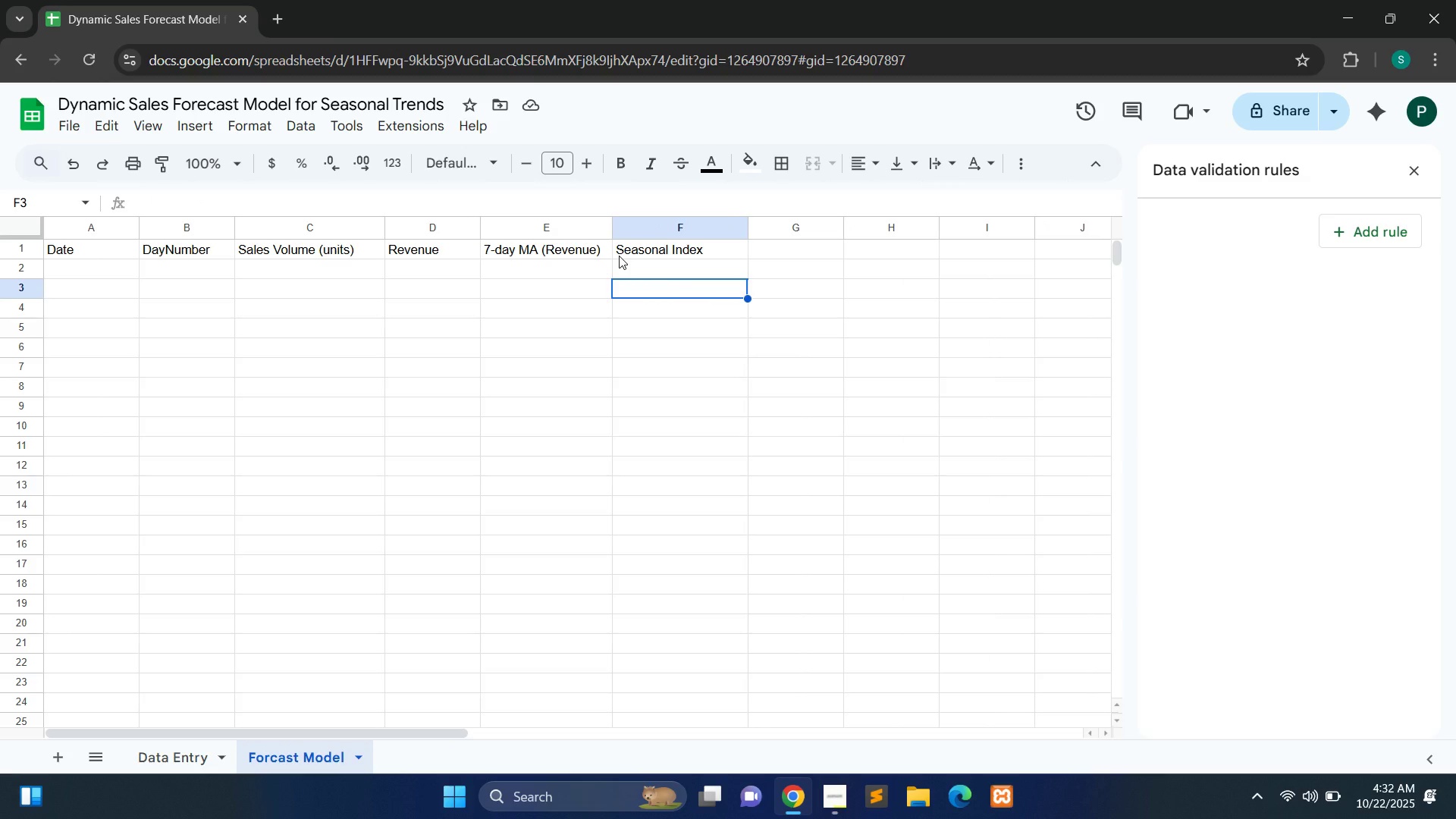 
left_click([384, 287])
 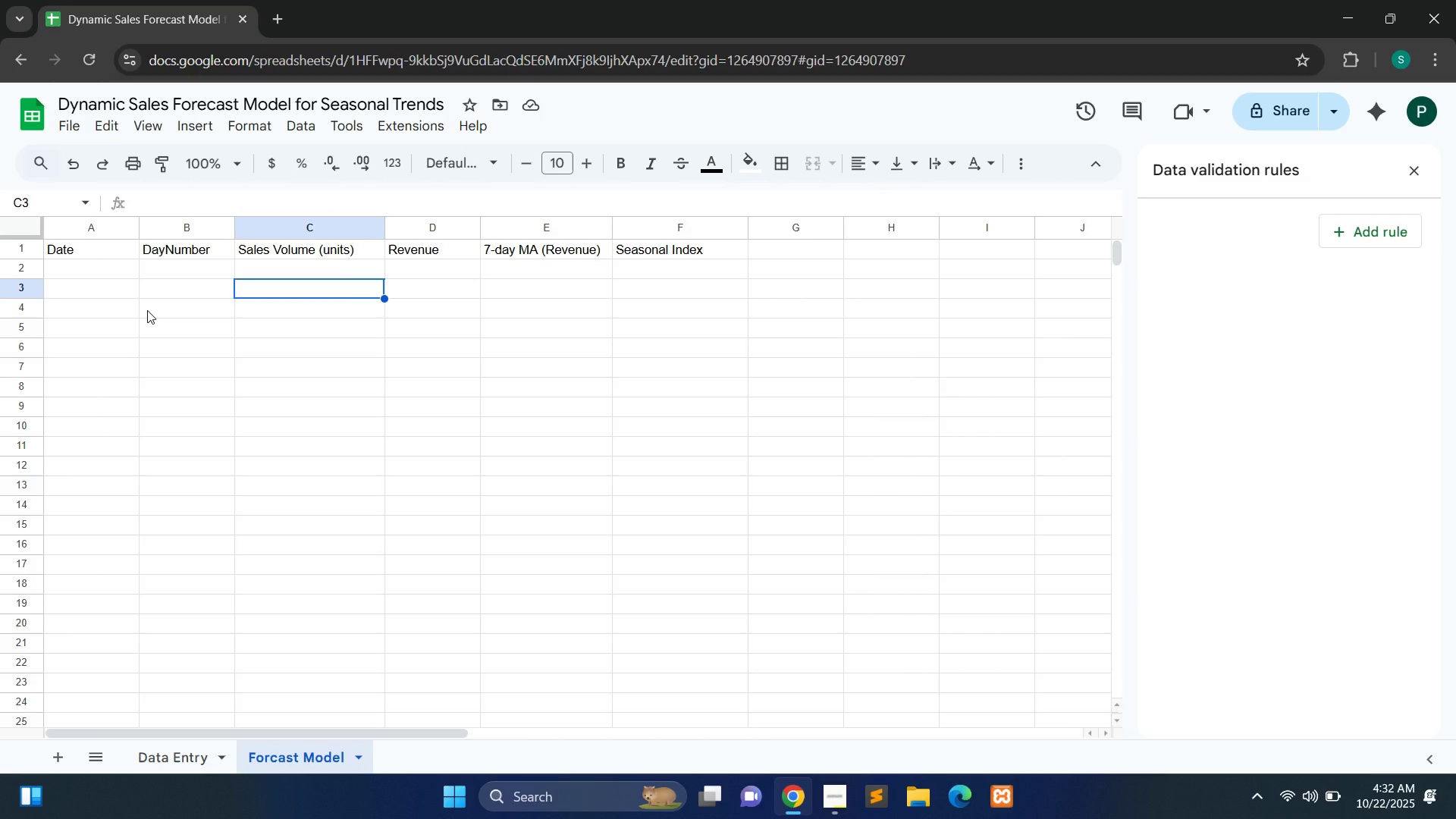 
wait(8.63)
 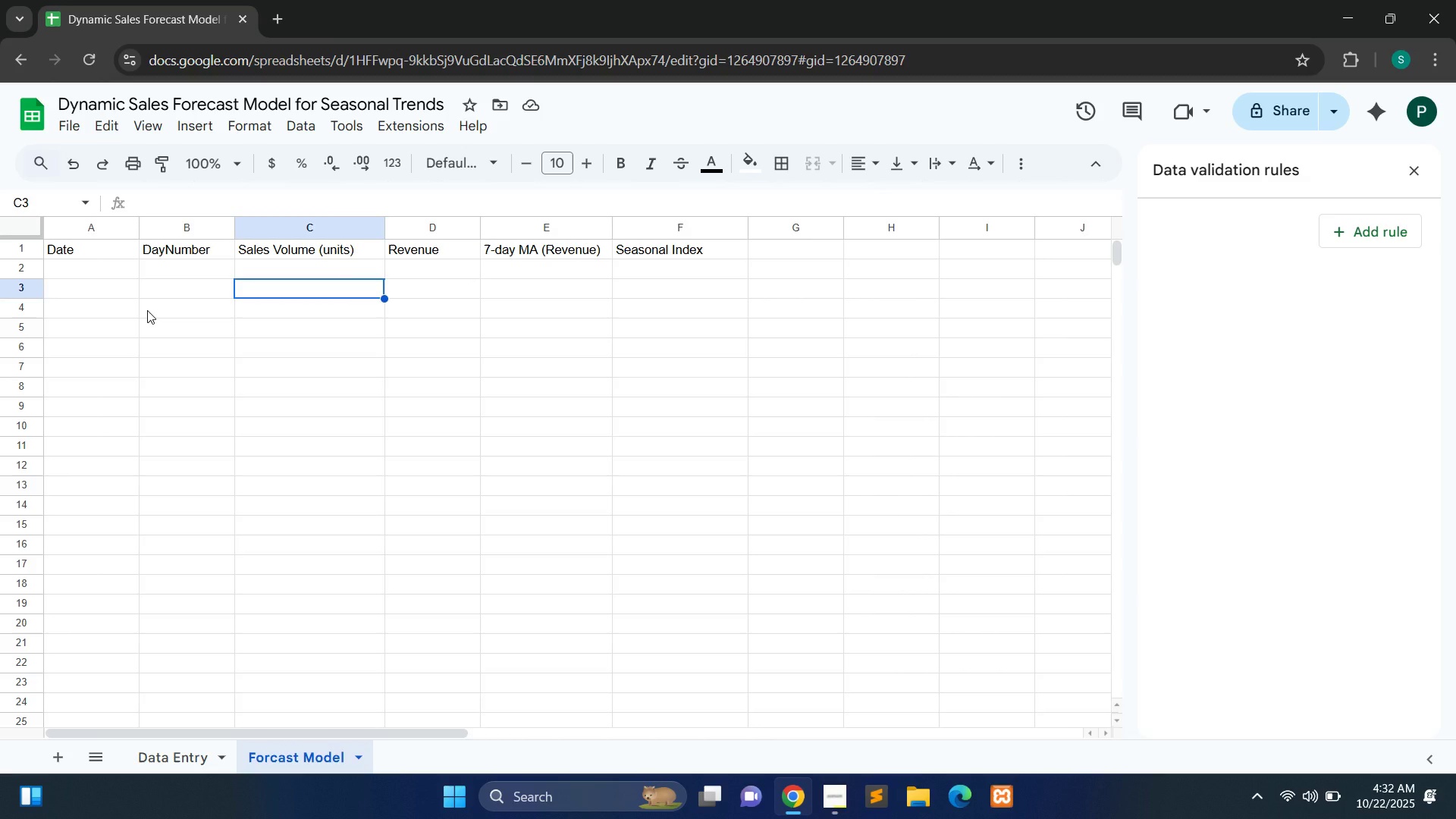 
double_click([171, 263])
 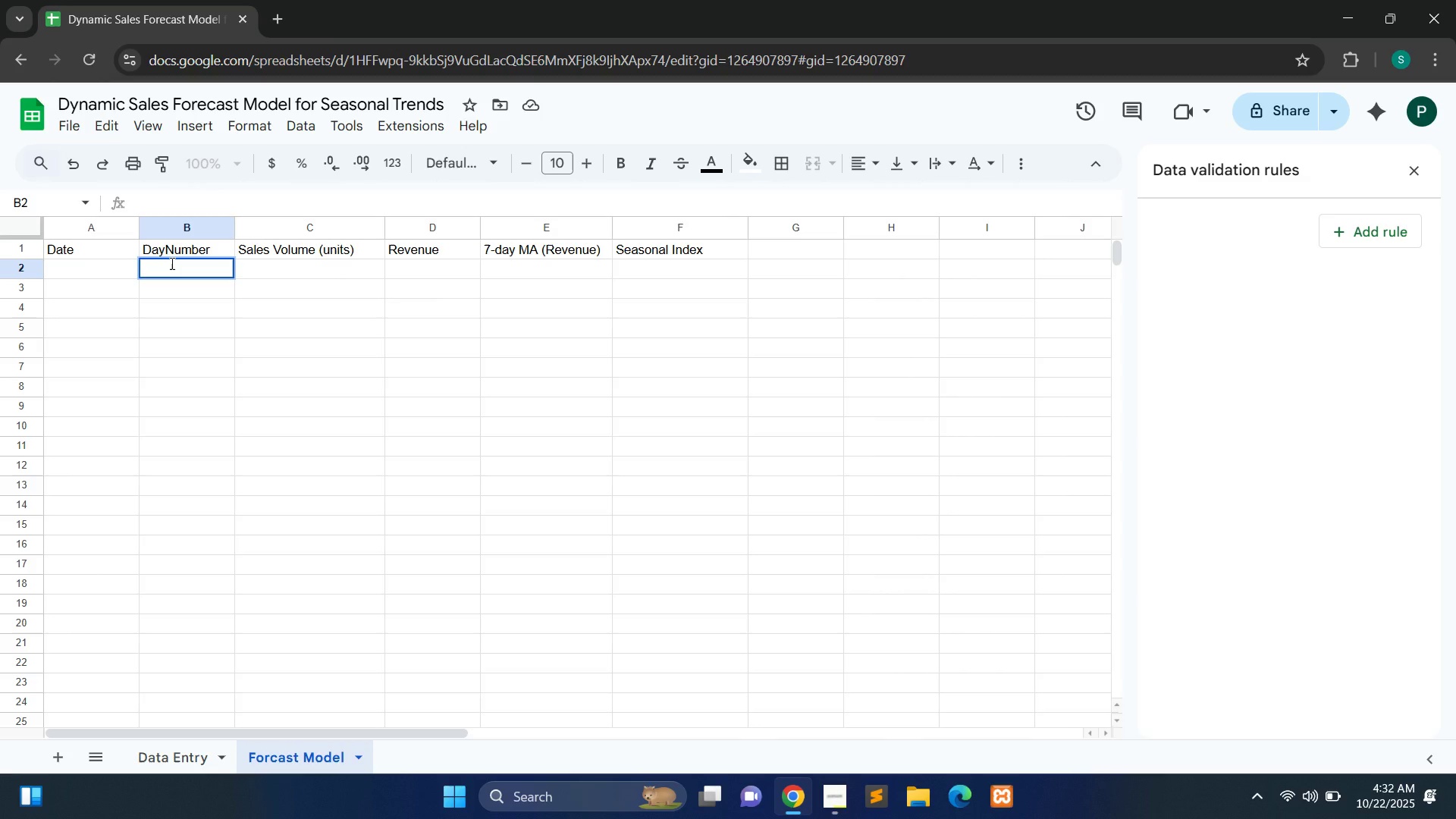 
key(Equal)
 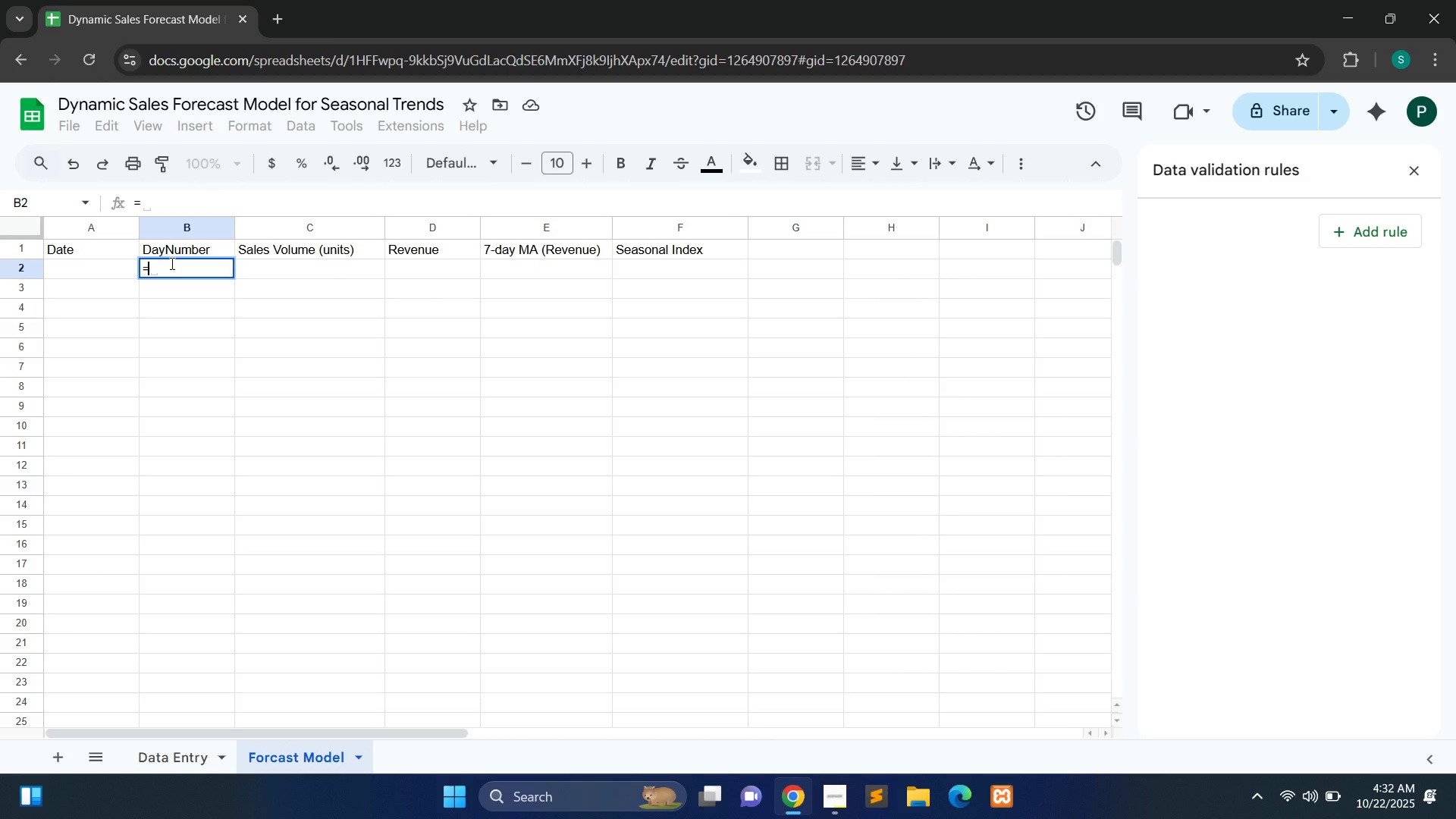 
type(ROW)
 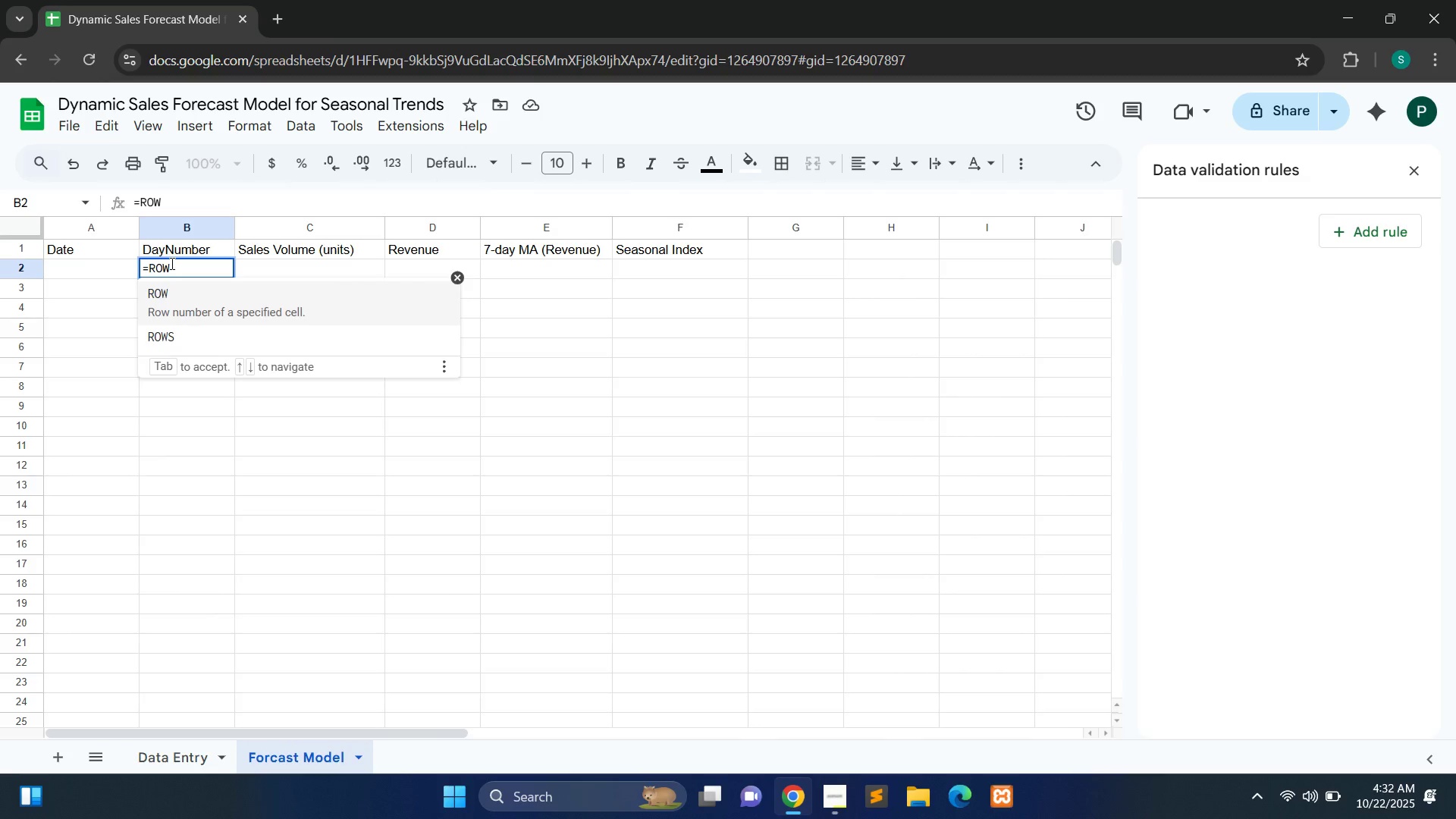 
key(Shift+9)
 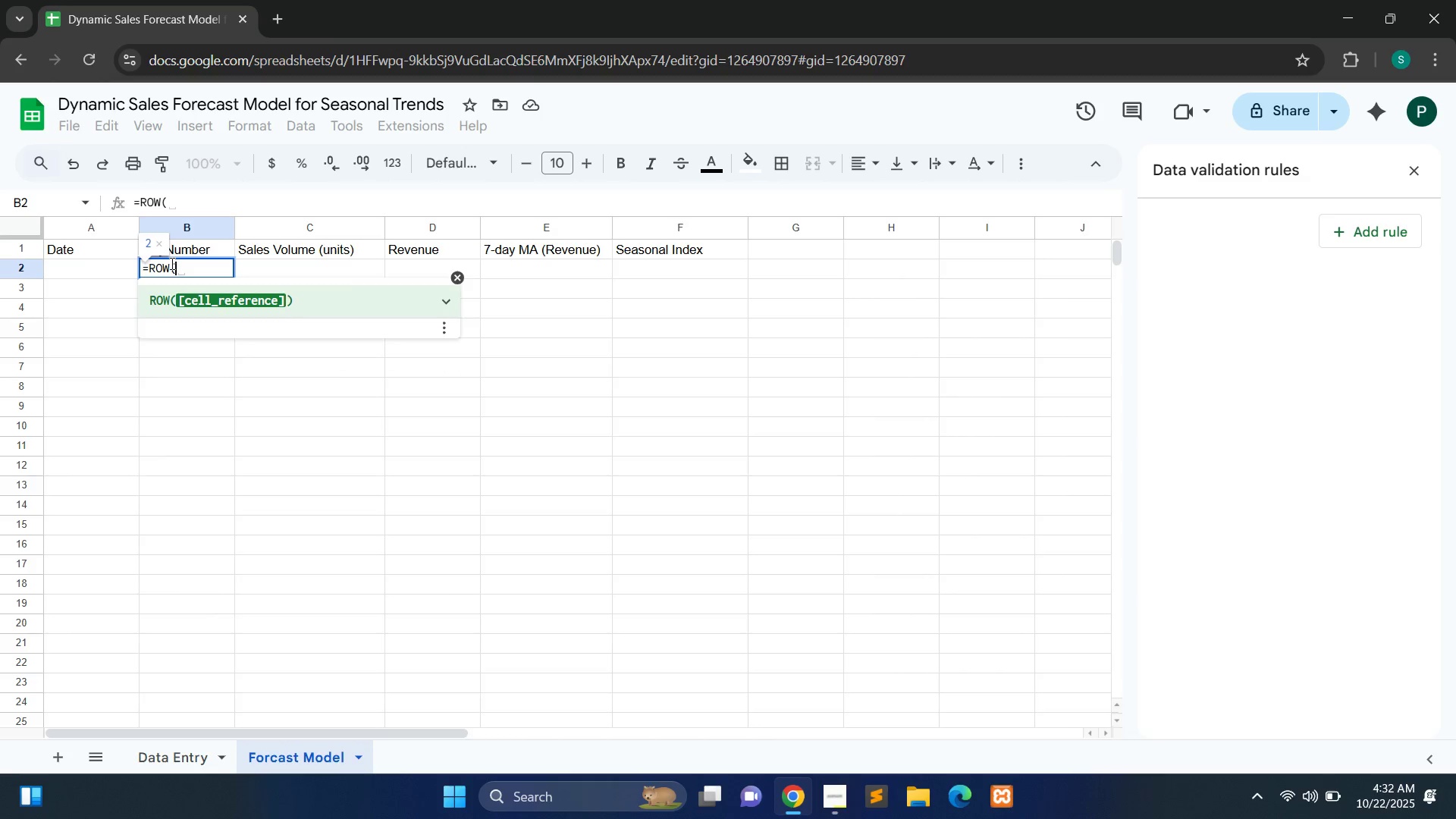 
key(Minus)
 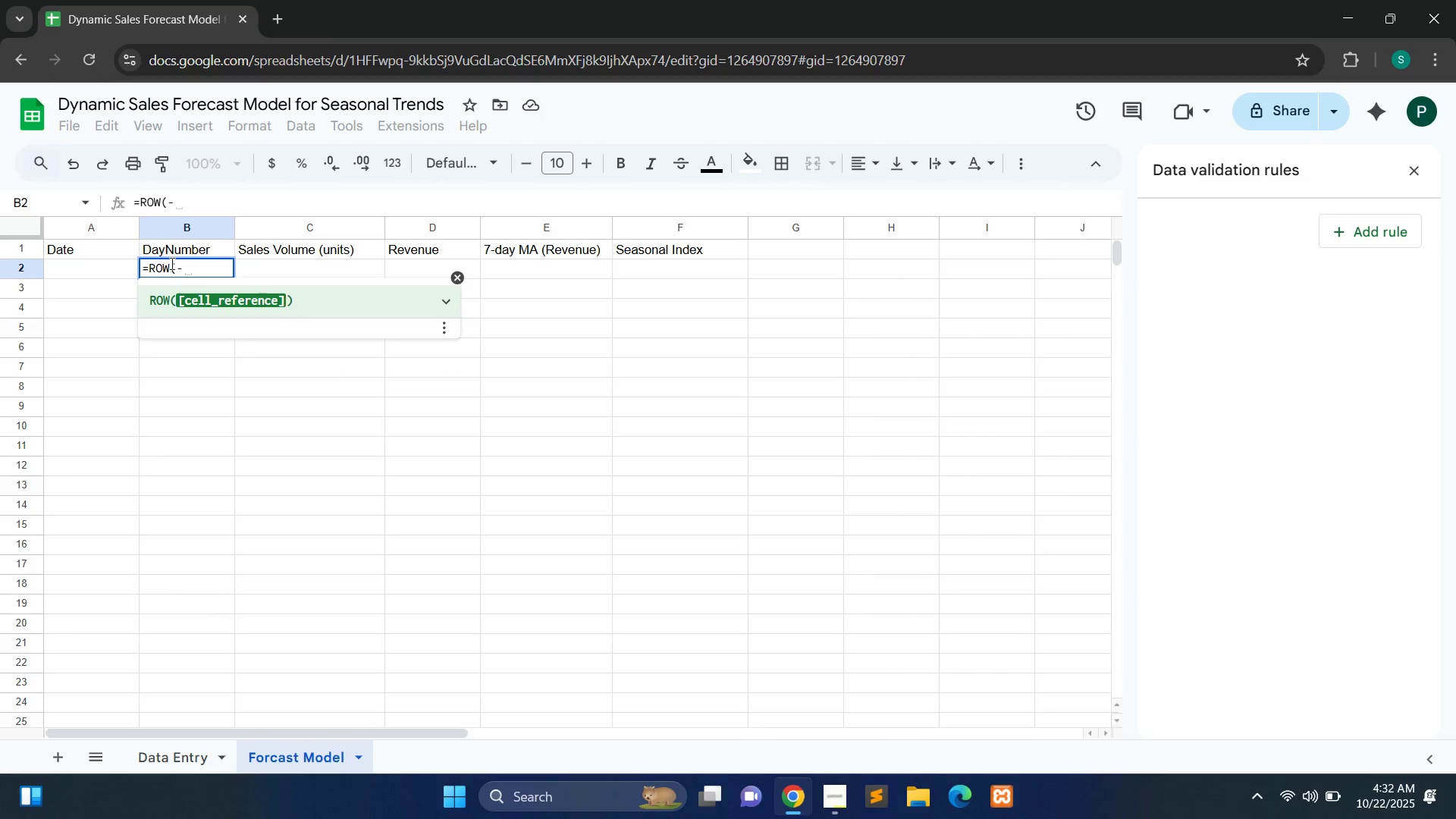 
hold_key(key=ShiftLeft, duration=1.5)
 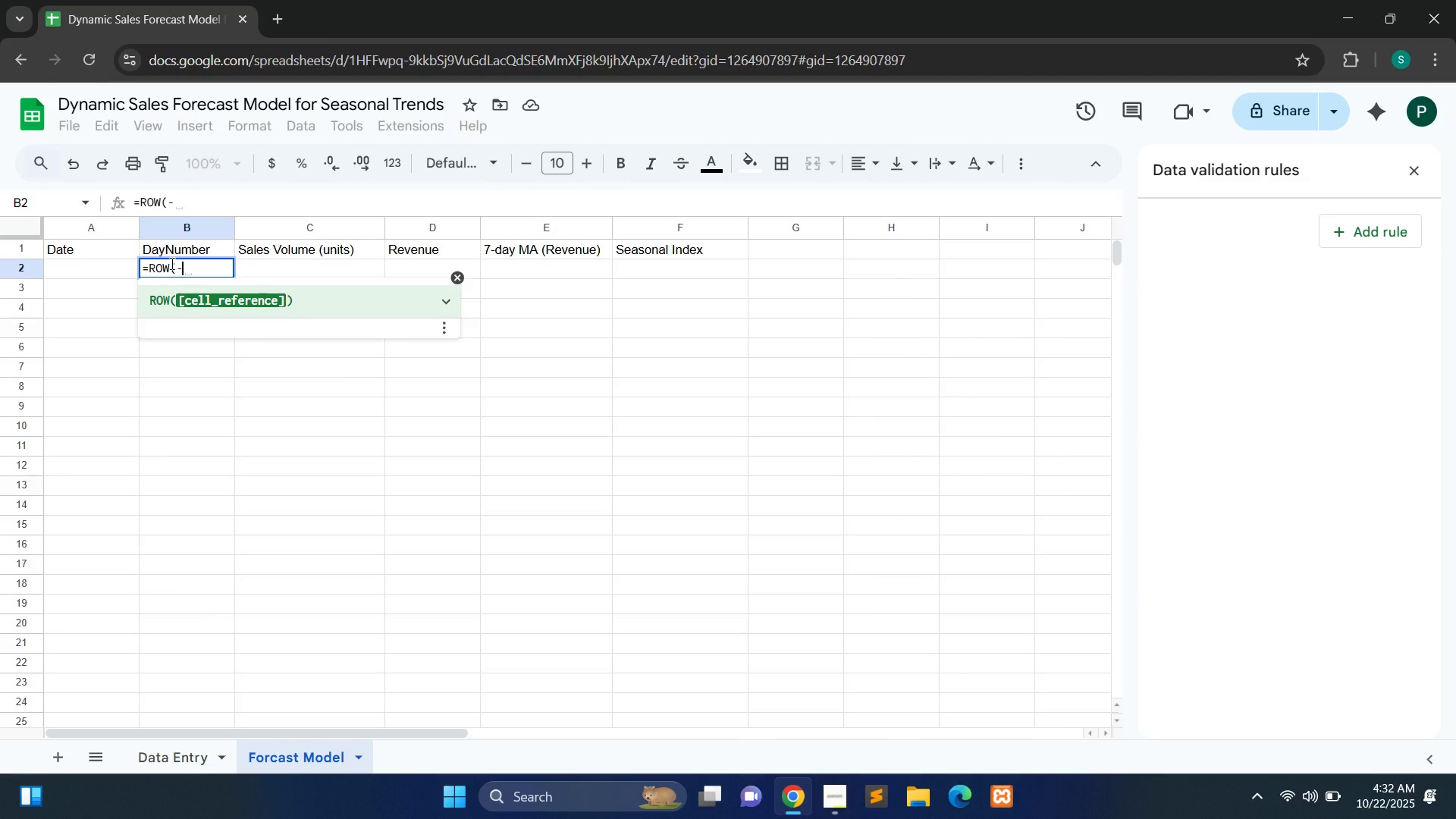 
type(ROW)
 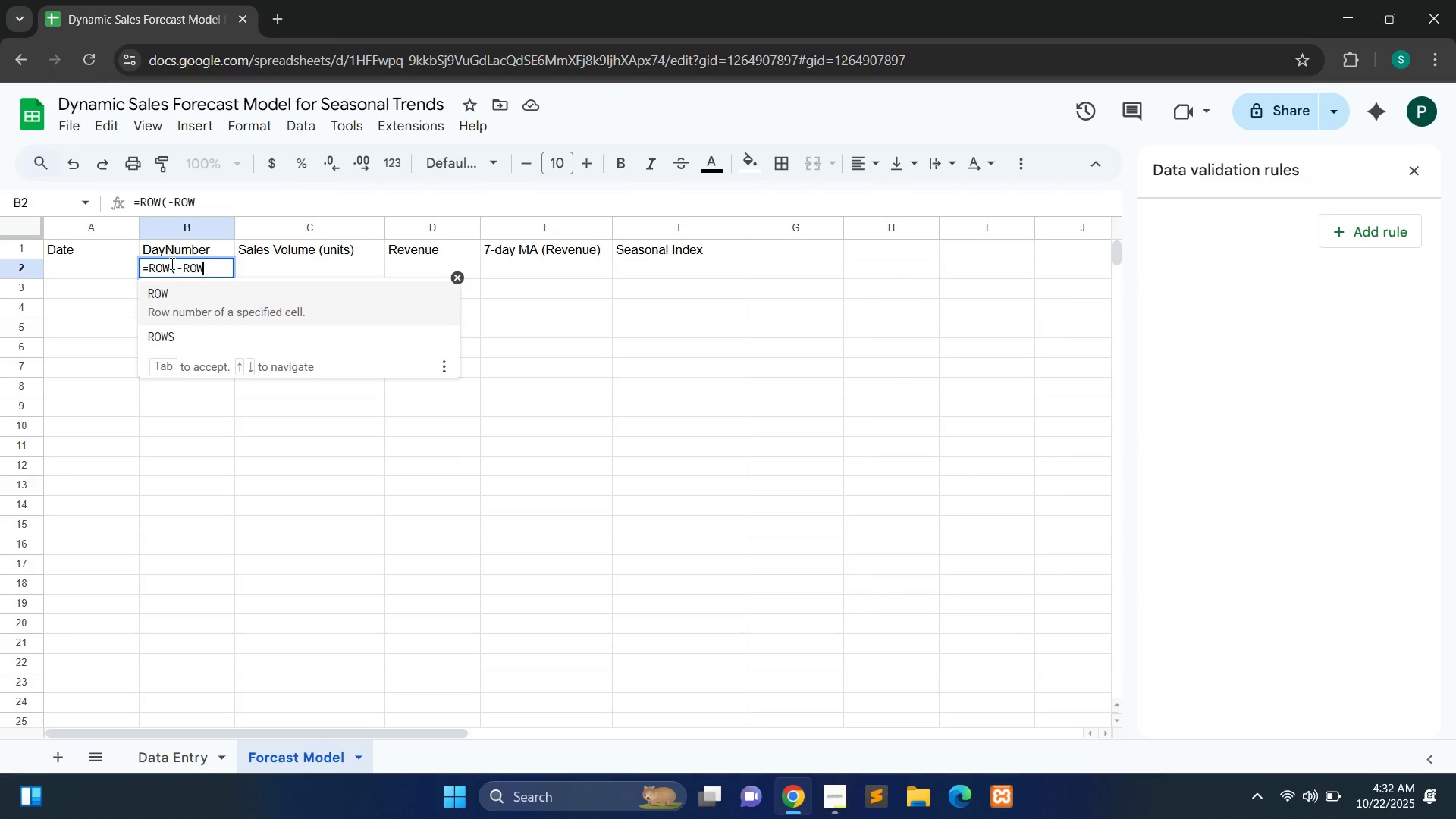 
hold_key(key=ShiftLeft, duration=1.51)
 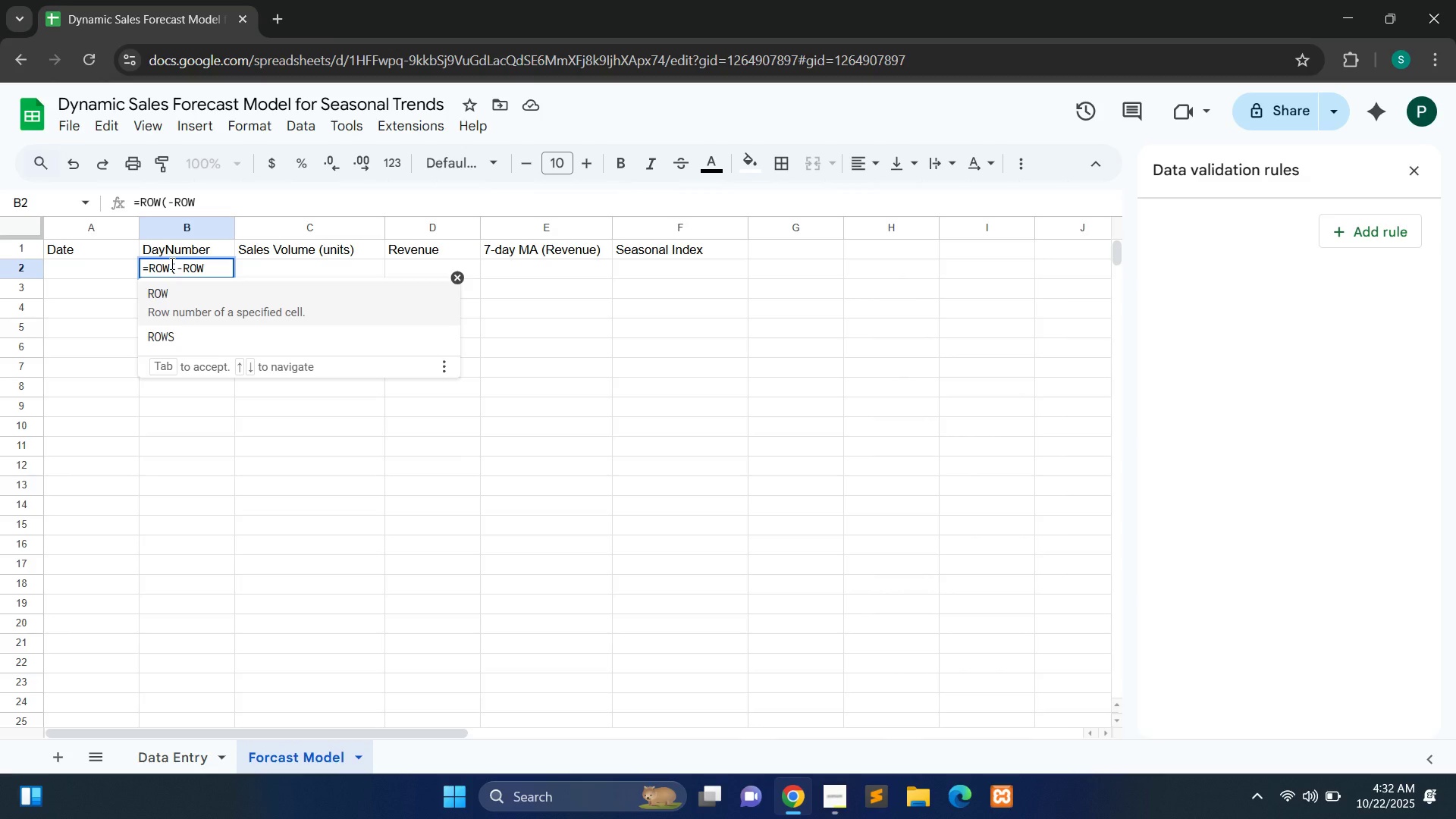 
key(Shift+9)
 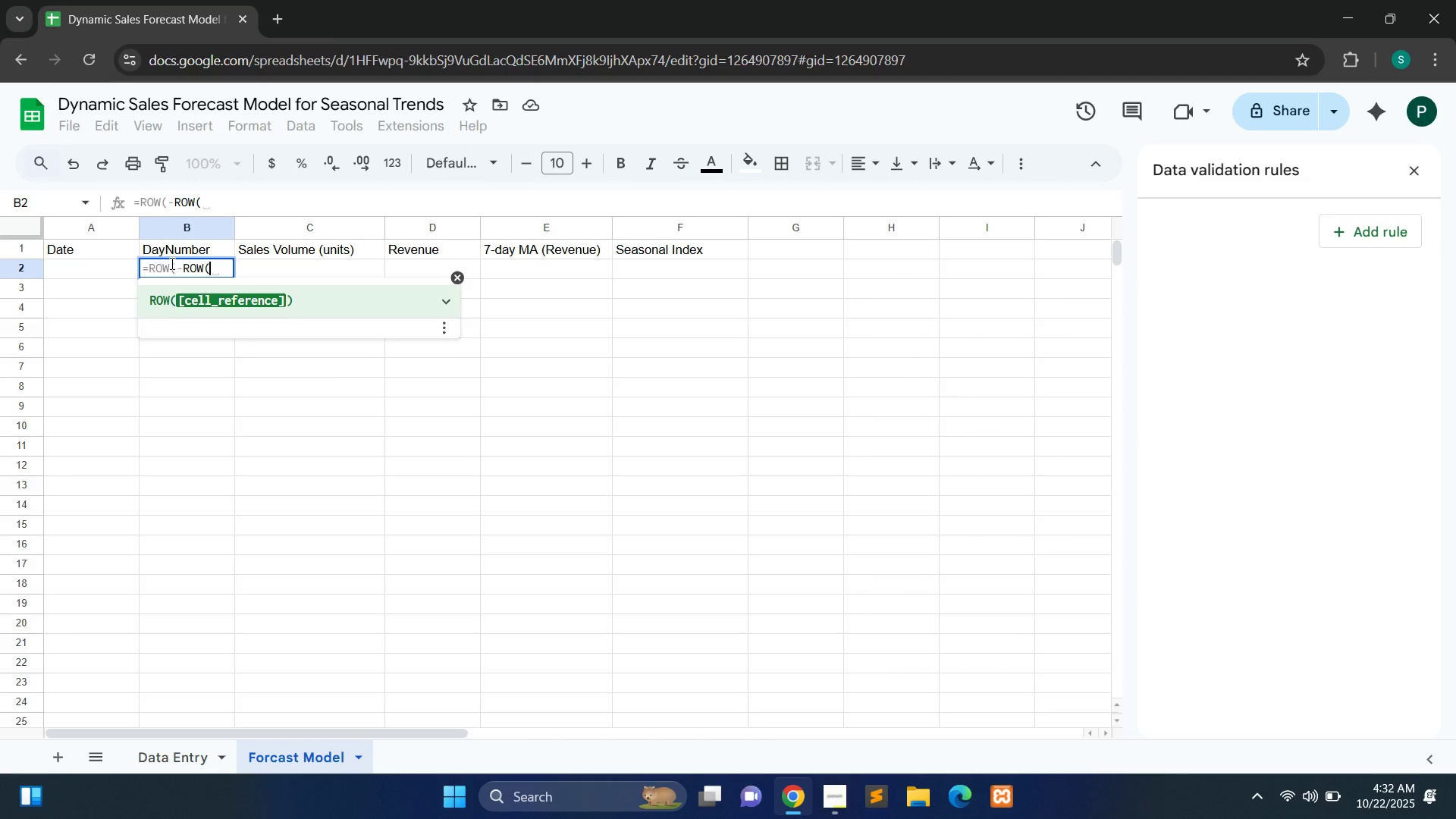 
type($A$1))
 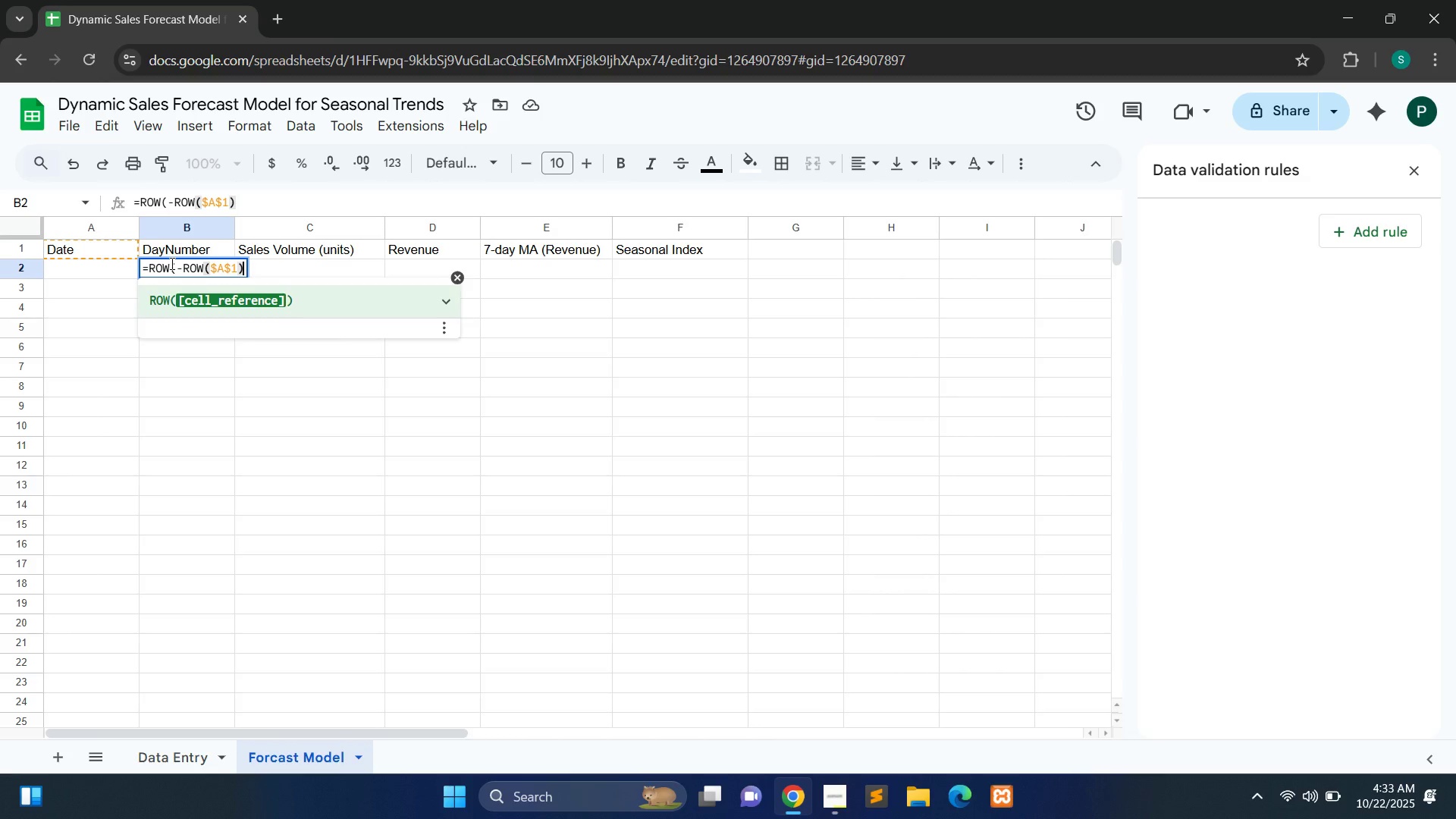 
key(Enter)
 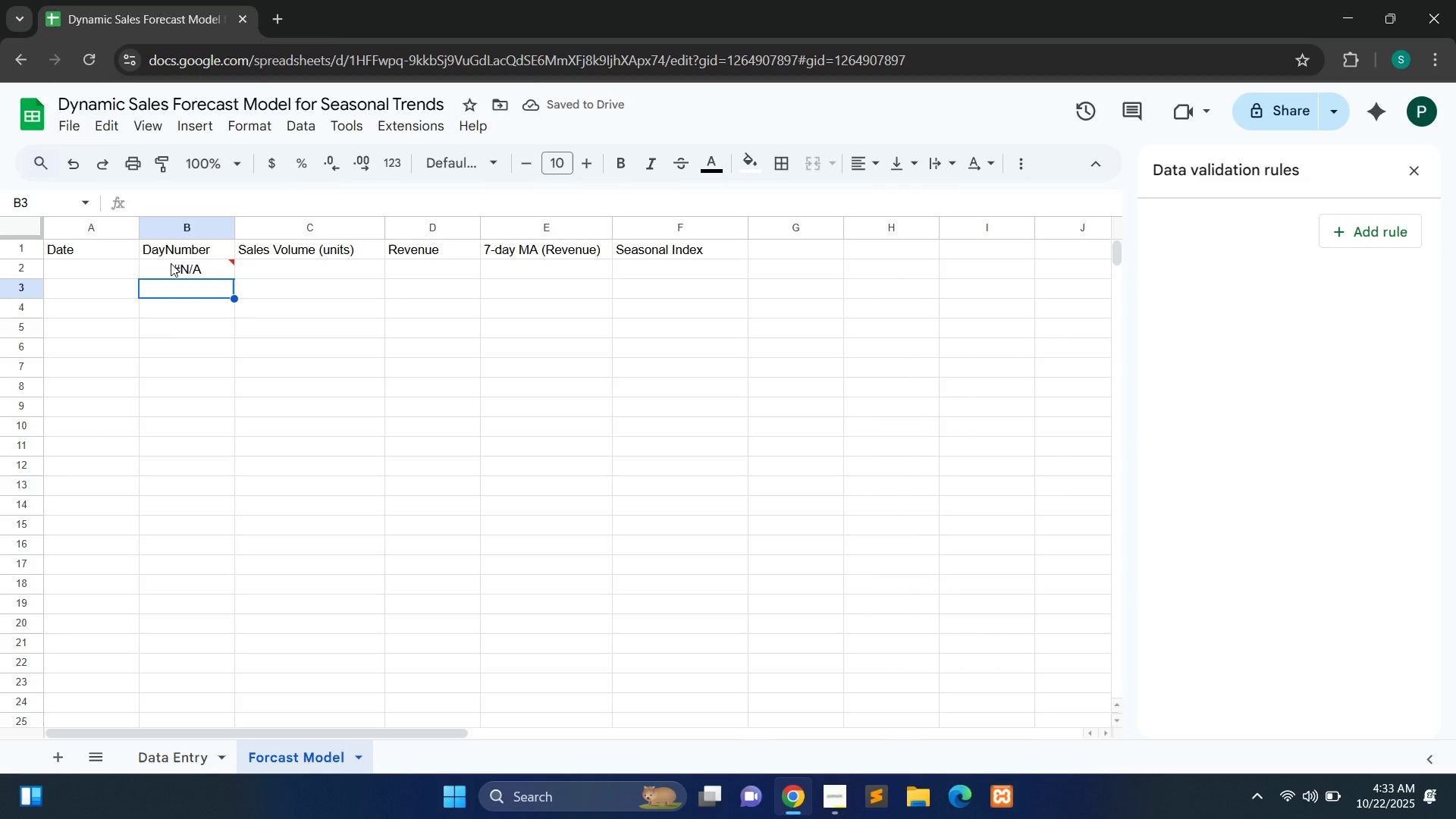 
wait(6.83)
 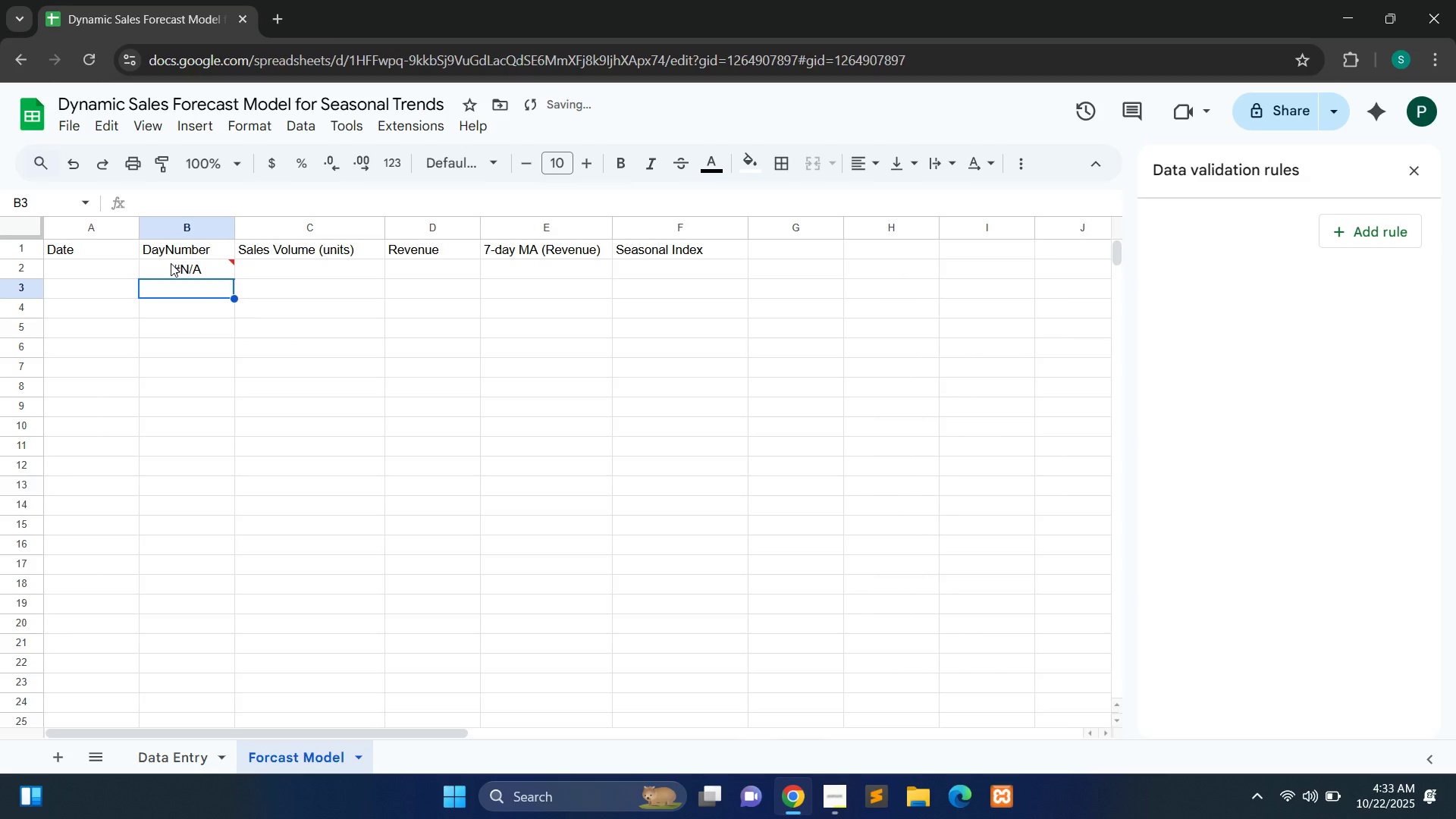 
left_click([233, 268])
 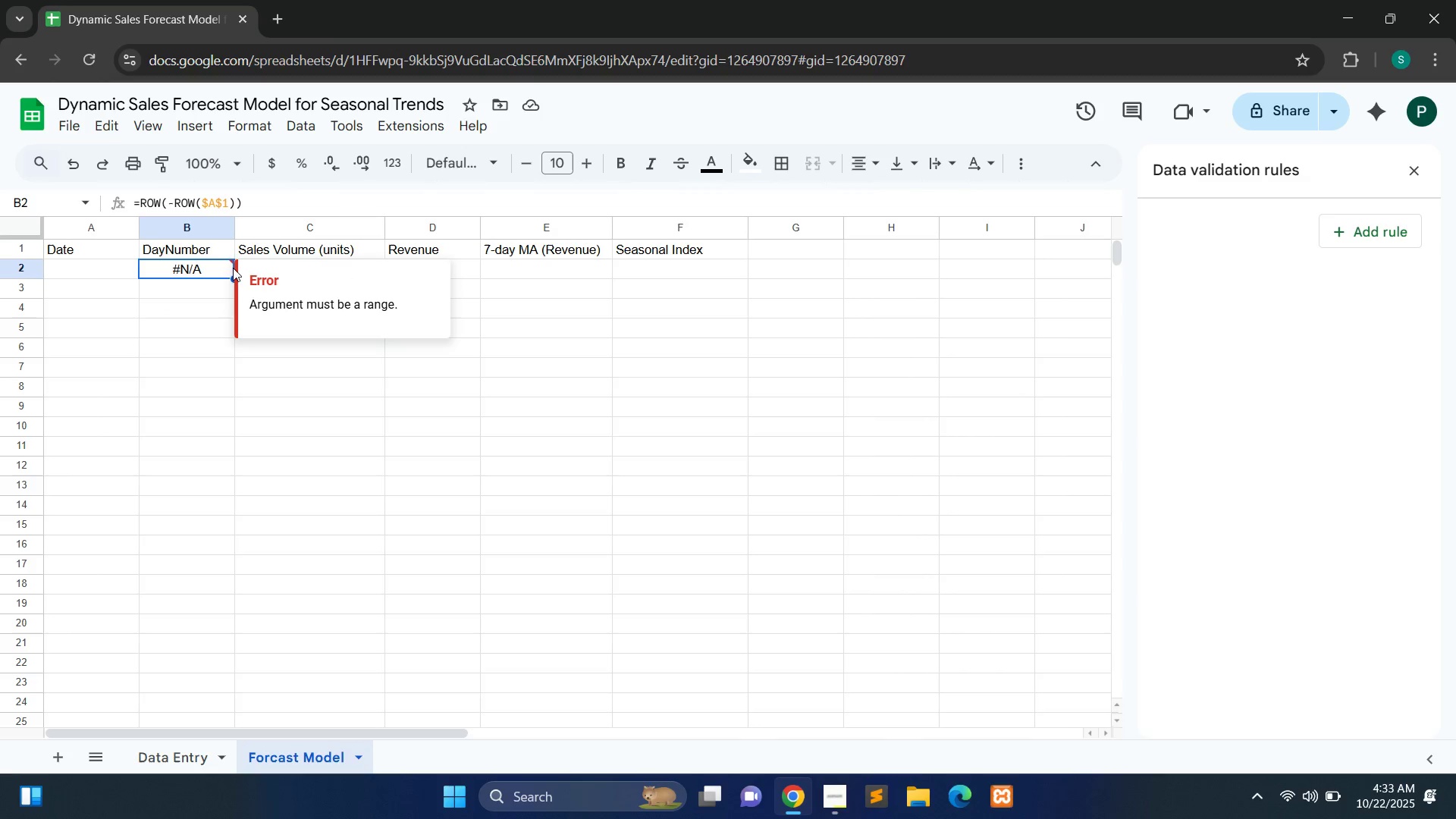 
double_click([233, 268])
 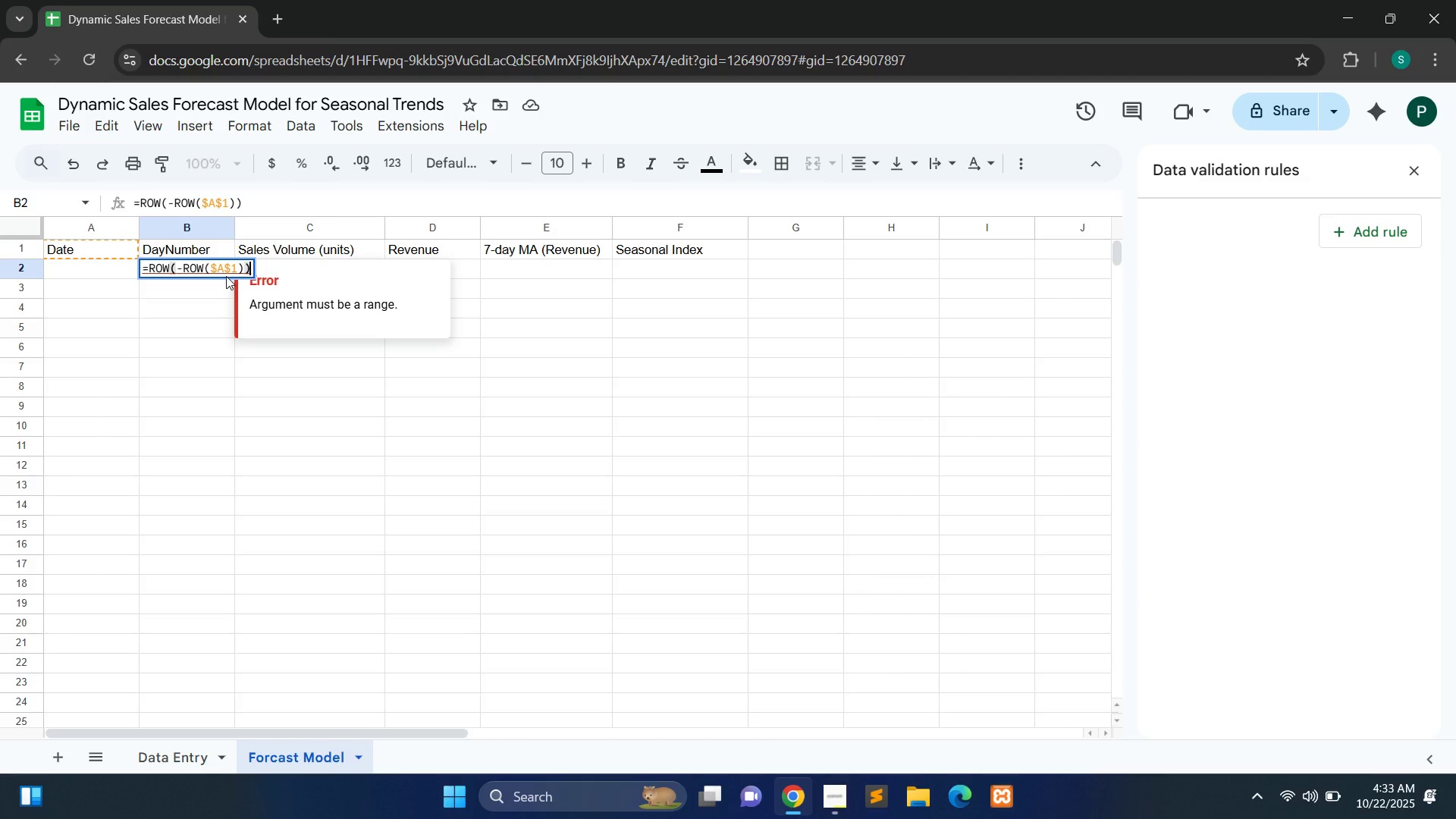 
wait(11.79)
 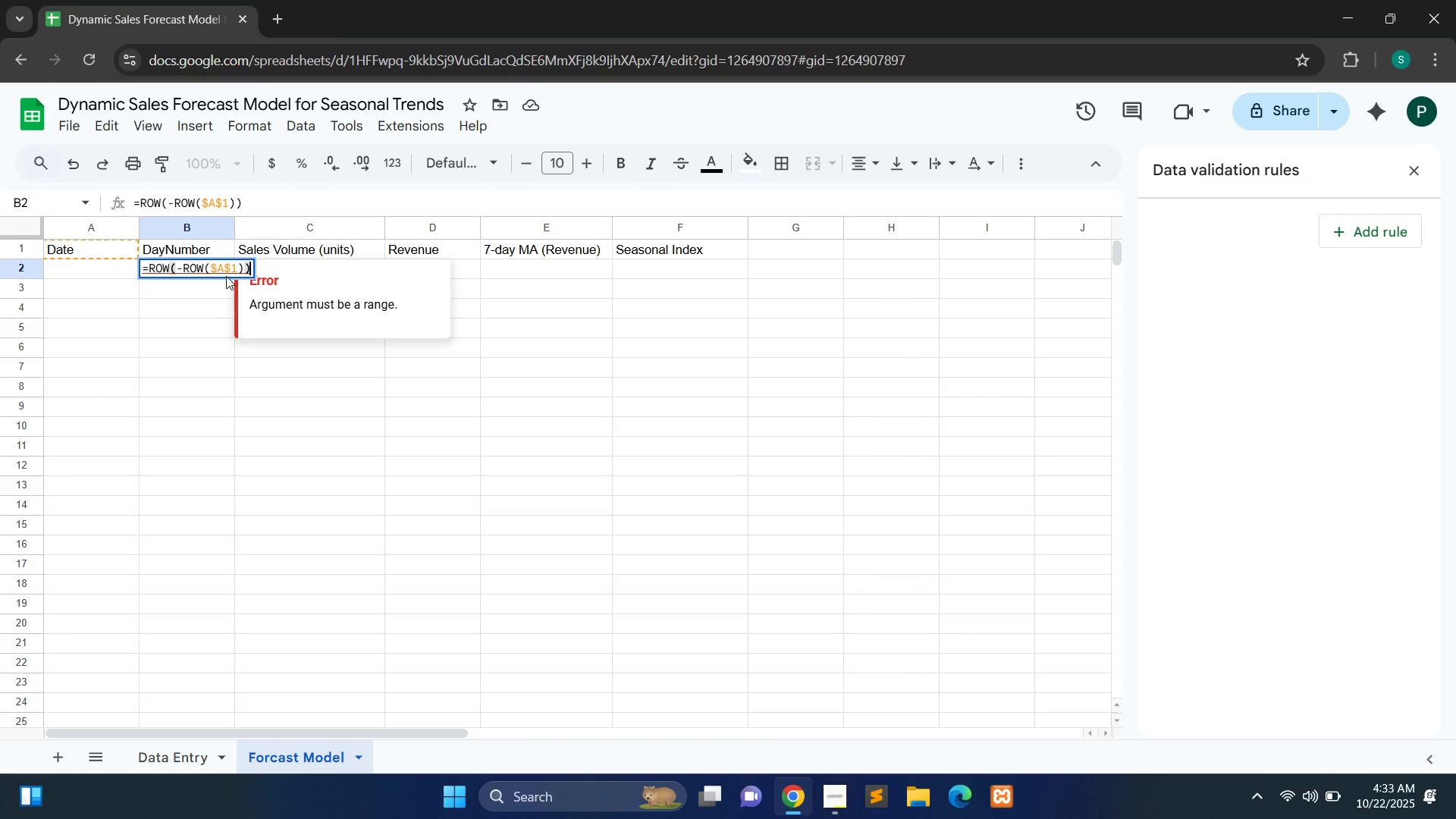 
left_click([174, 273])
 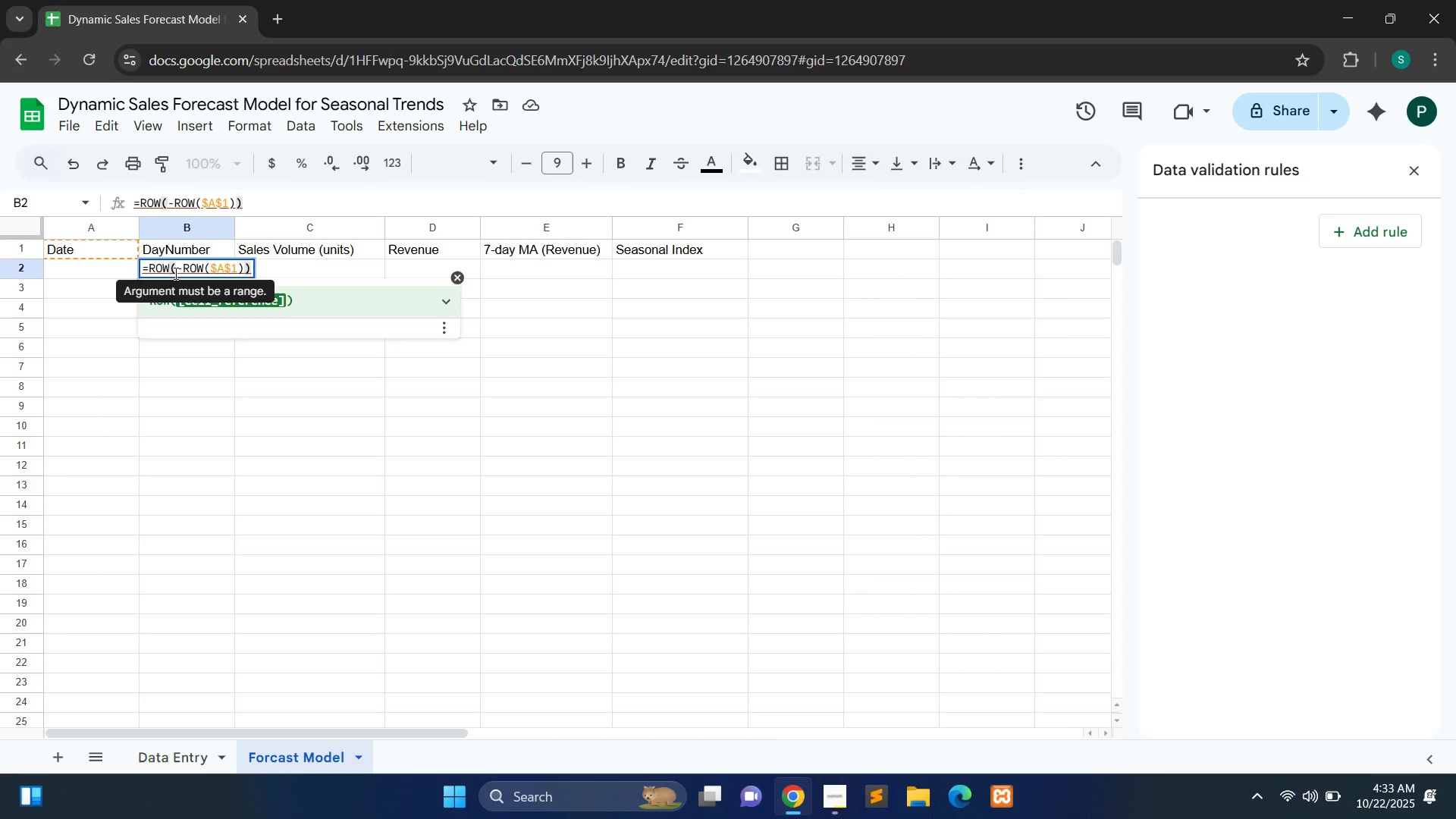 
hold_key(key=ShiftLeft, duration=1.51)
 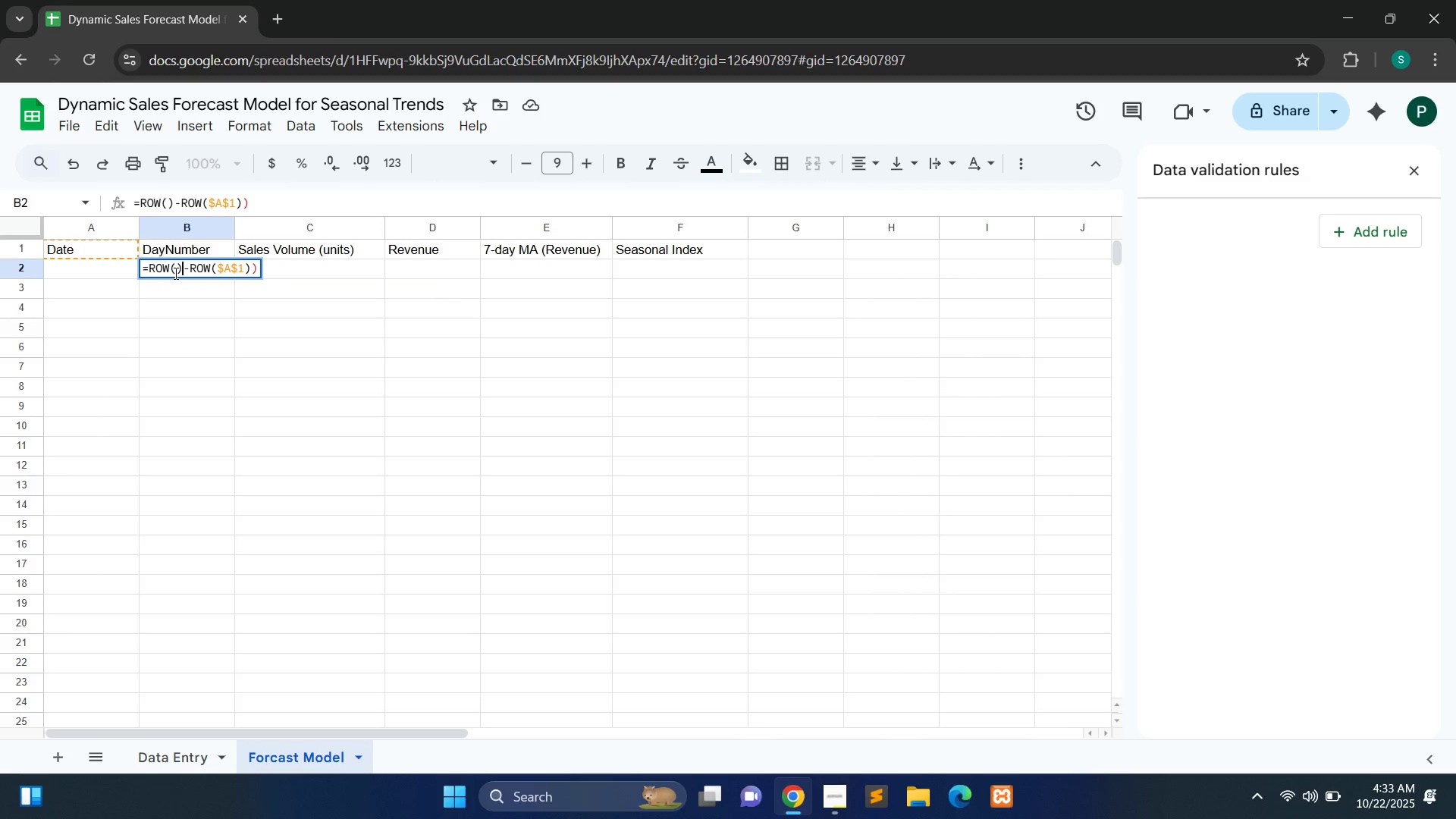 
key(Shift+0)
 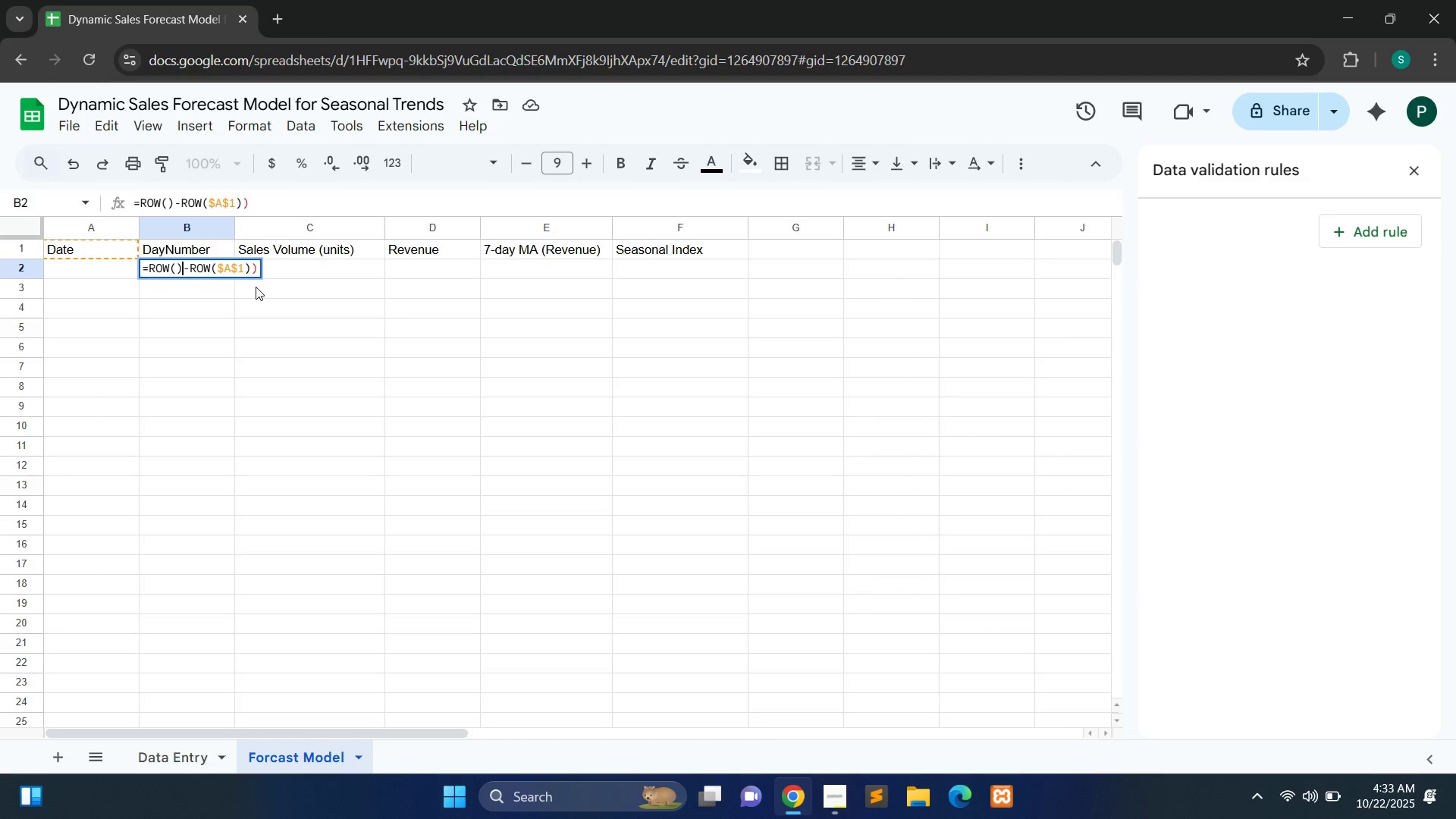 
wait(7.39)
 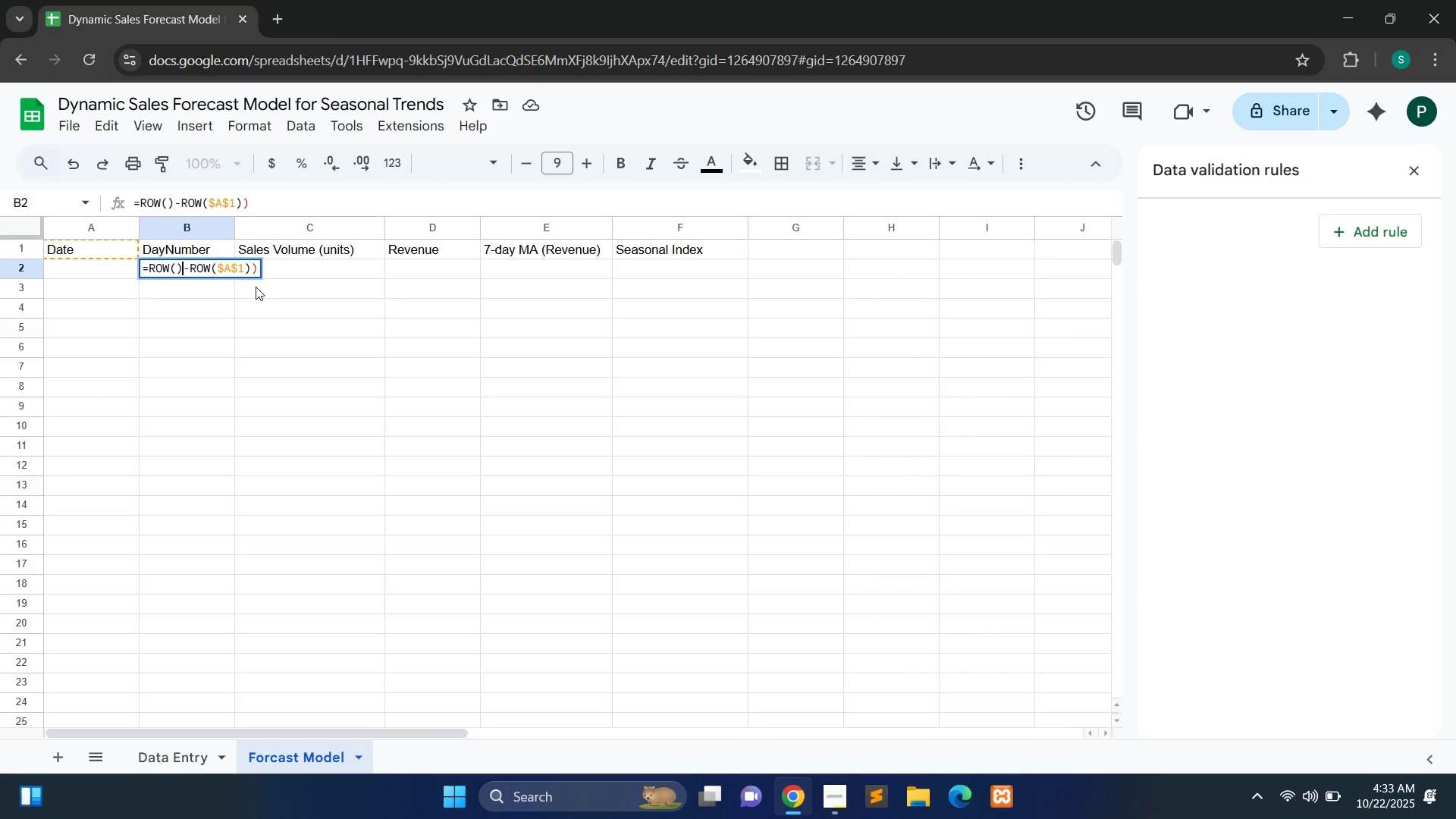 
key(ArrowRight)
 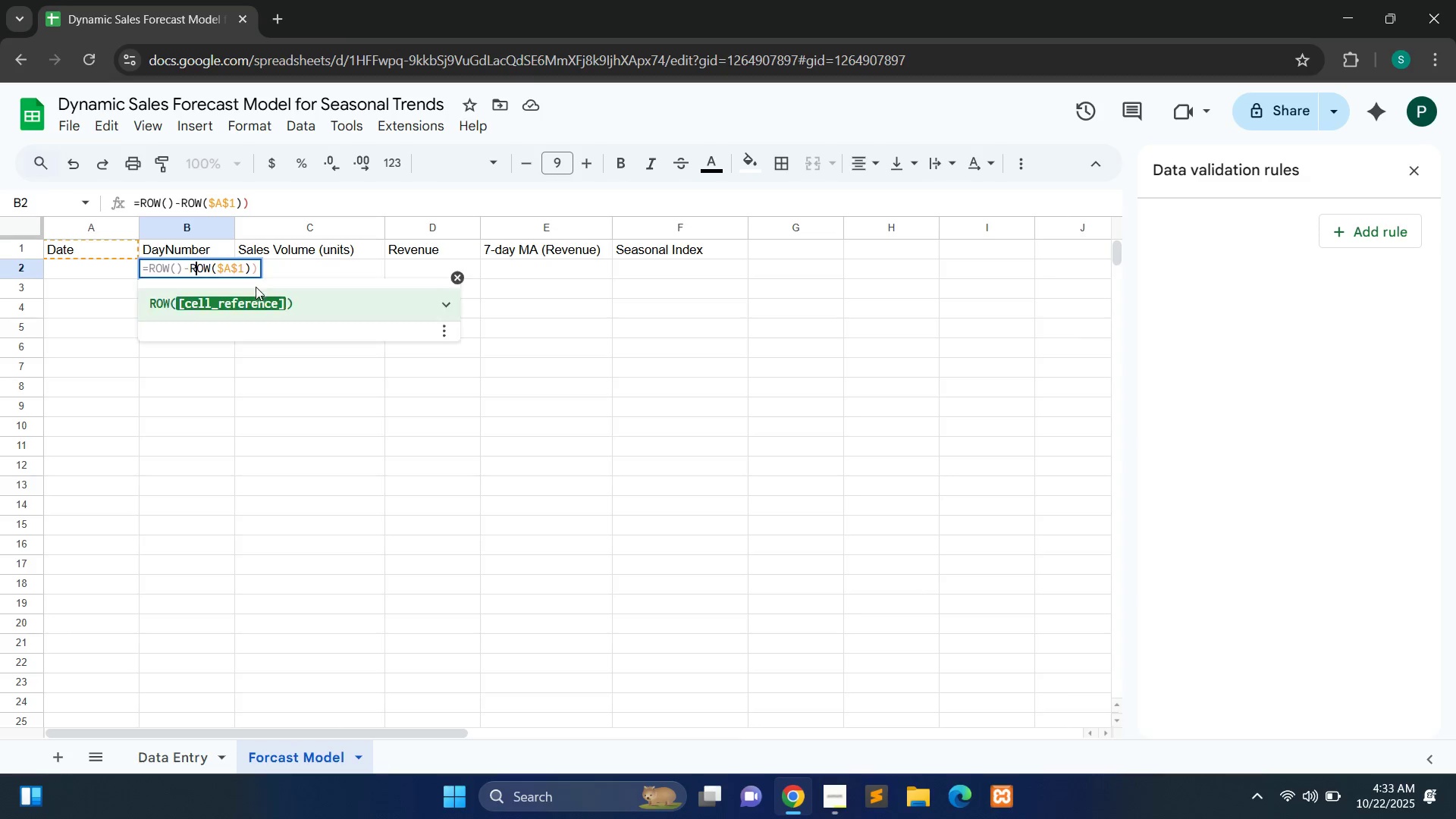 
key(ArrowRight)
 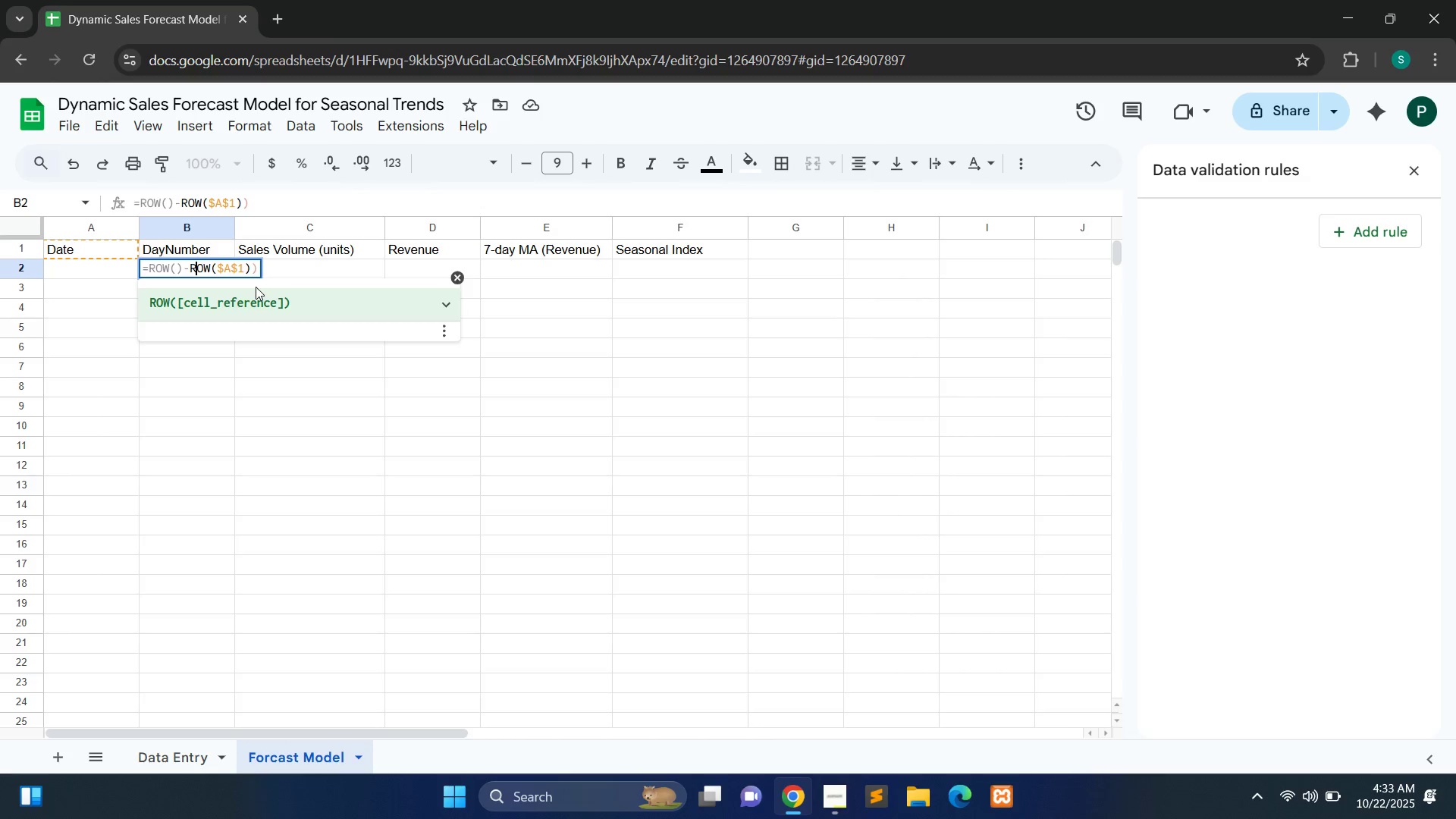 
key(ArrowRight)
 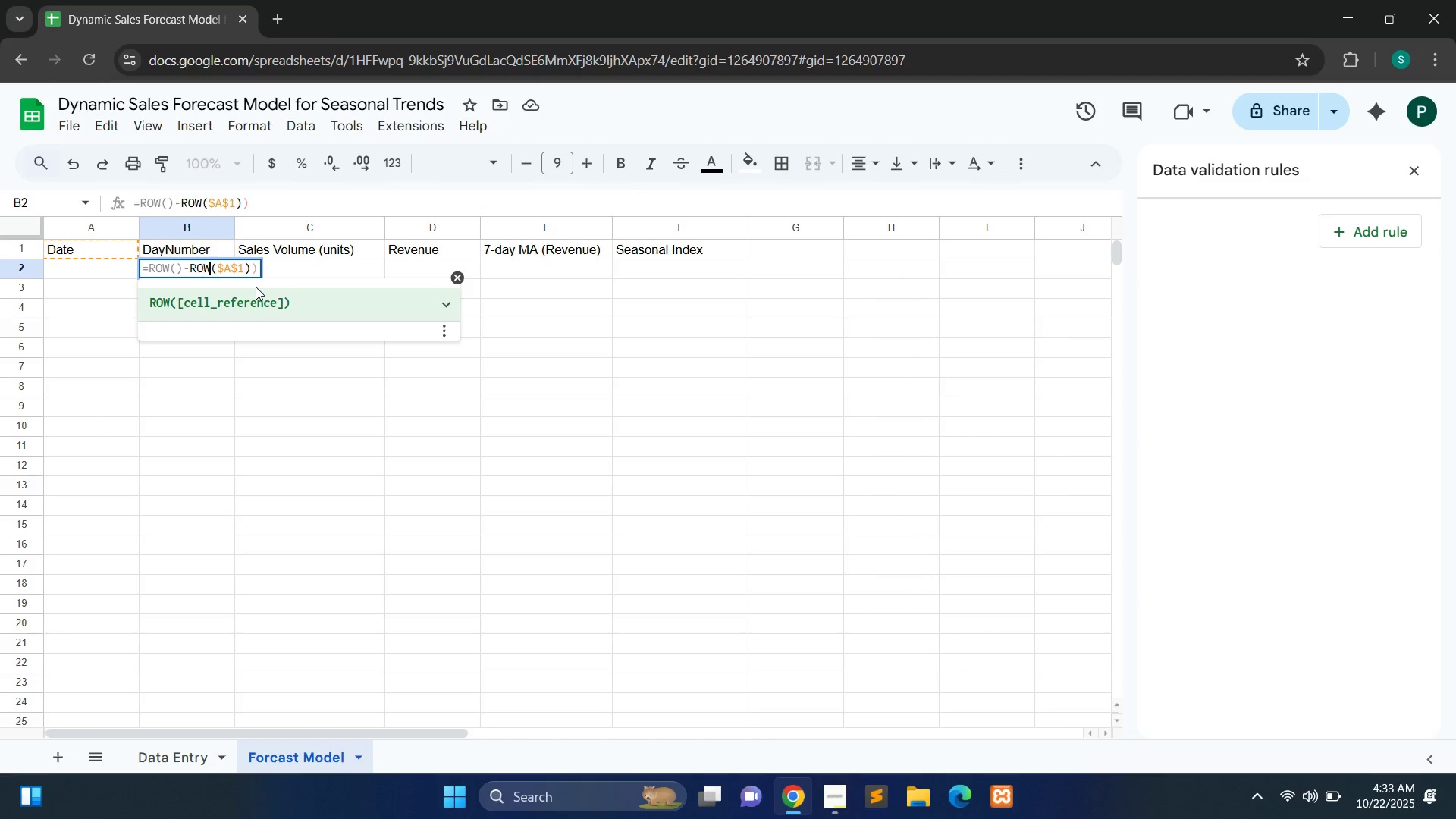 
key(ArrowRight)
 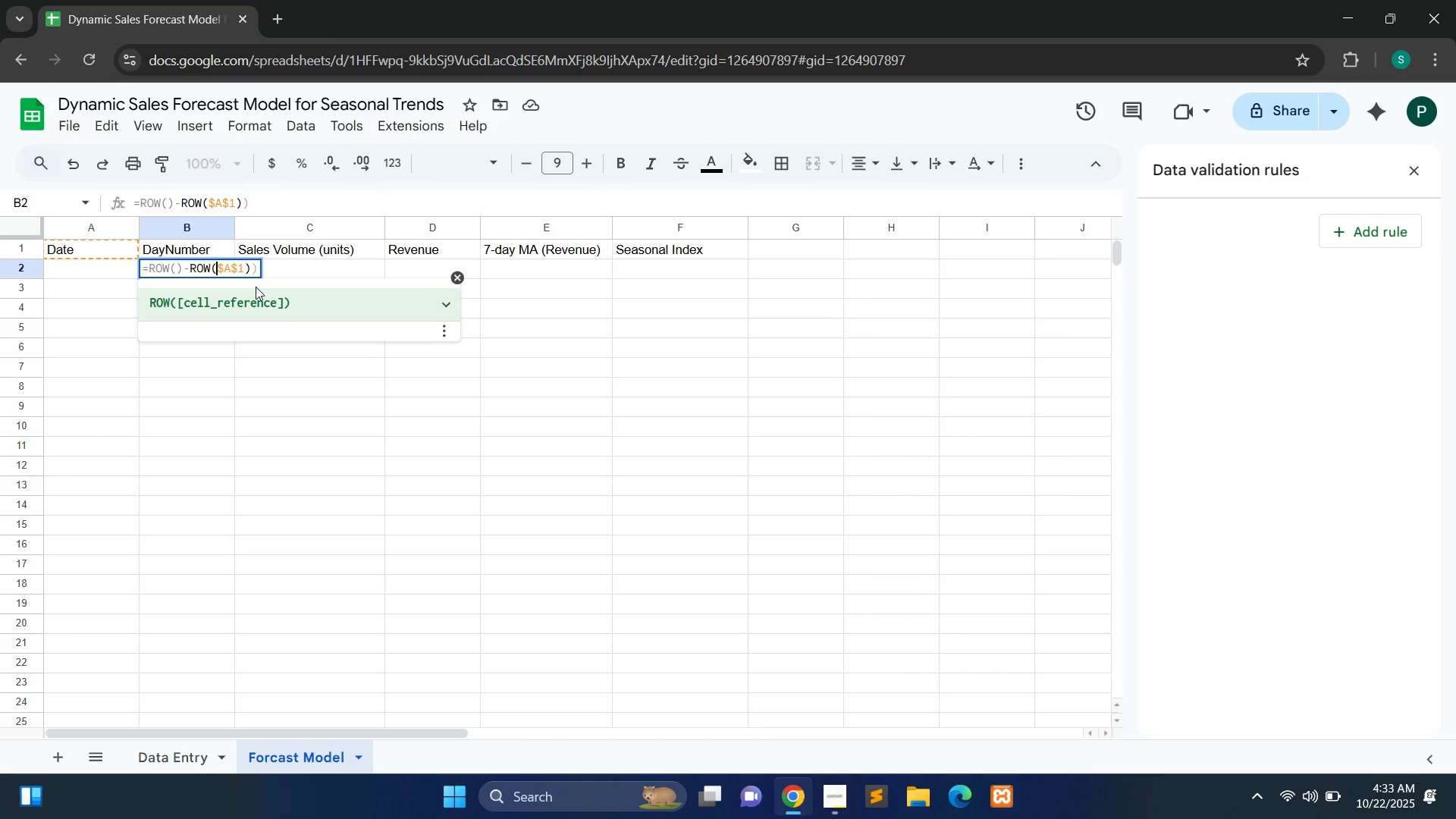 
key(ArrowRight)
 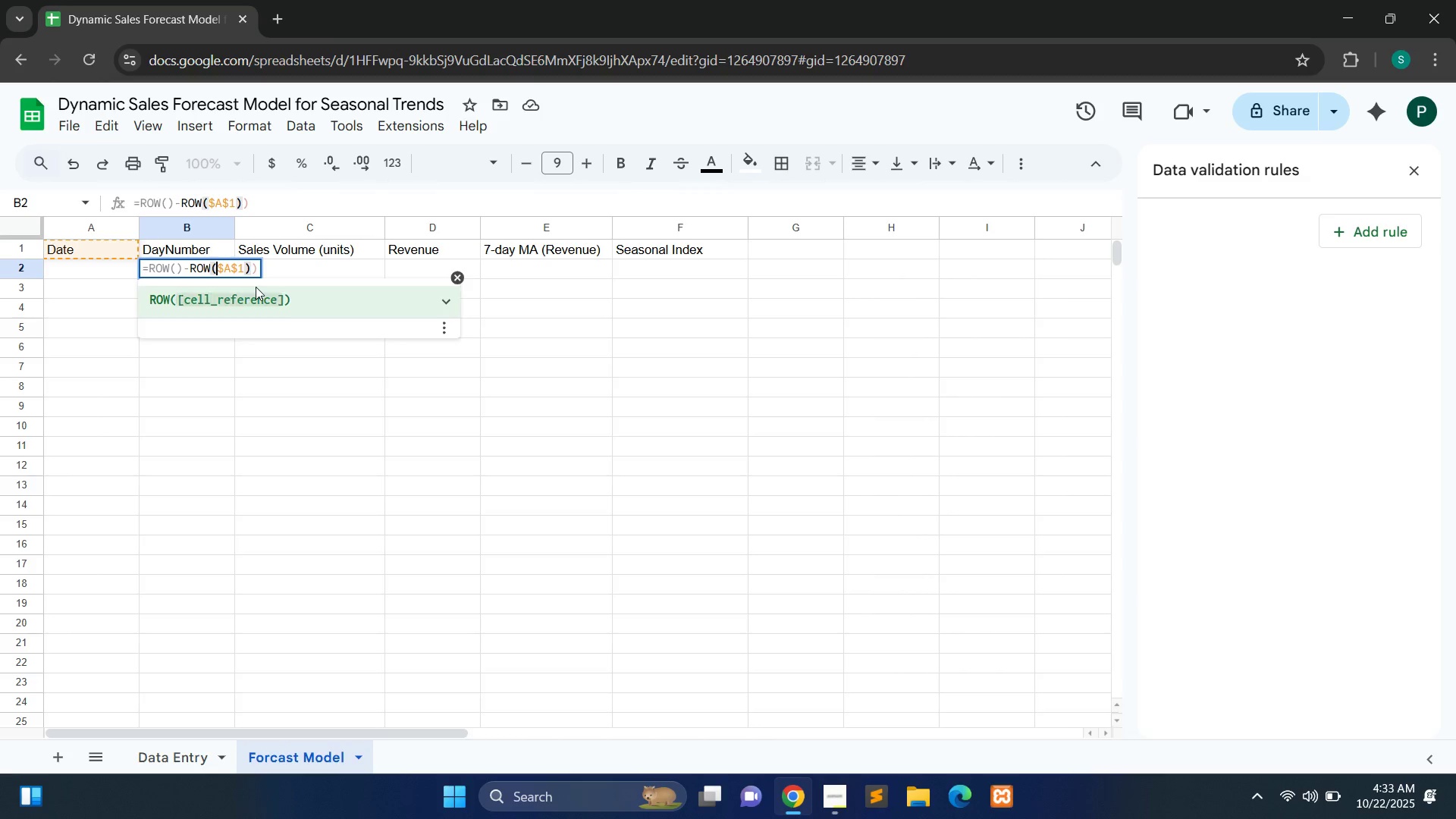 
key(ArrowRight)
 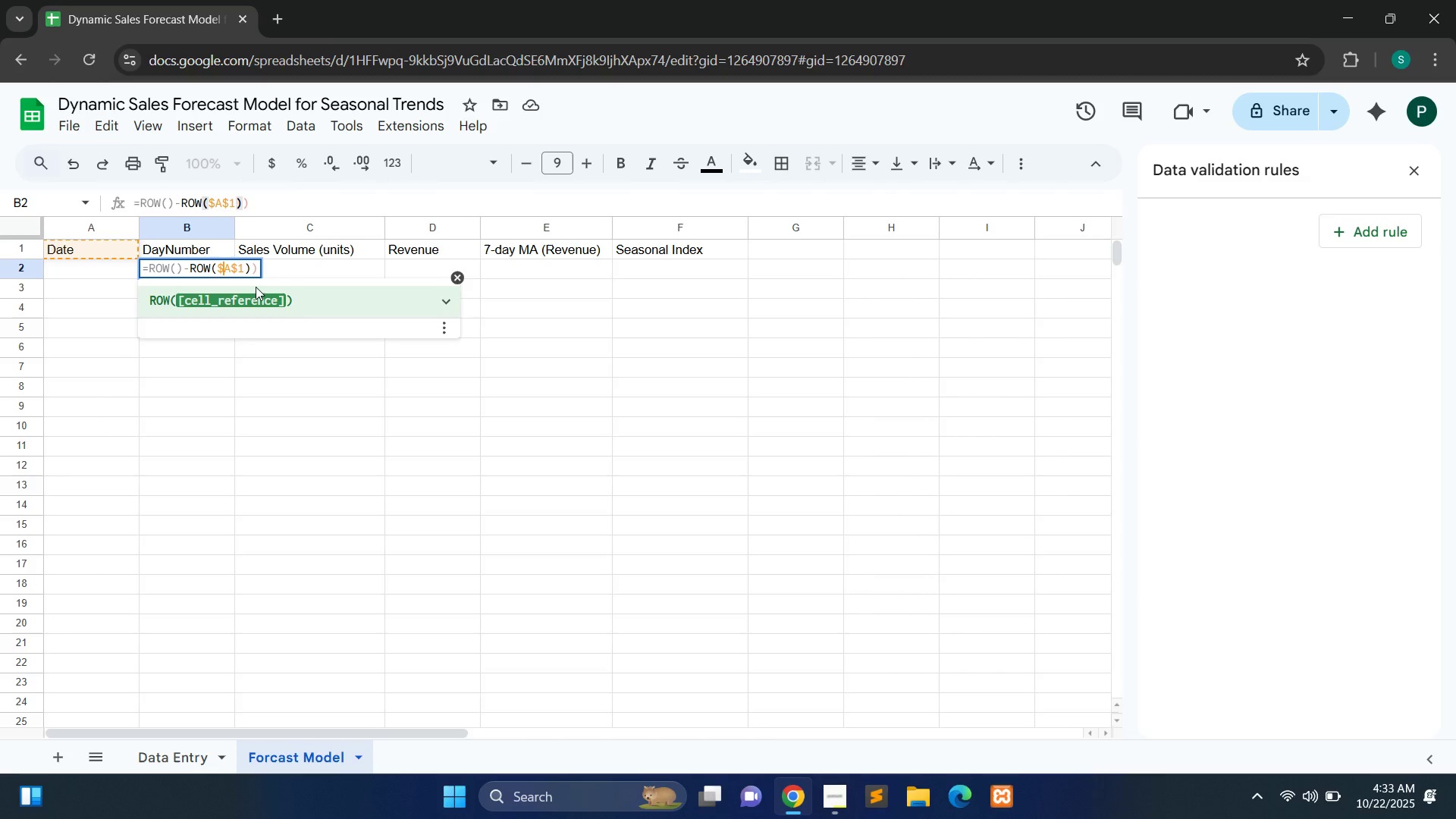 
key(ArrowRight)
 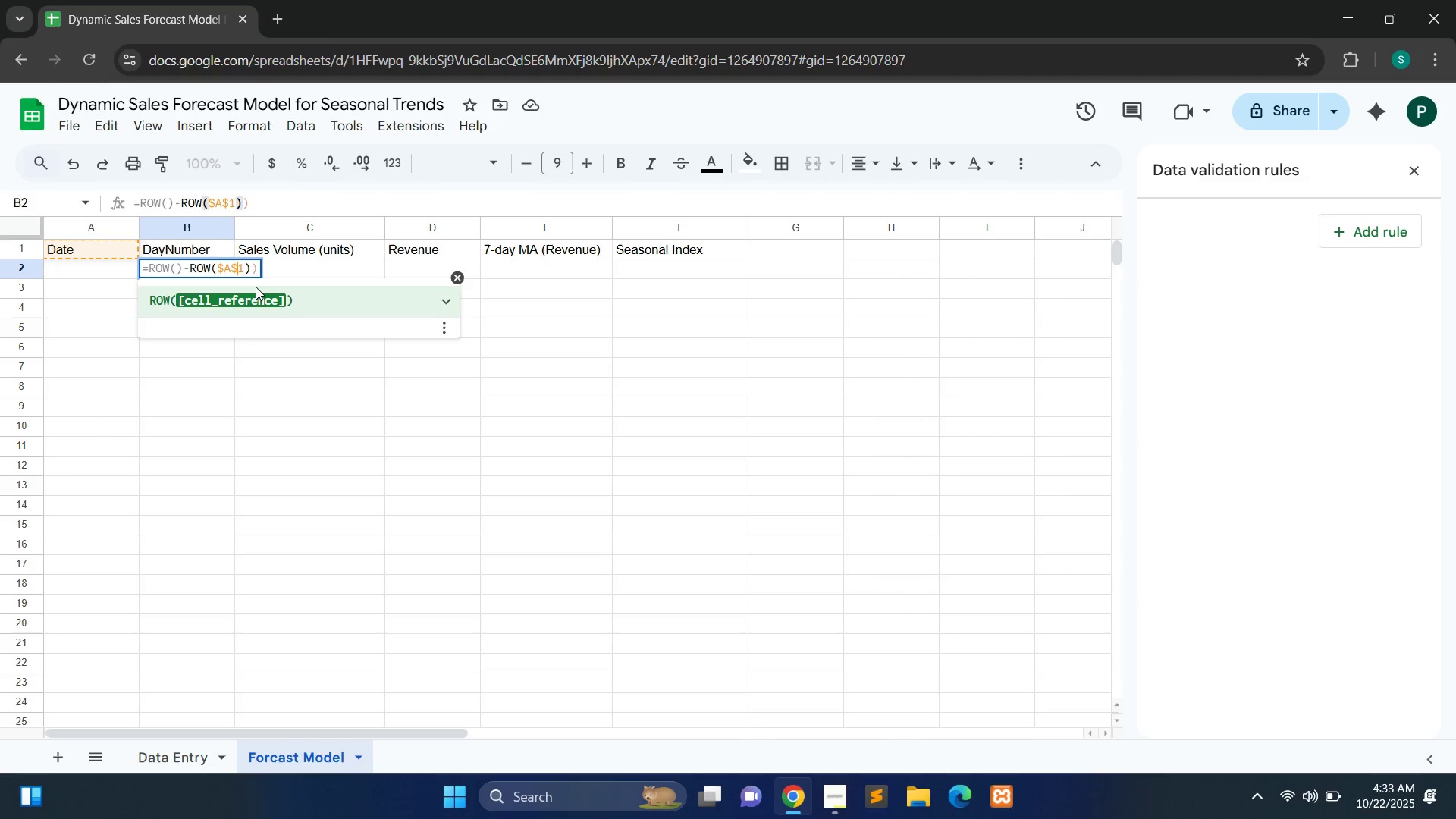 
key(ArrowRight)
 